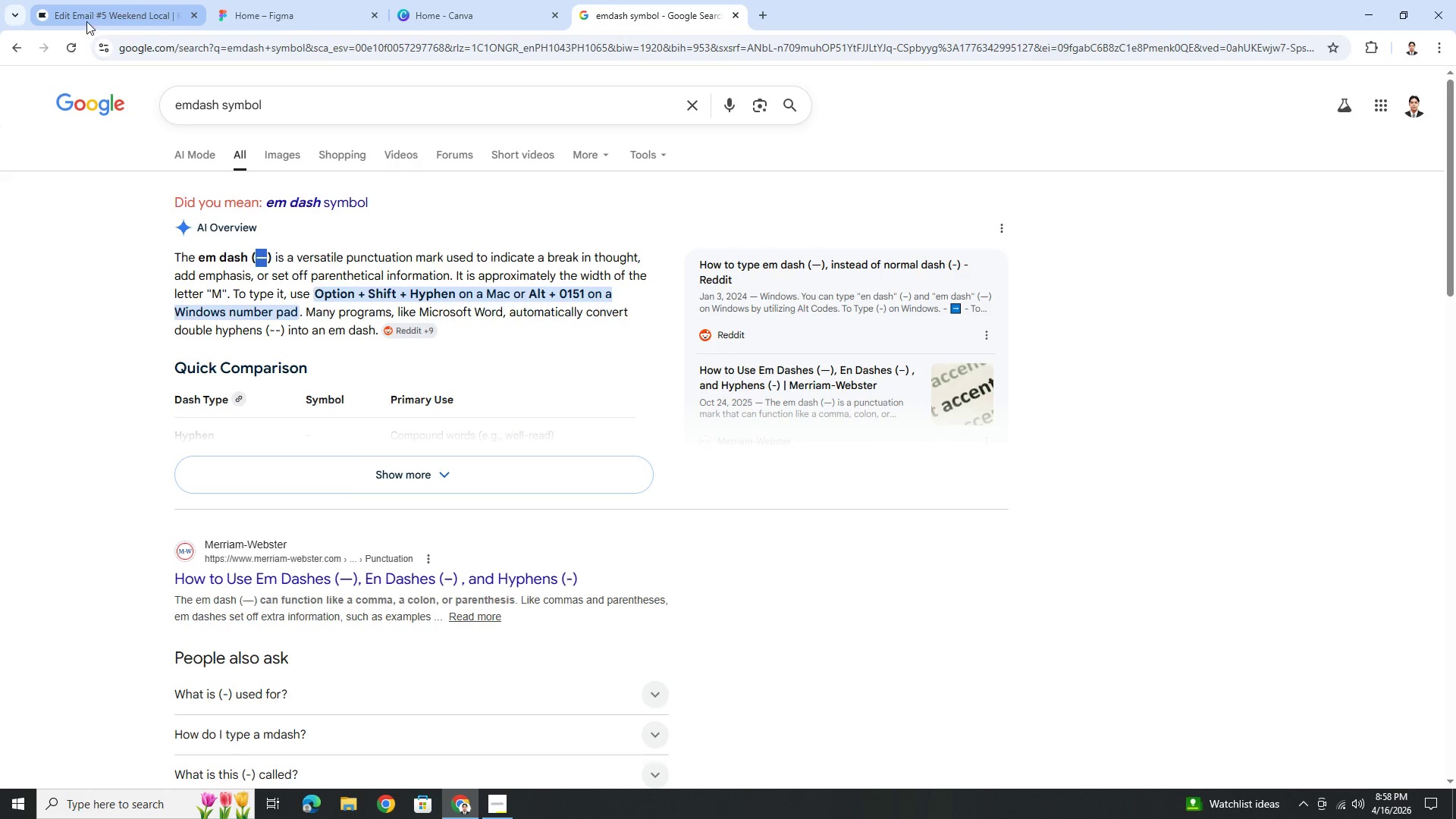 
left_click([86, 10])
 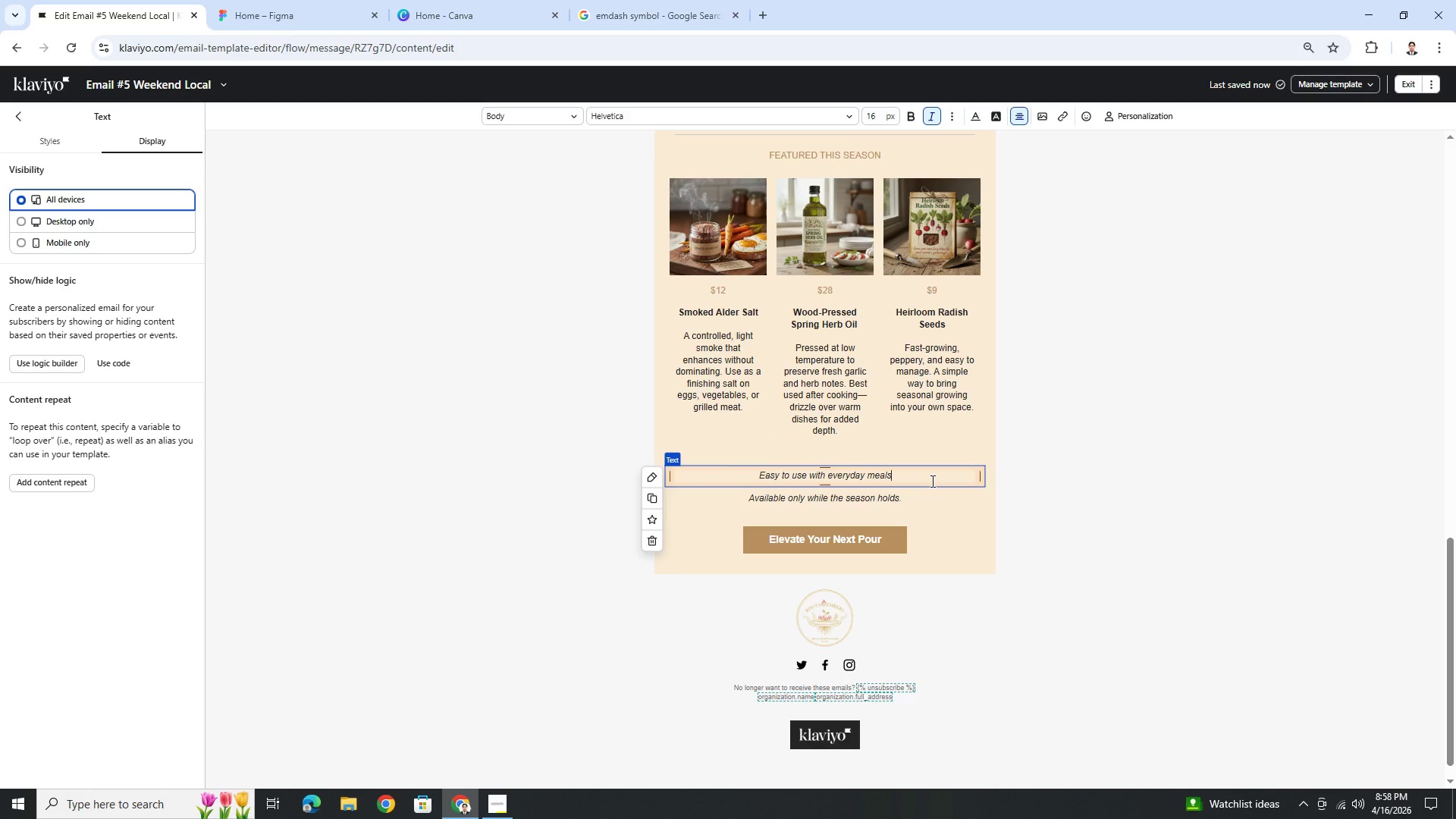 
key(Space)
 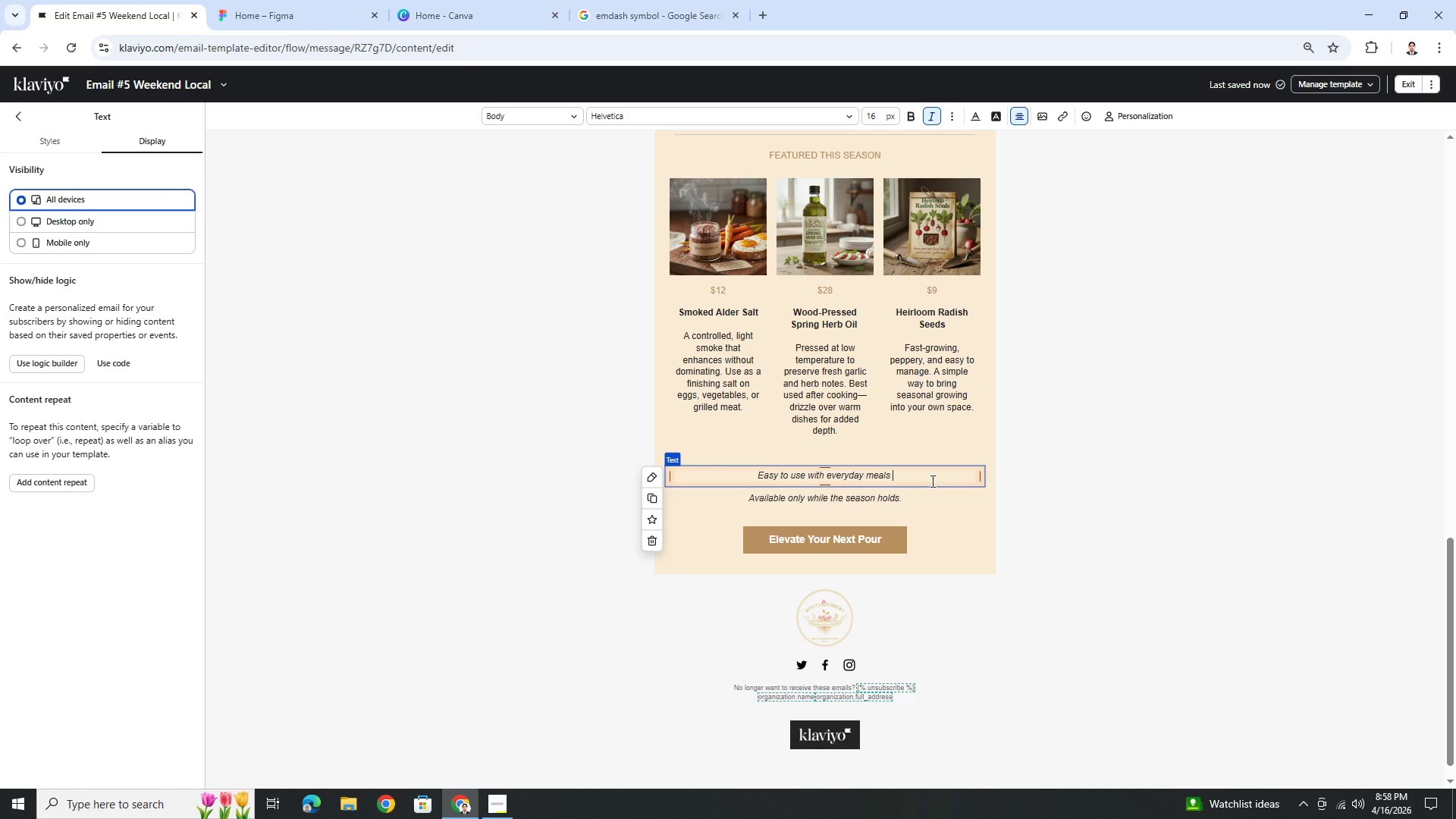 
key(Control+V)
 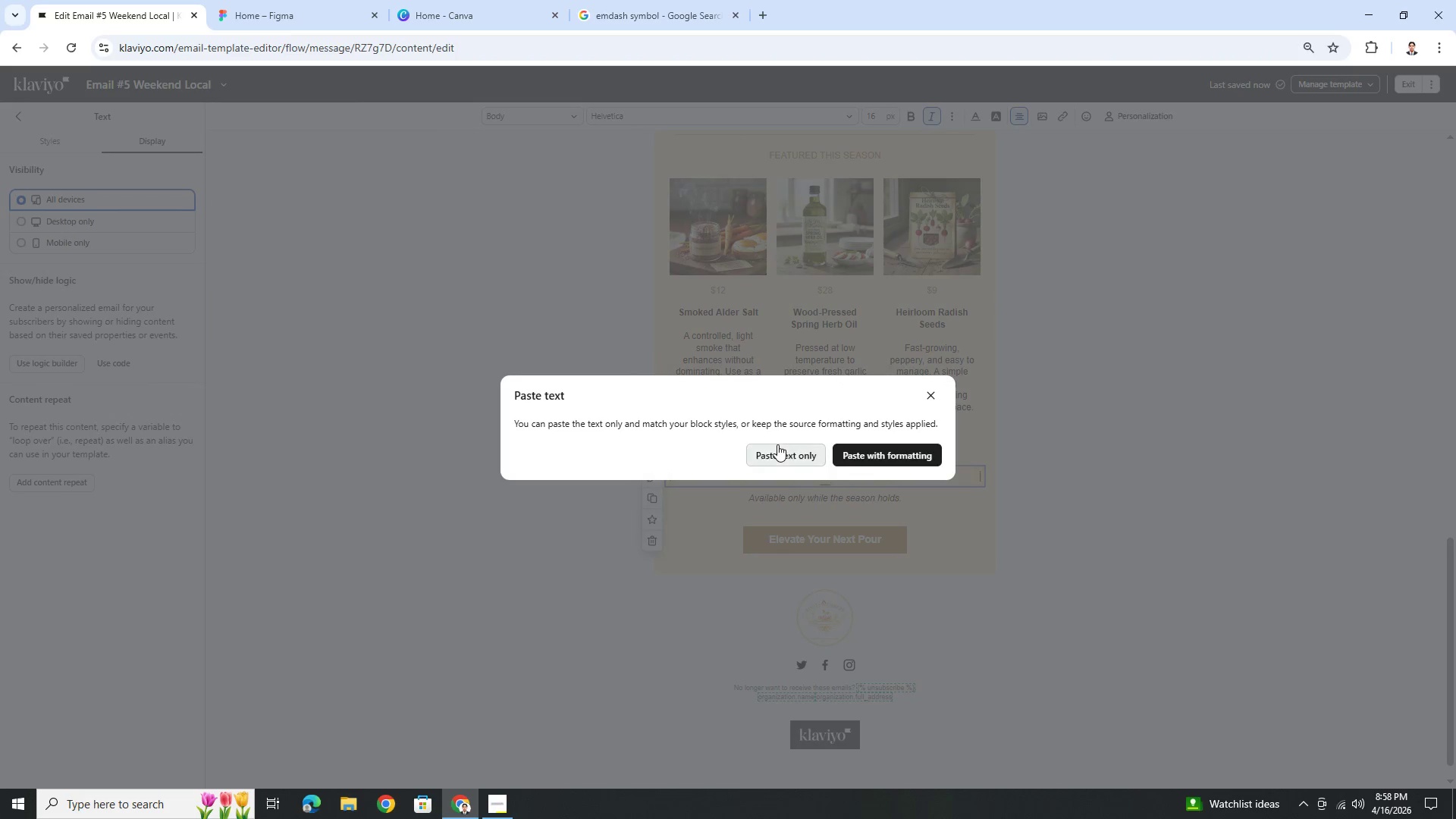 
left_click([782, 449])
 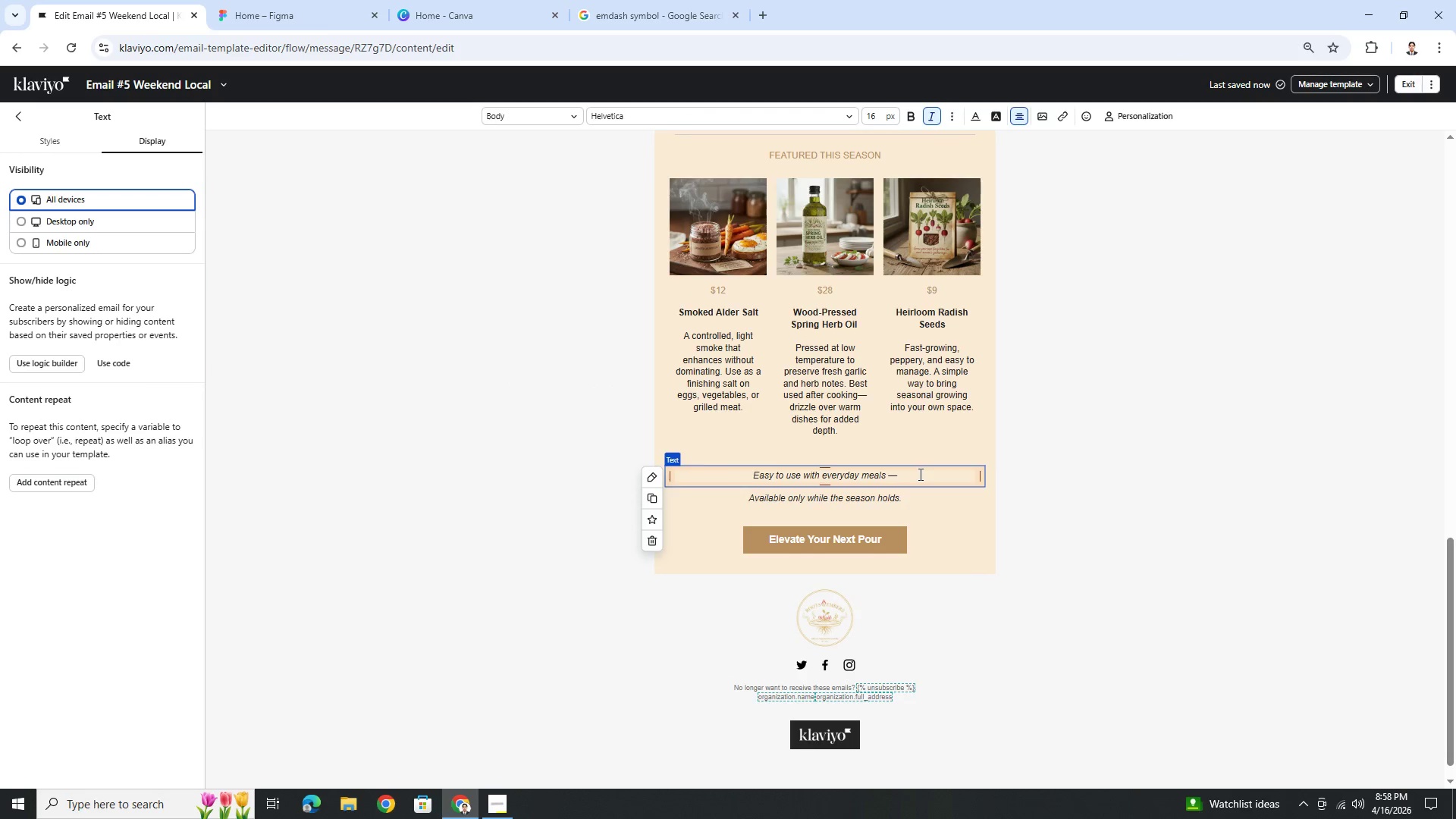 
key(Space)
 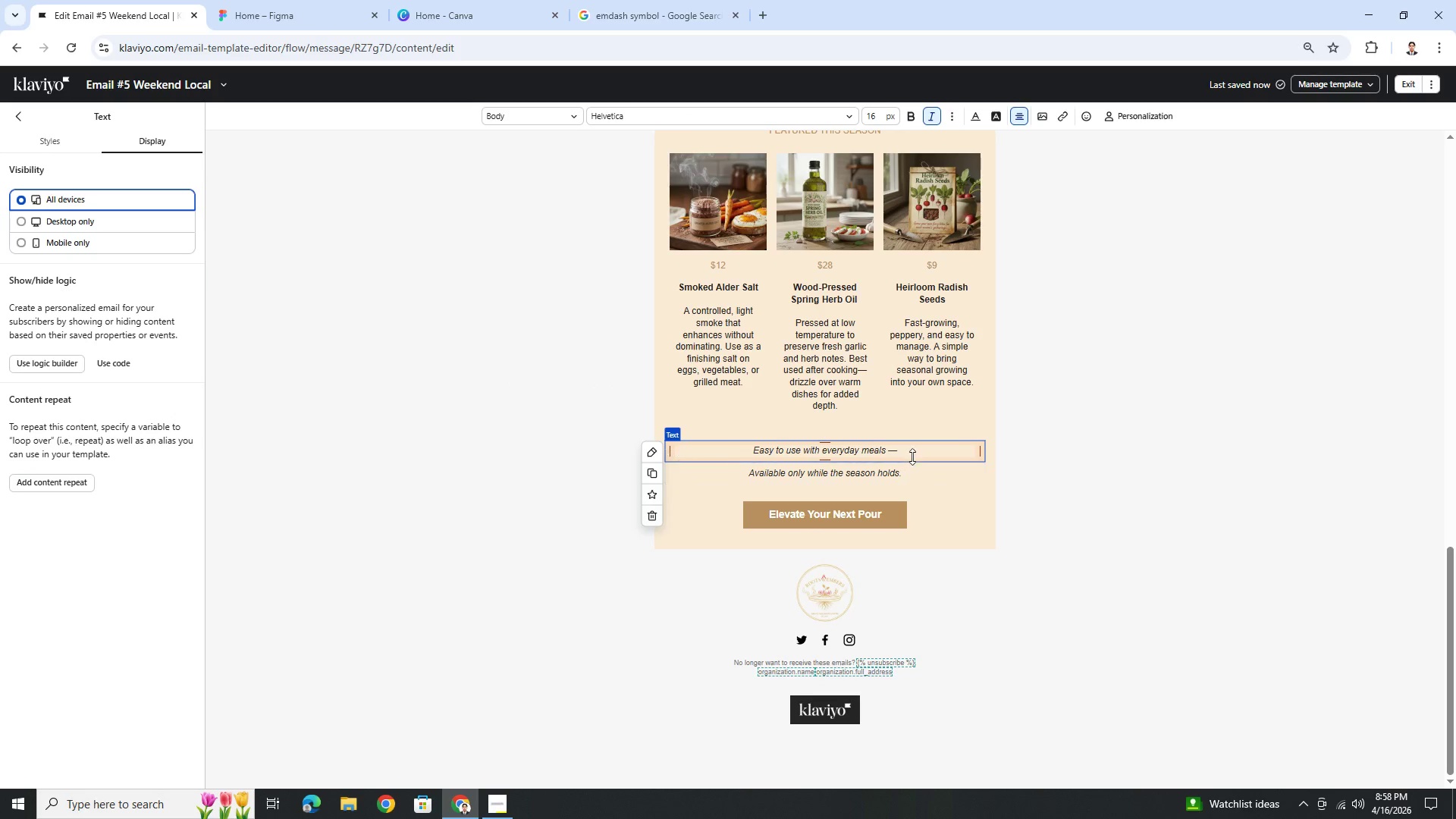 
left_click([912, 454])
 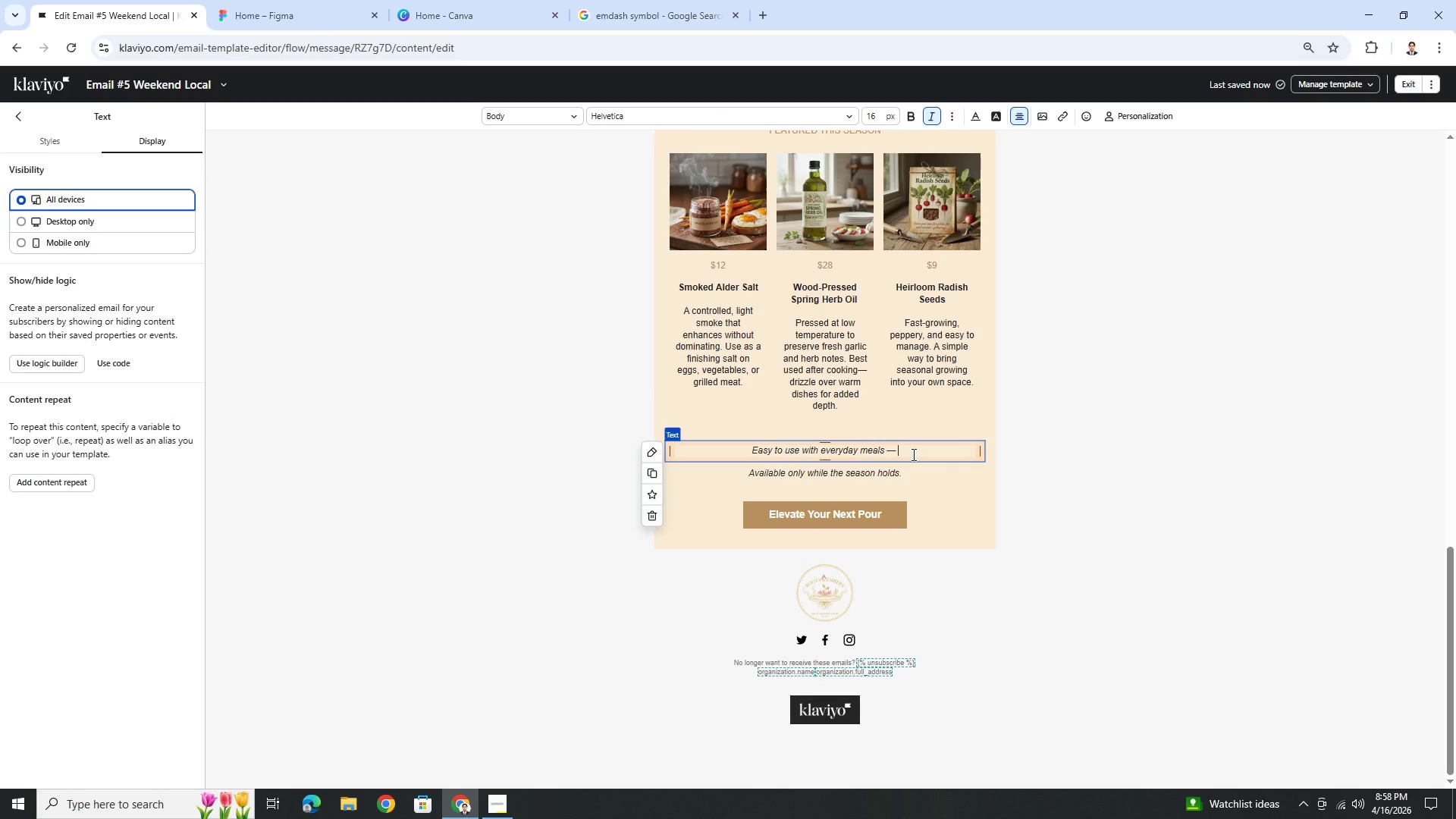 
type( no extra steps required.)
 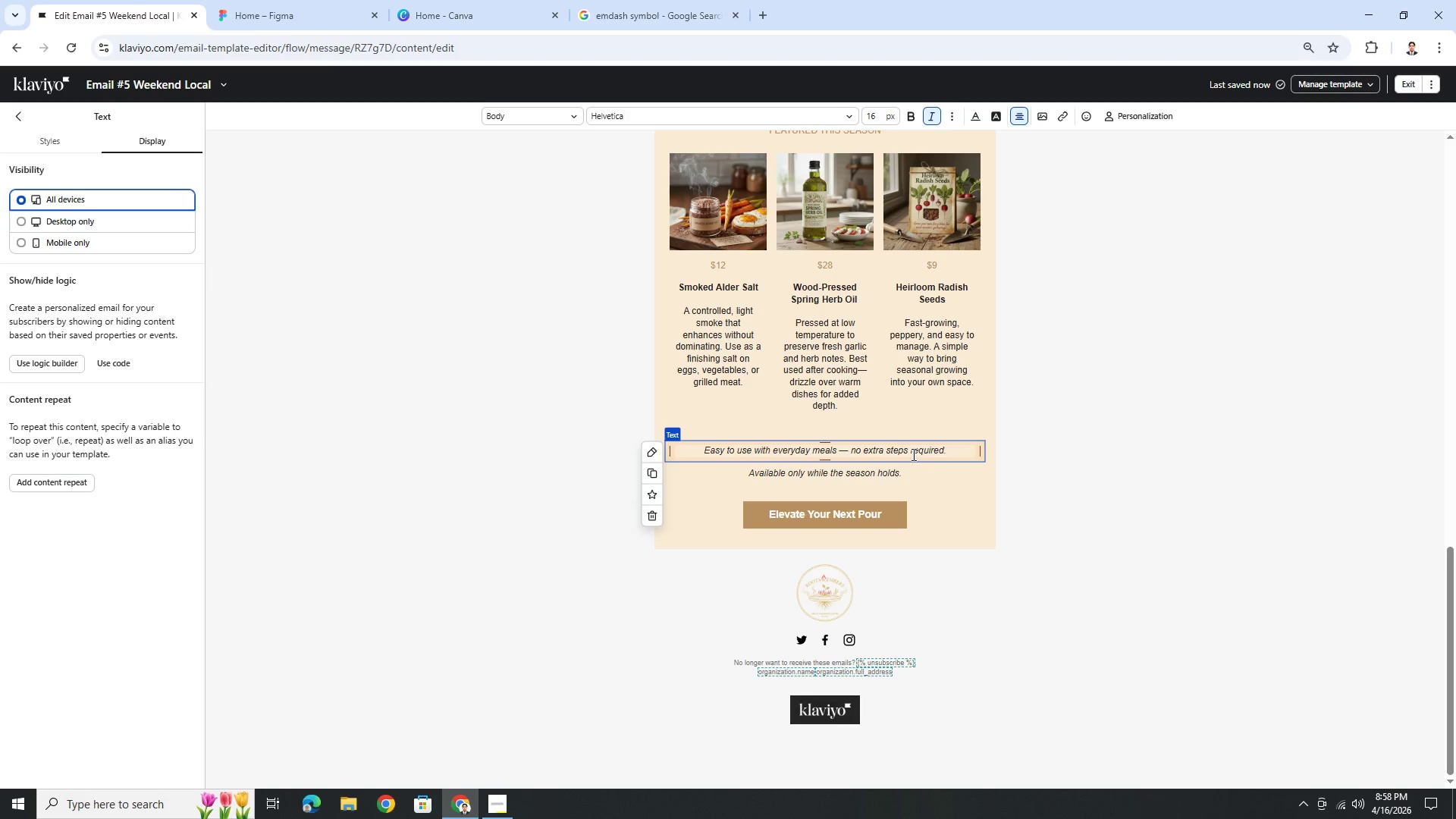 
left_click([1000, 547])
 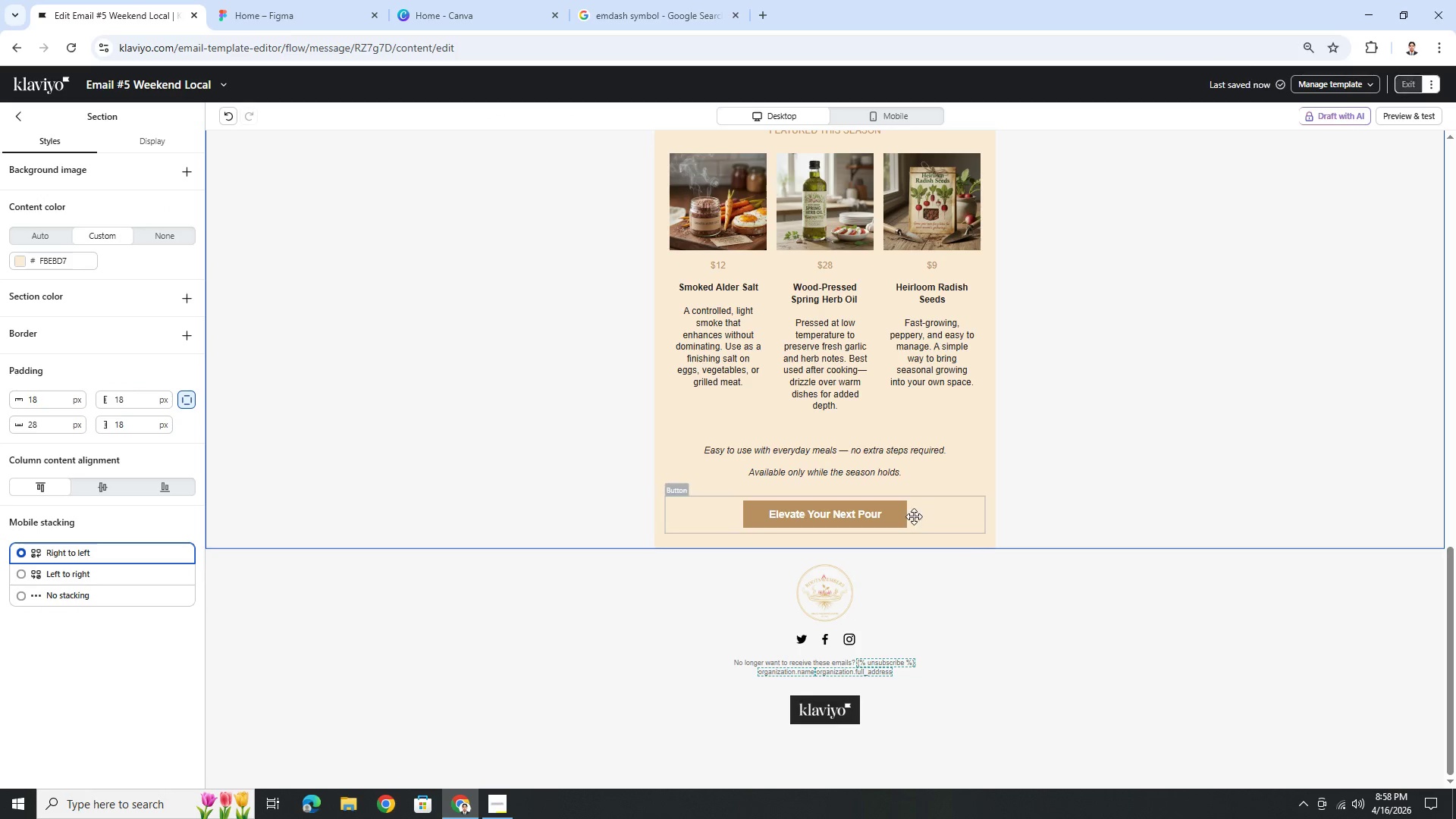 
left_click([912, 516])
 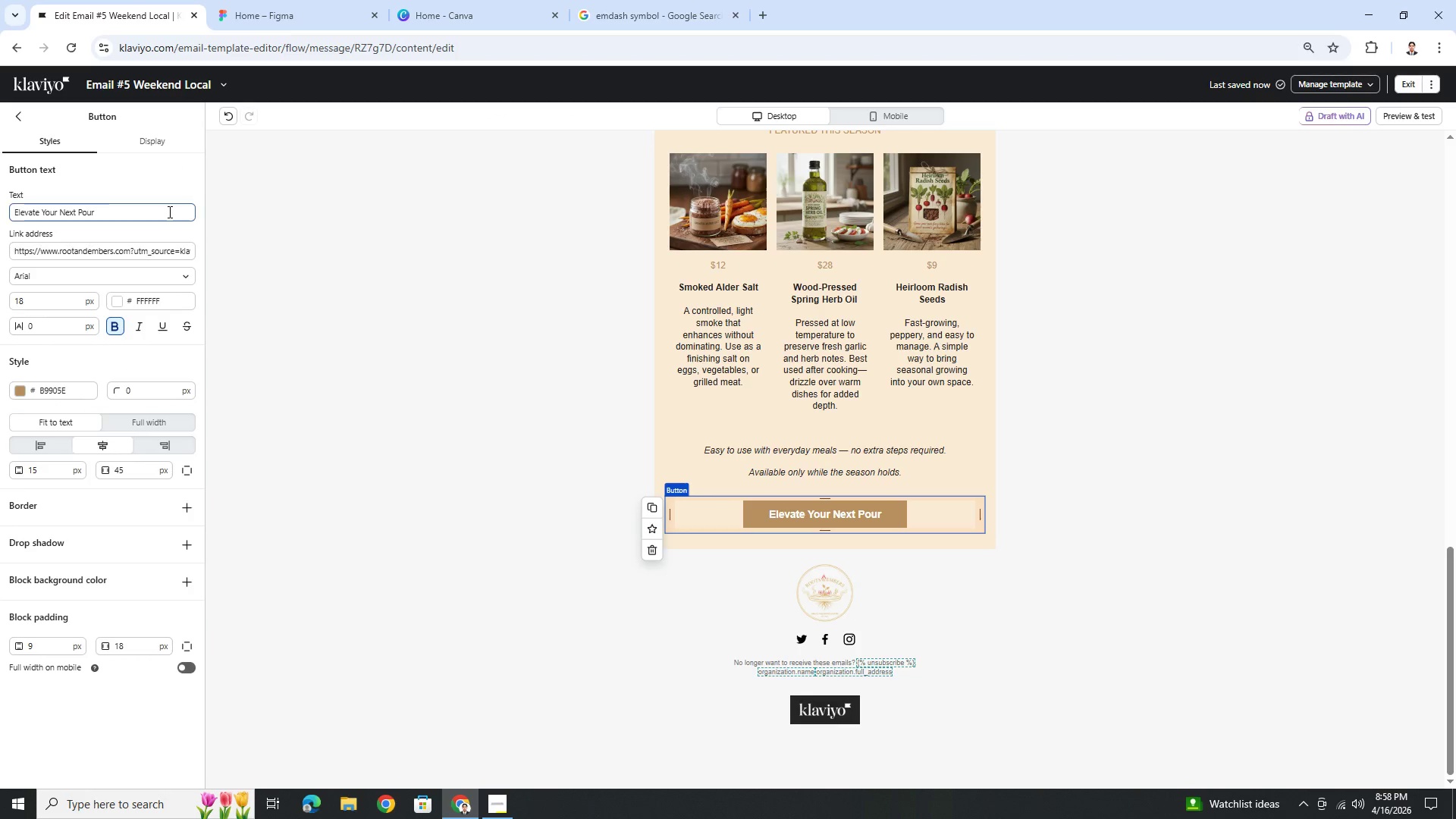 
double_click([168, 212])
 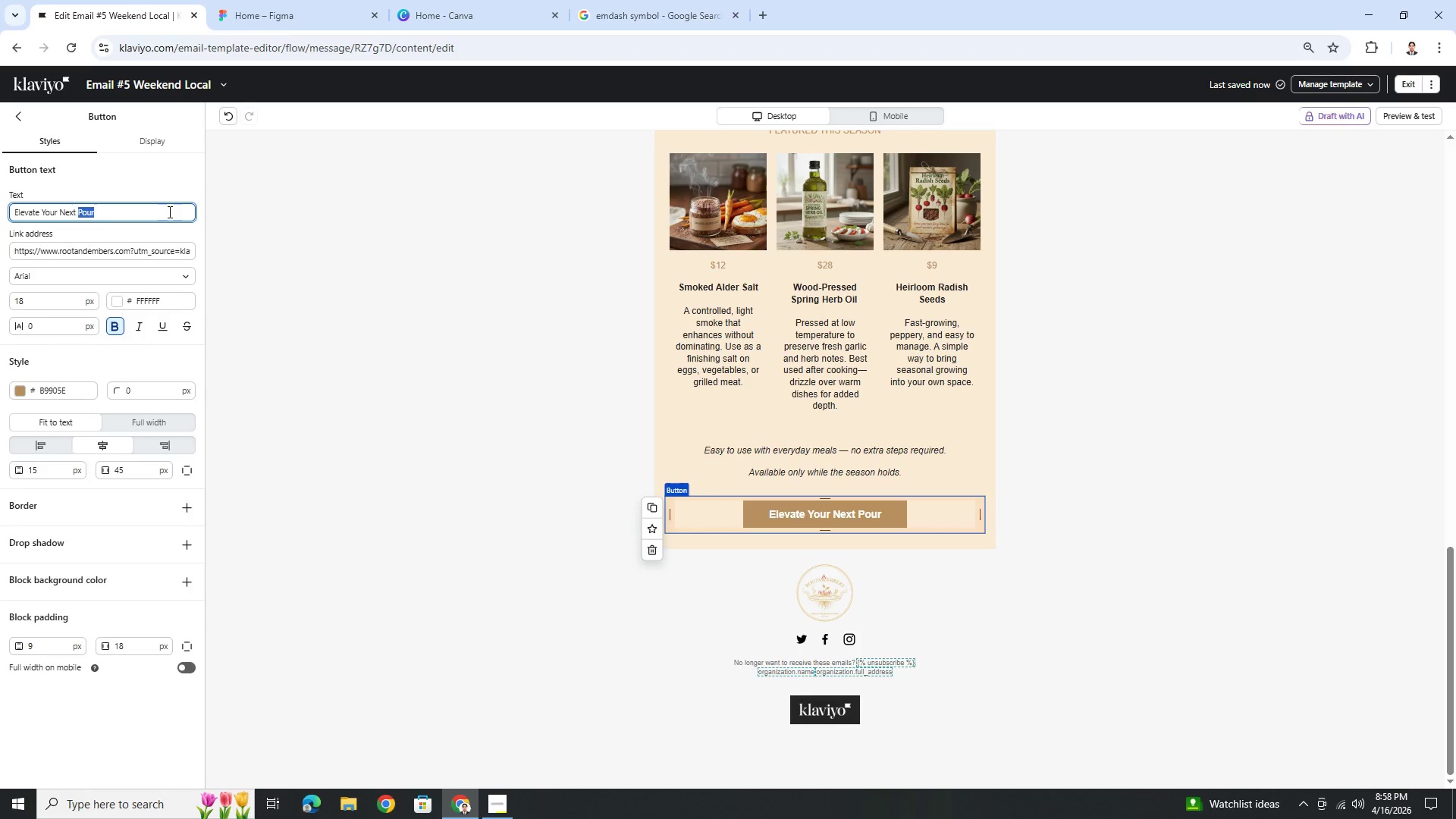 
triple_click([168, 212])
 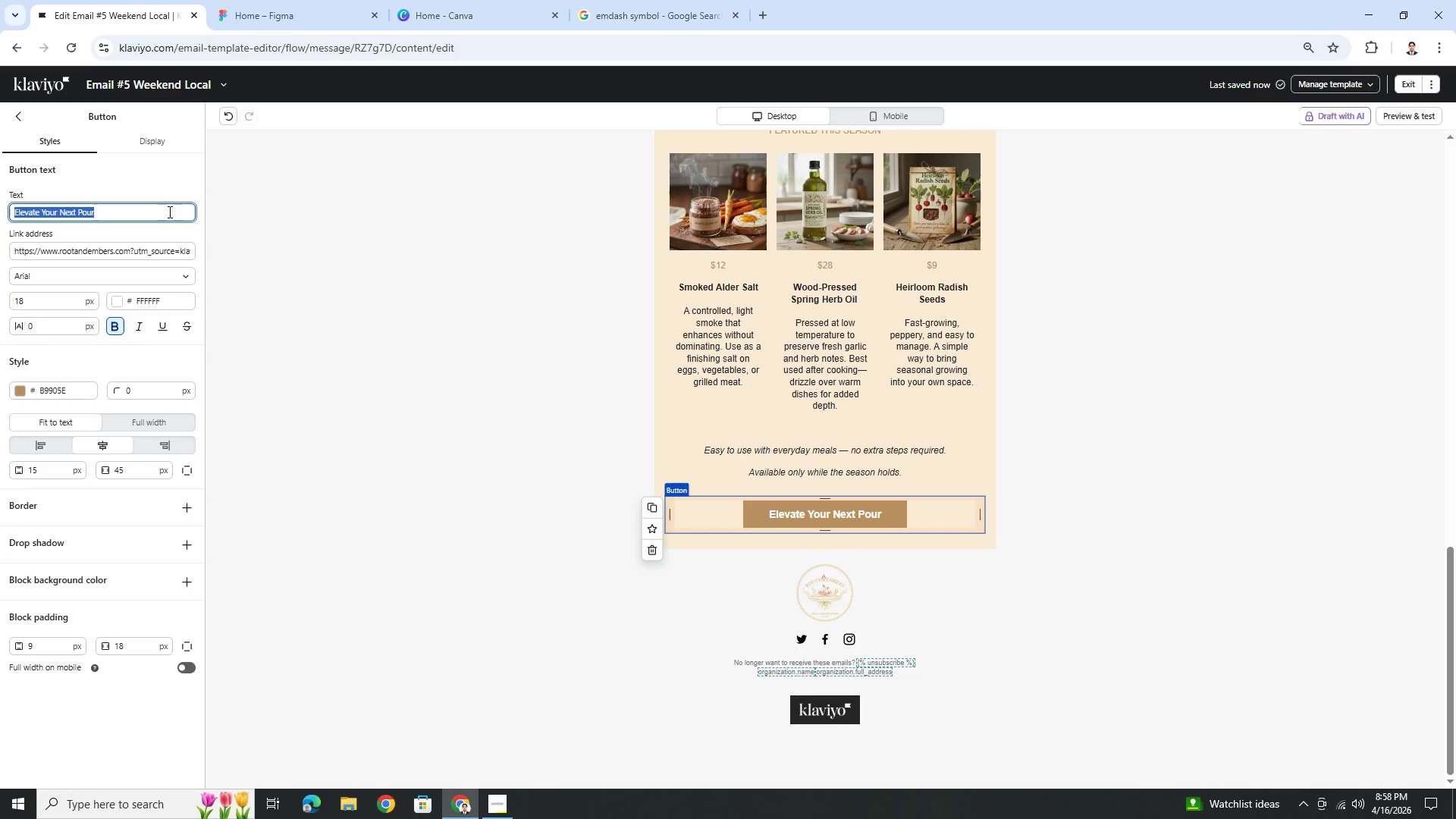 
wait(13.45)
 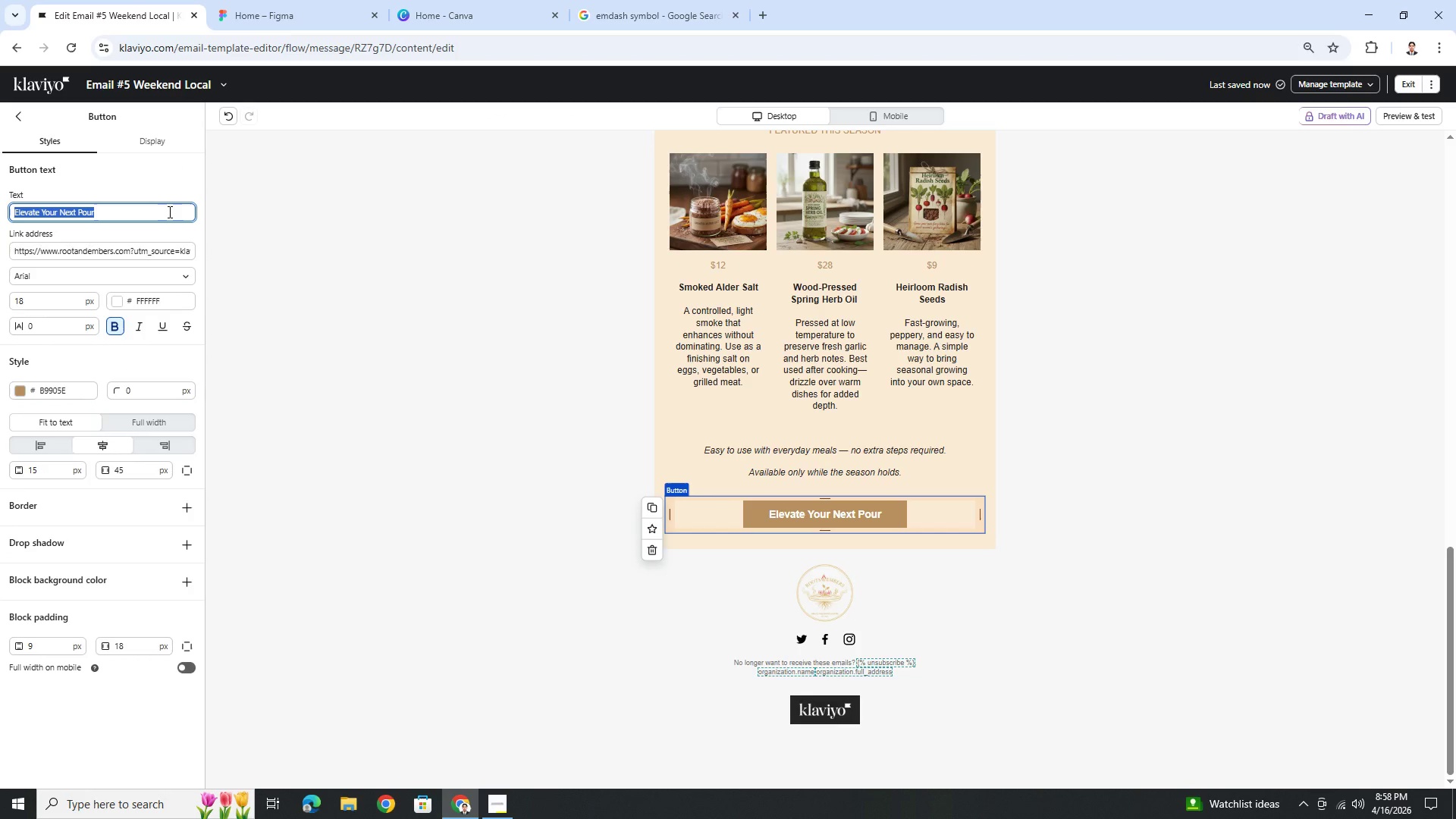 
scroll: coordinate [1270, 469], scroll_direction: up, amount: 9.0
 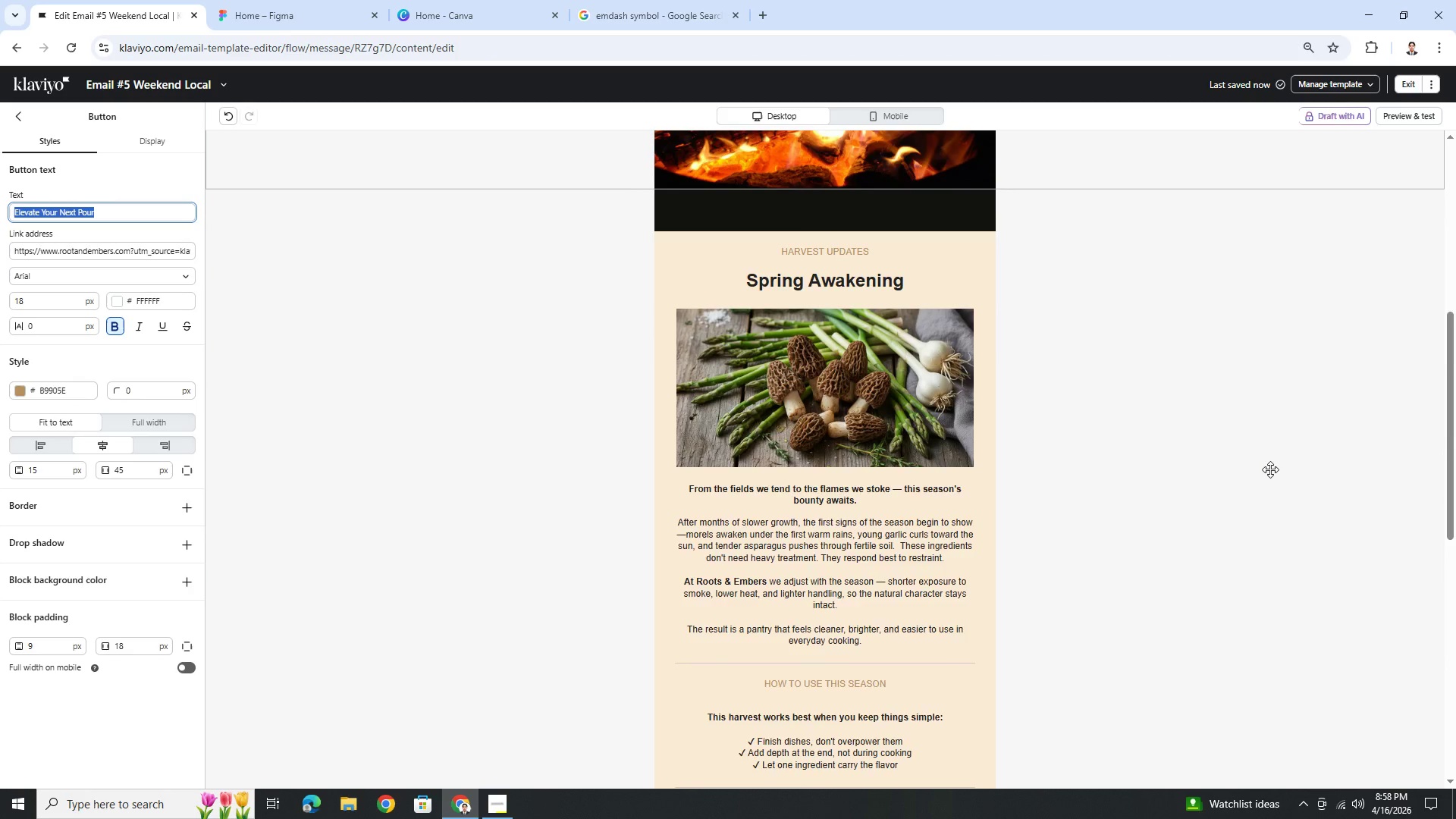 
scroll: coordinate [1269, 485], scroll_direction: down, amount: 7.0
 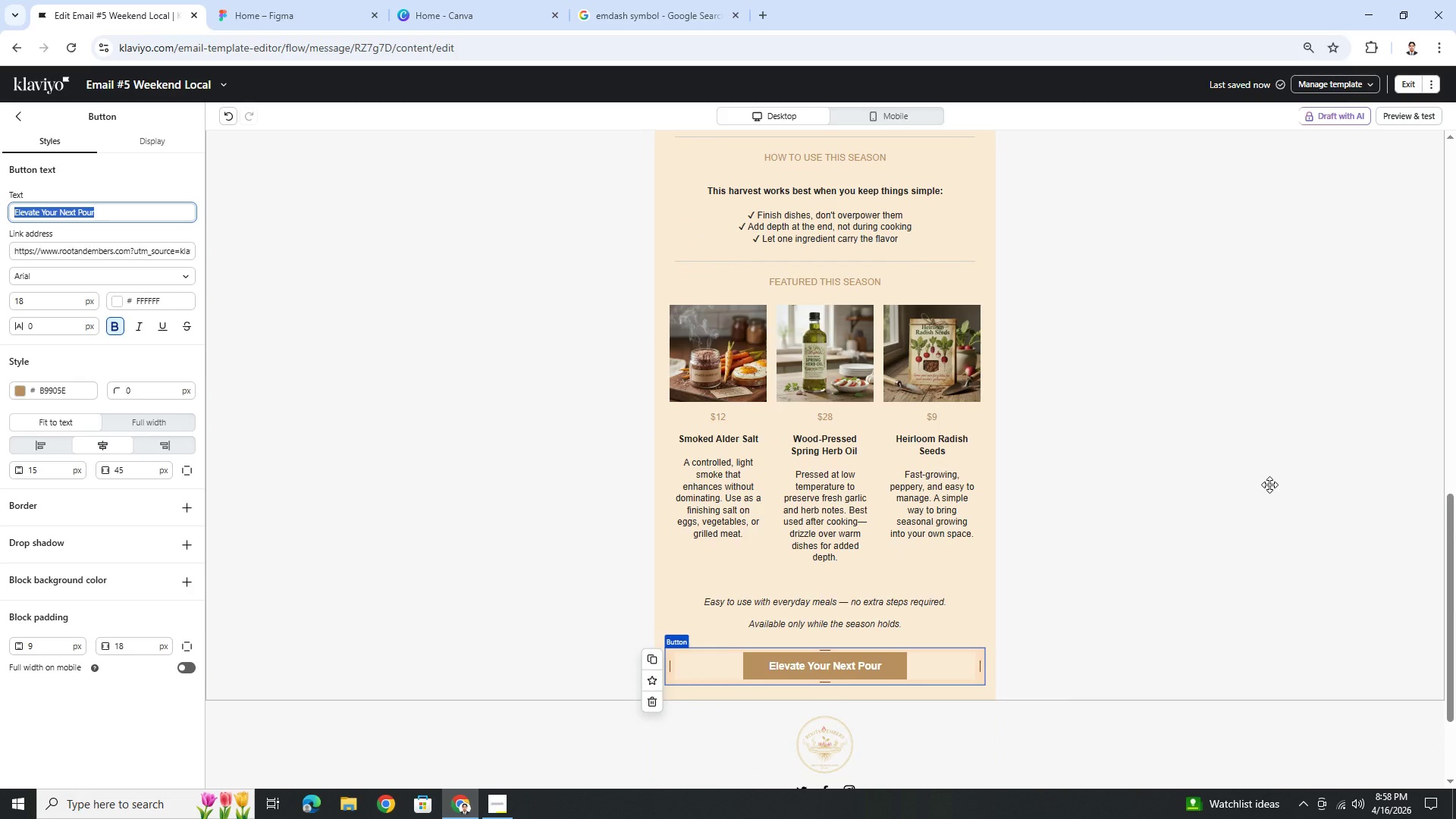 
scroll: coordinate [1269, 485], scroll_direction: up, amount: 8.0
 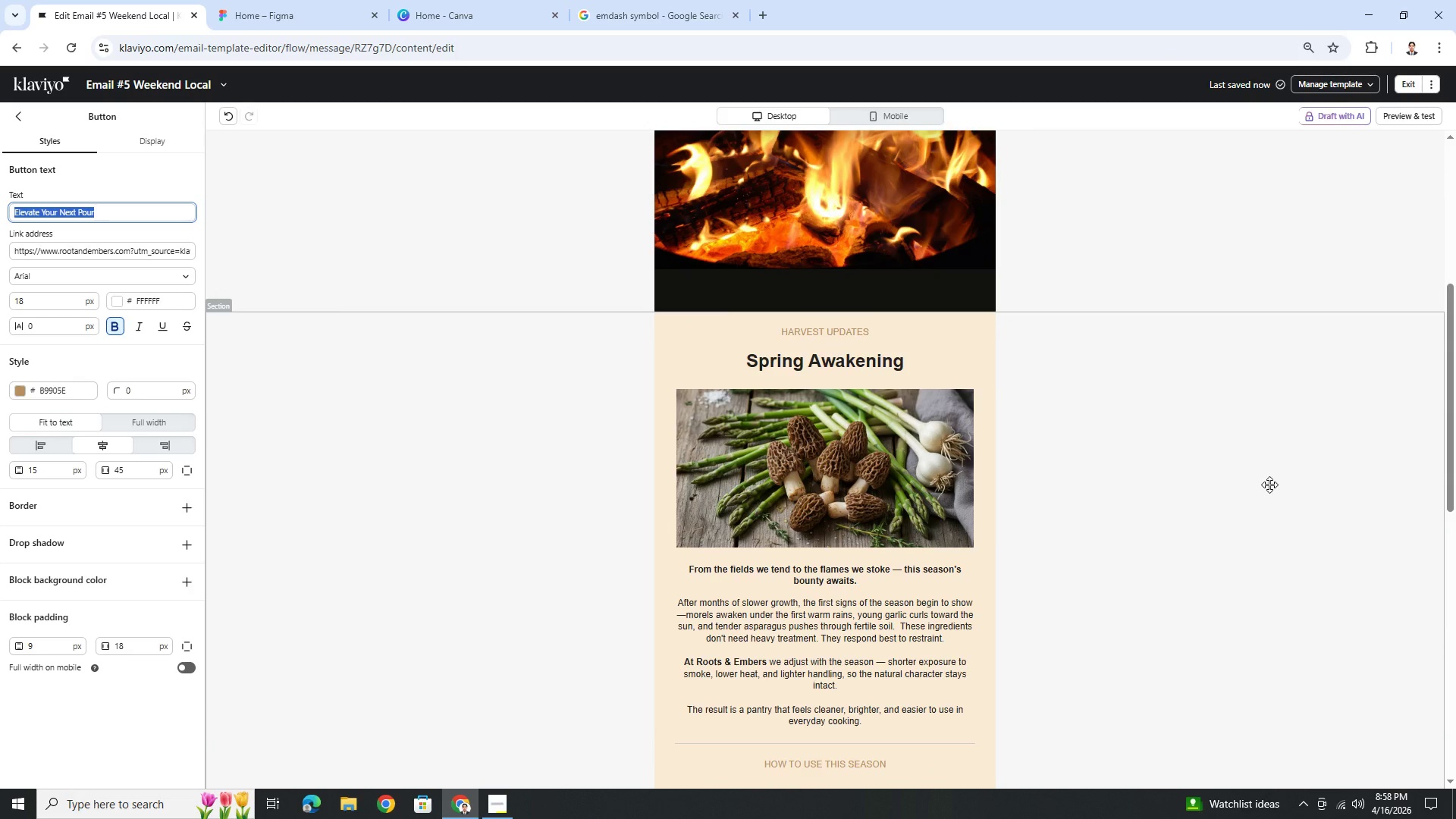 
scroll: coordinate [1269, 485], scroll_direction: down, amount: 7.0
 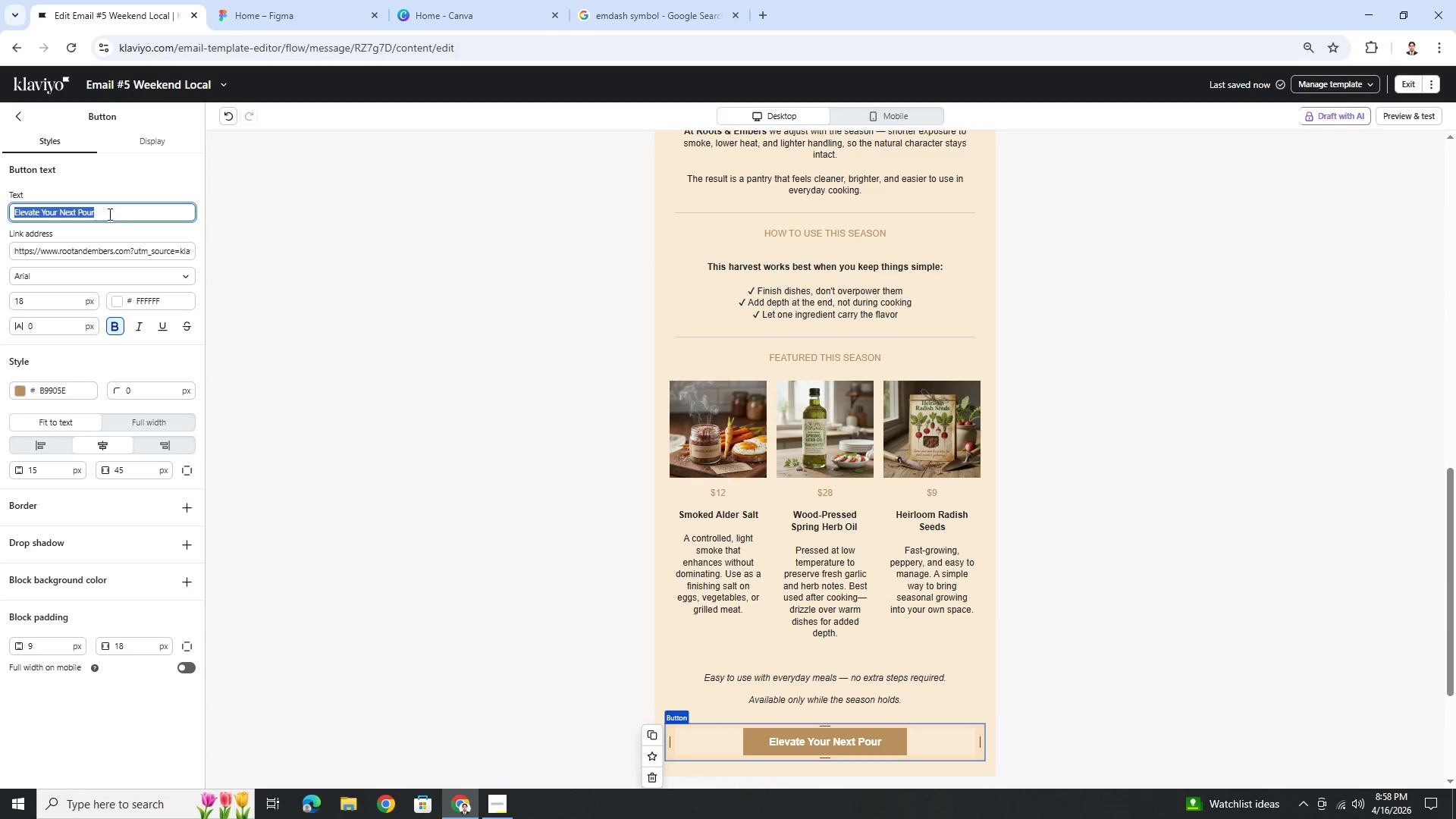 
type(Shop the Spring Pantry)
 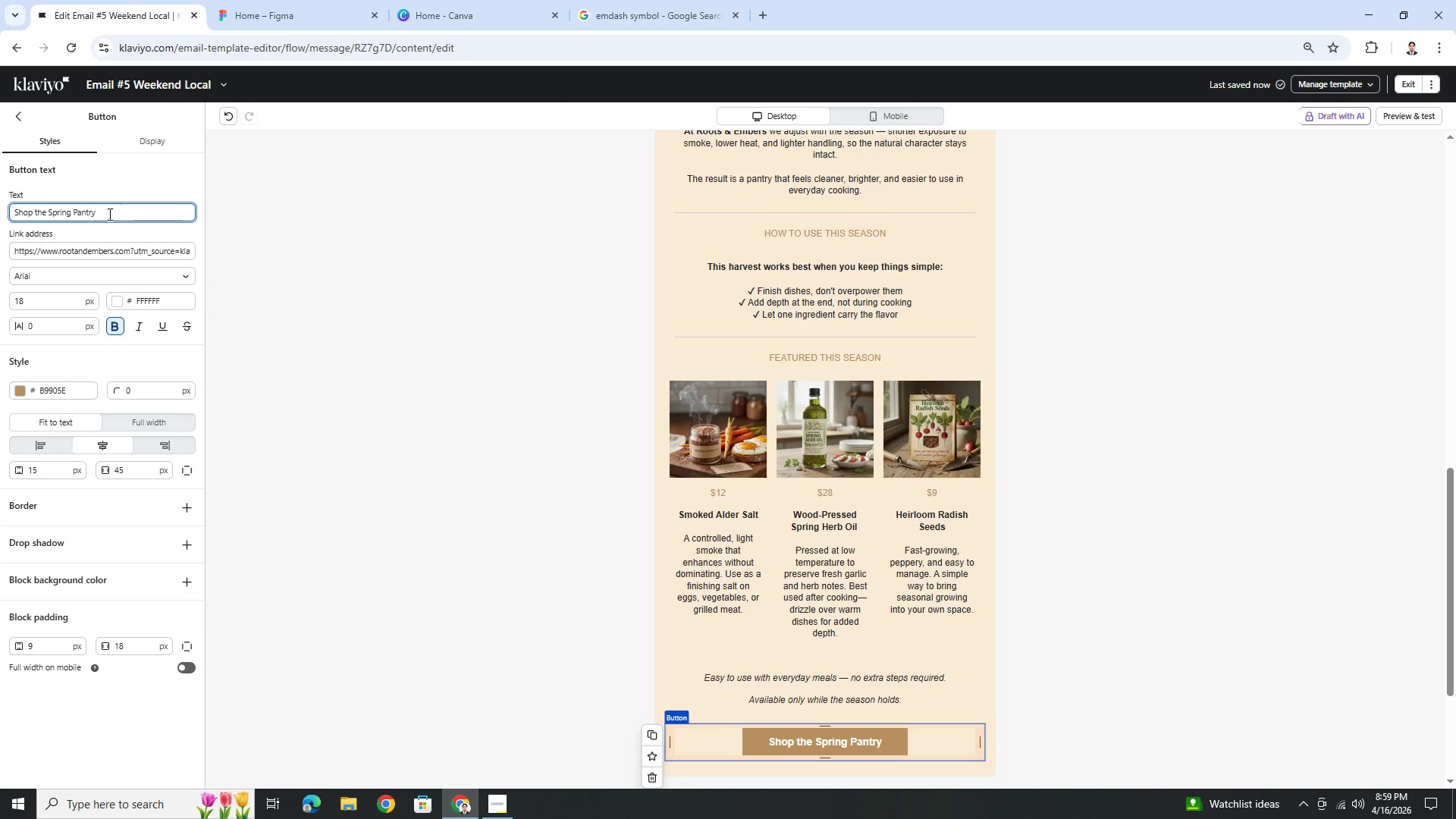 
left_click([1258, 611])
 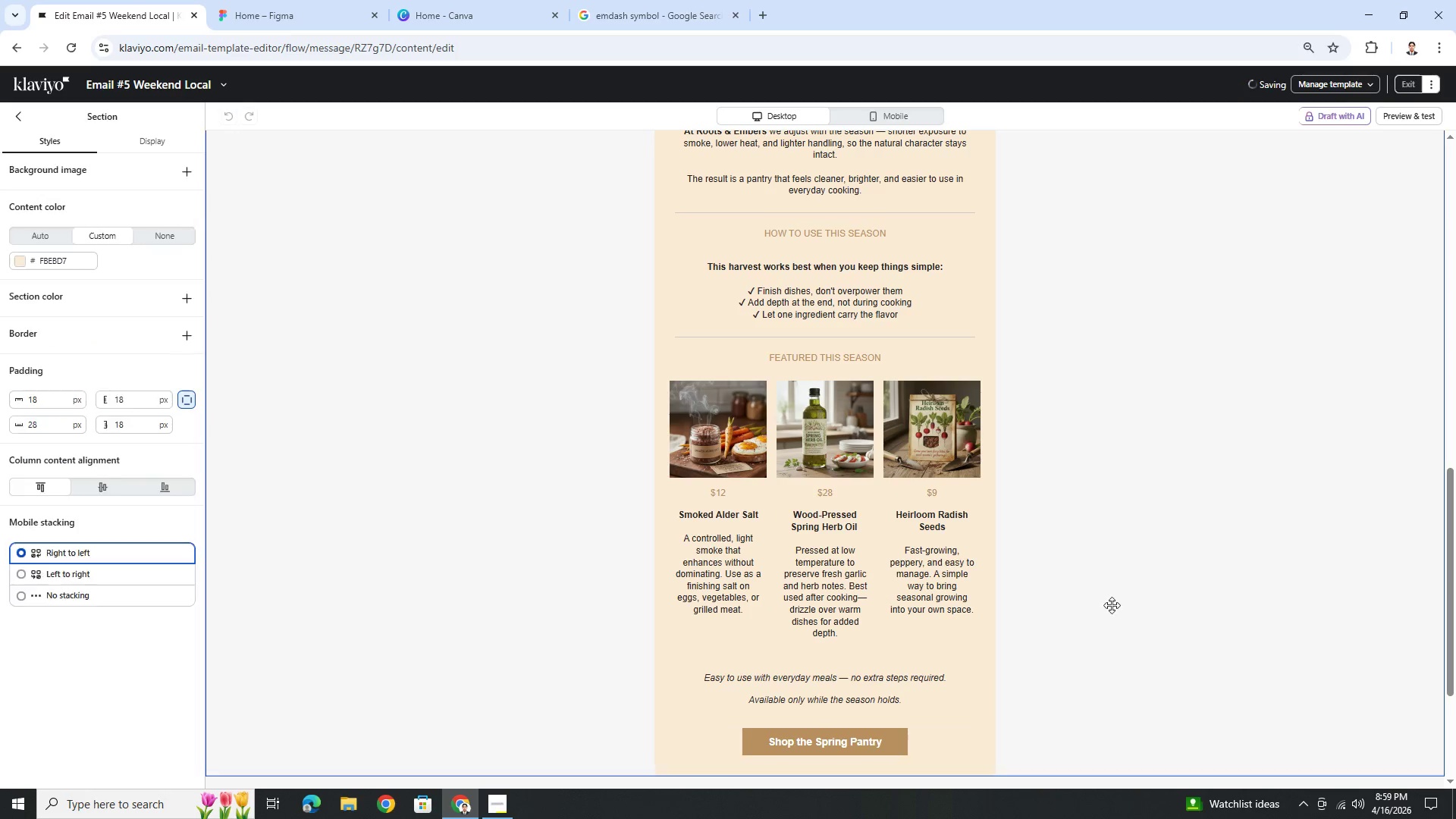 
scroll: coordinate [1111, 608], scroll_direction: up, amount: 13.0
 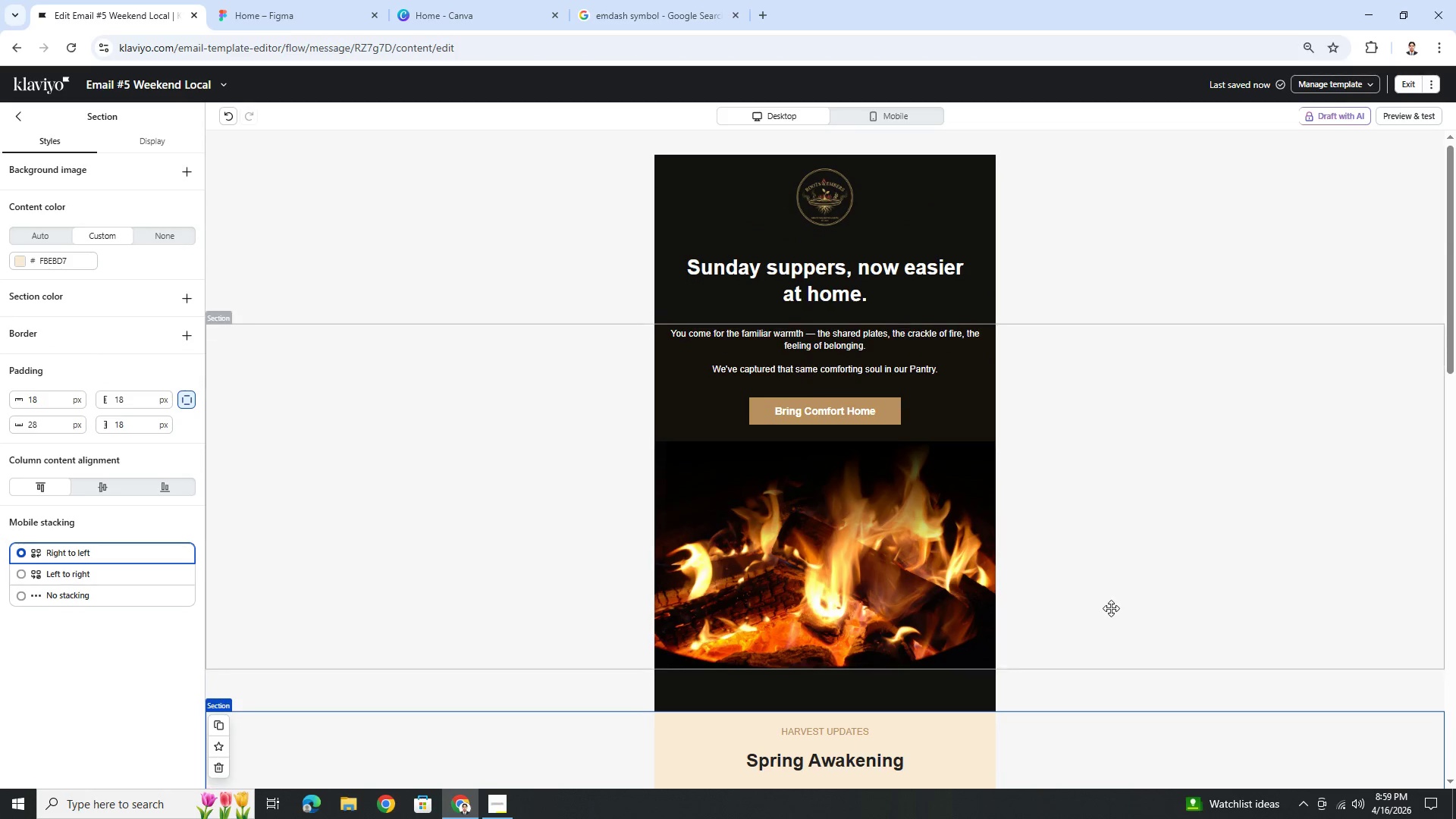 
scroll: coordinate [1113, 626], scroll_direction: down, amount: 15.0
 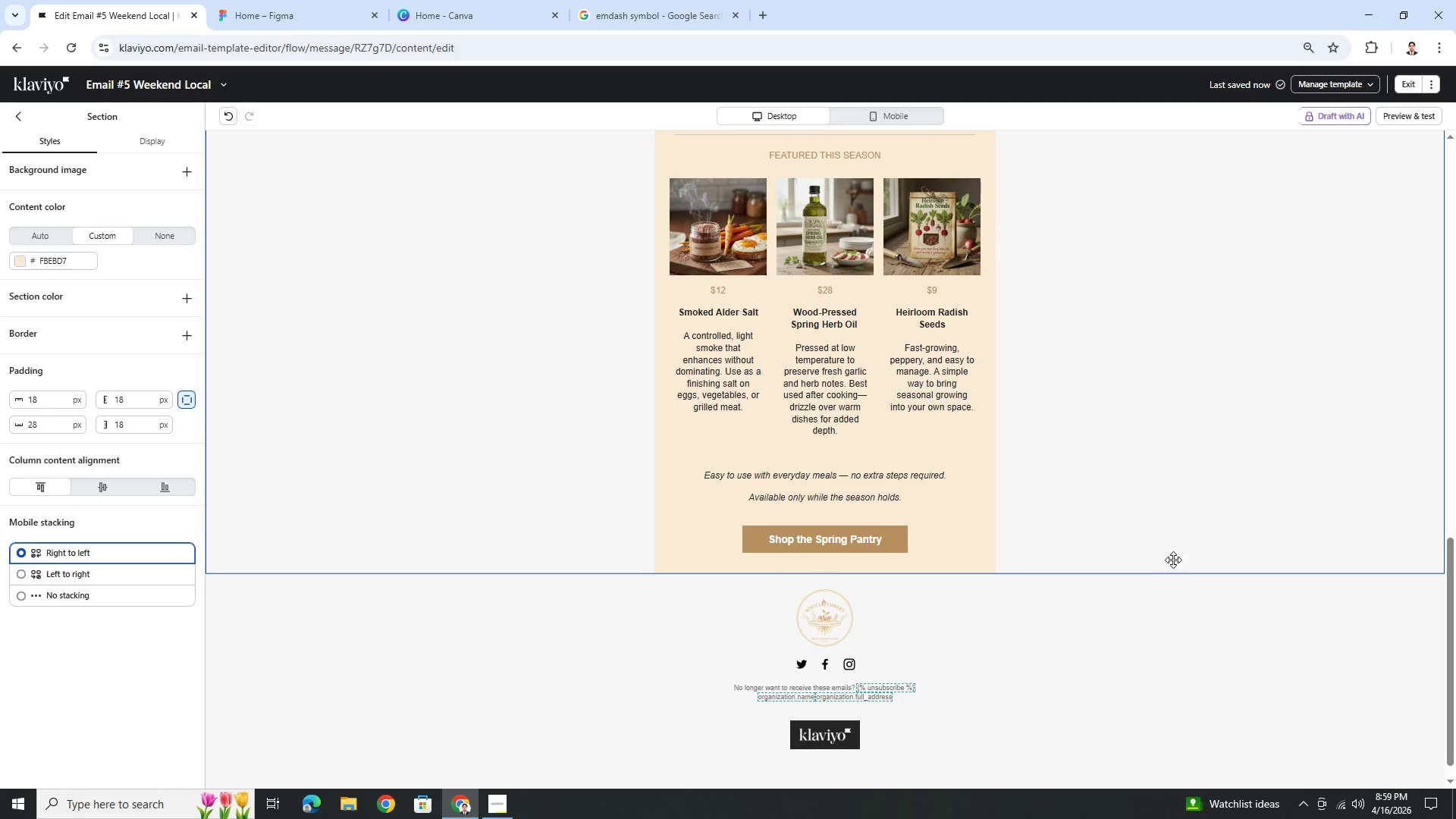 
scroll: coordinate [1185, 579], scroll_direction: up, amount: 10.0
 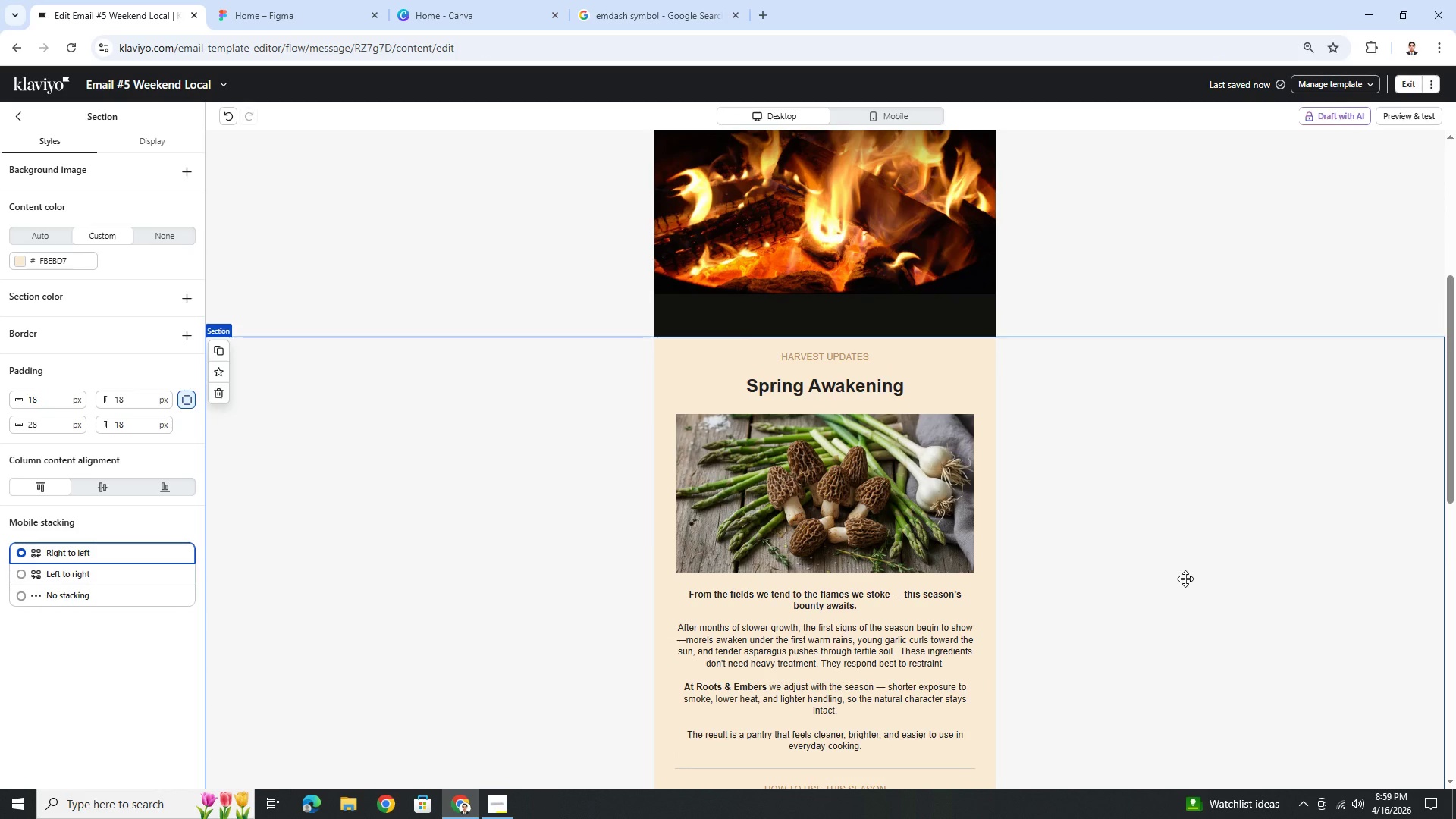 
scroll: coordinate [1185, 579], scroll_direction: down, amount: 10.0
 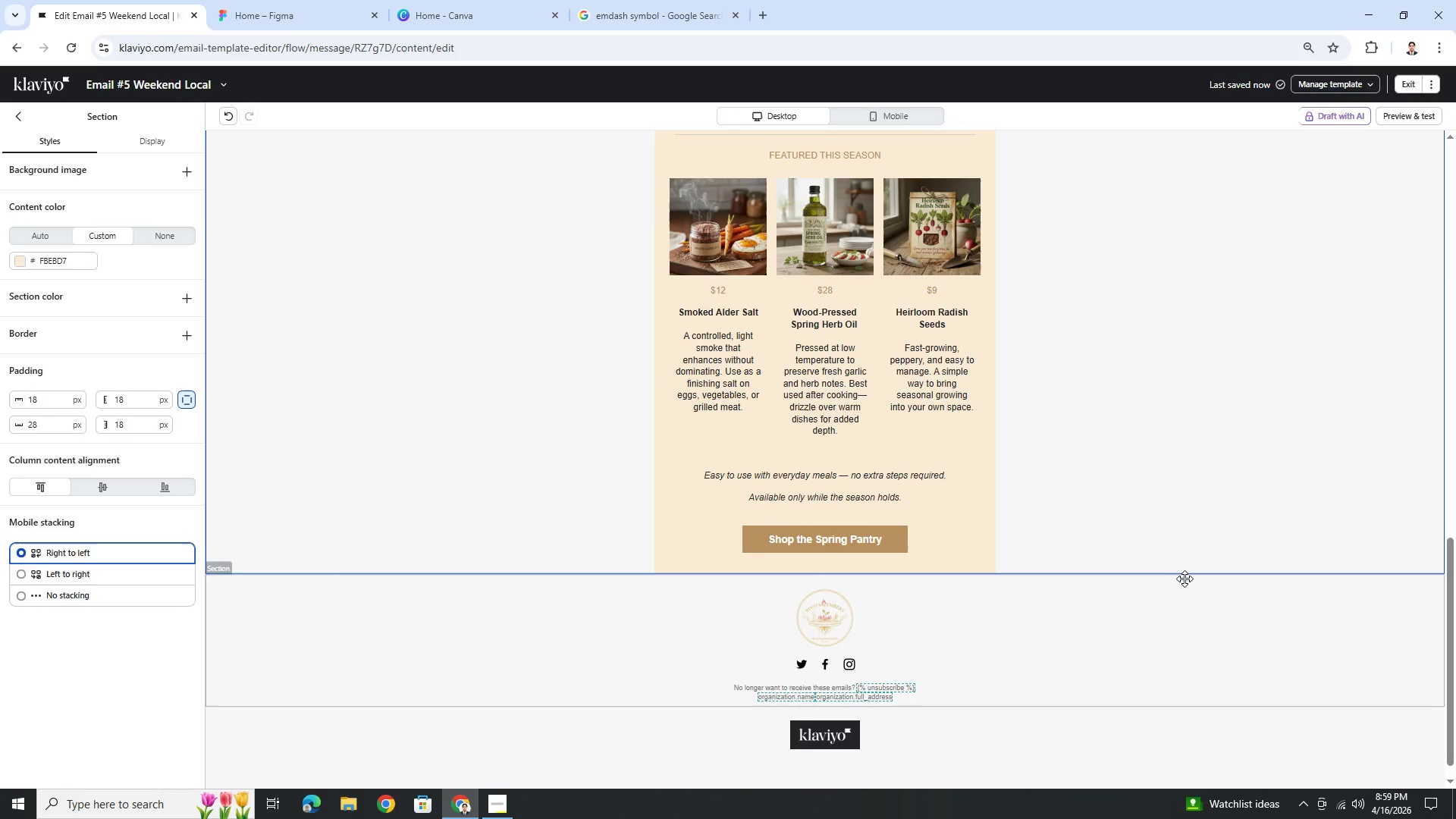 
scroll: coordinate [1185, 579], scroll_direction: up, amount: 9.0
 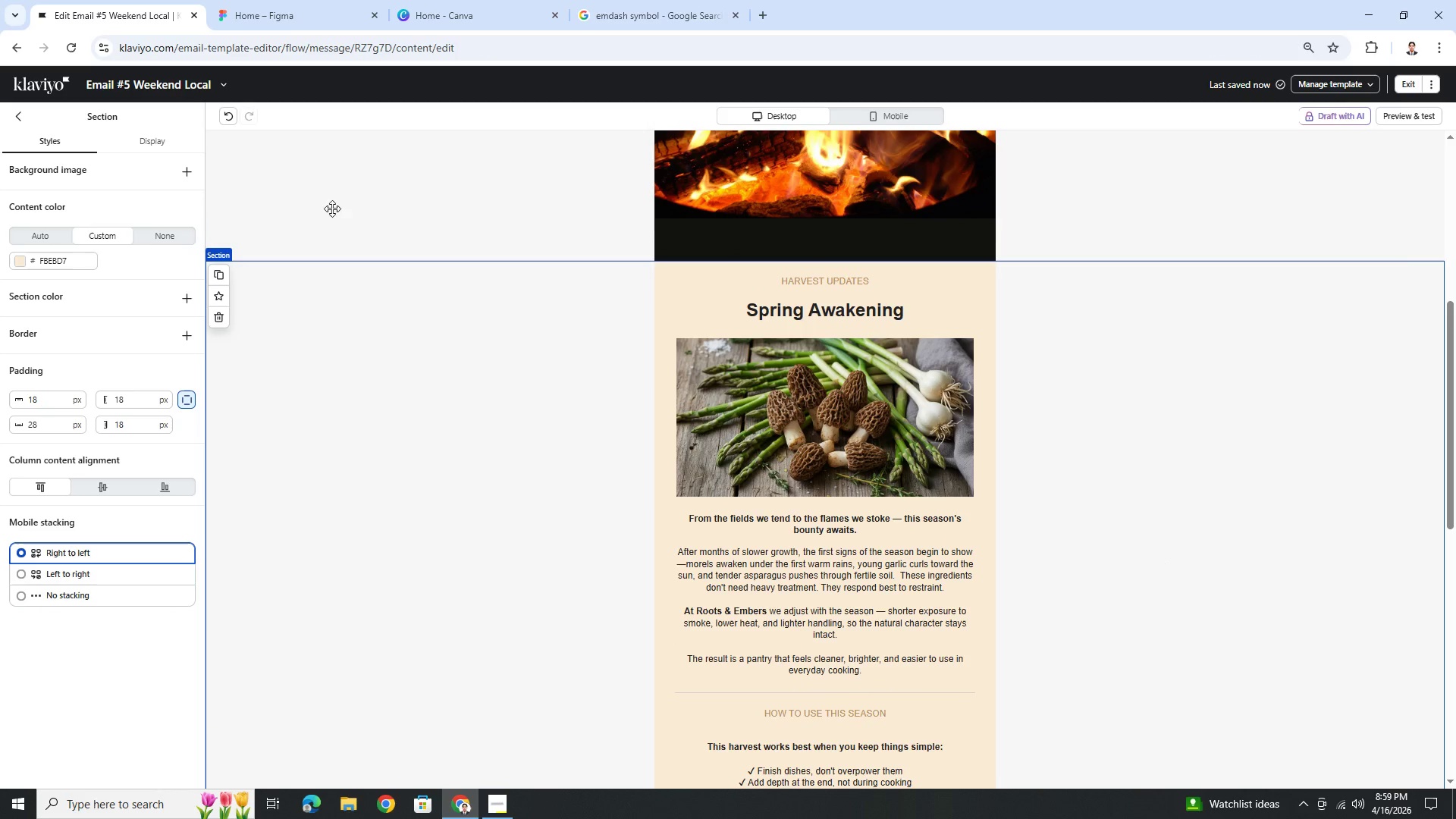 
left_click([501, 427])
 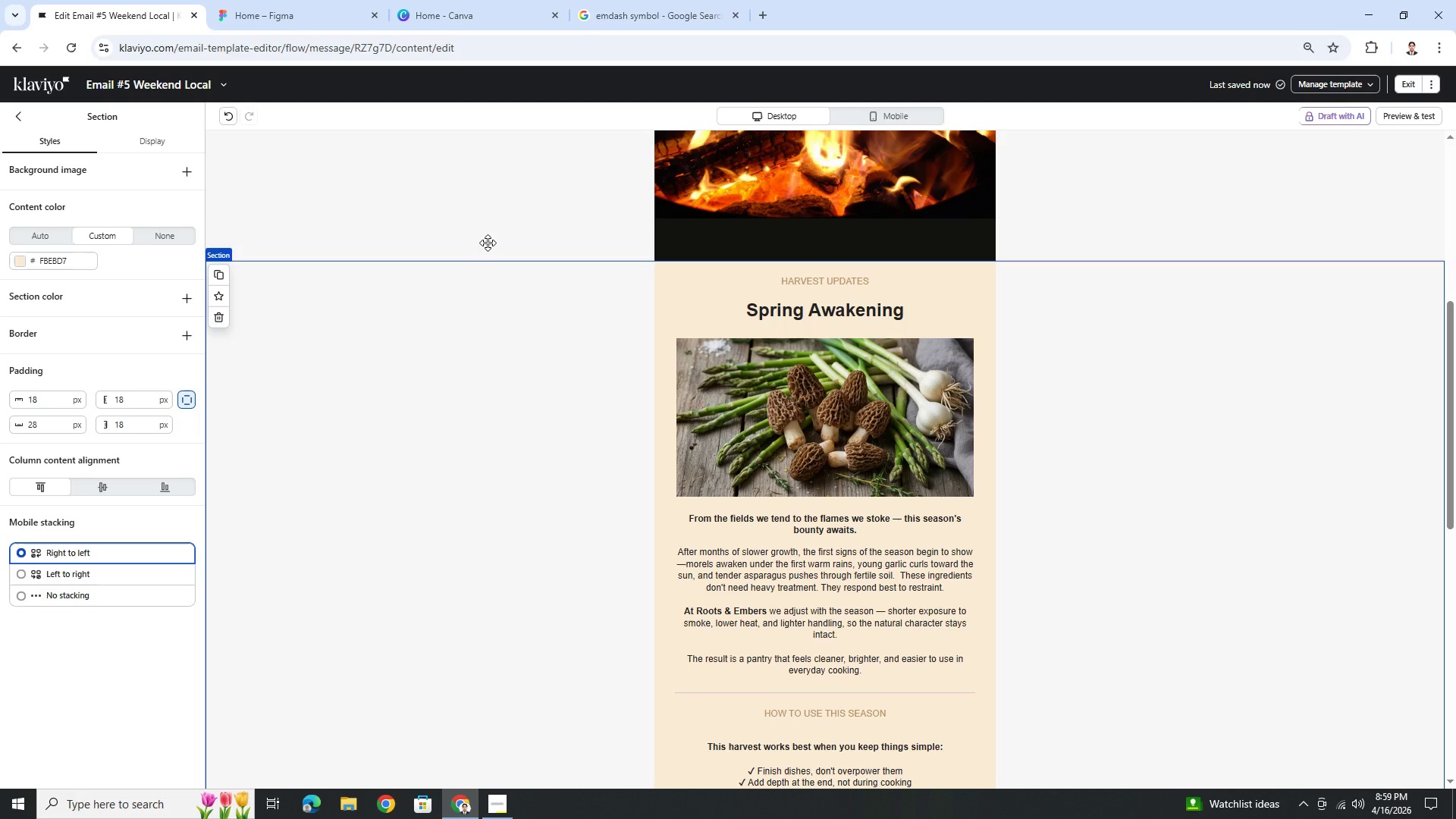 
left_click([488, 221])
 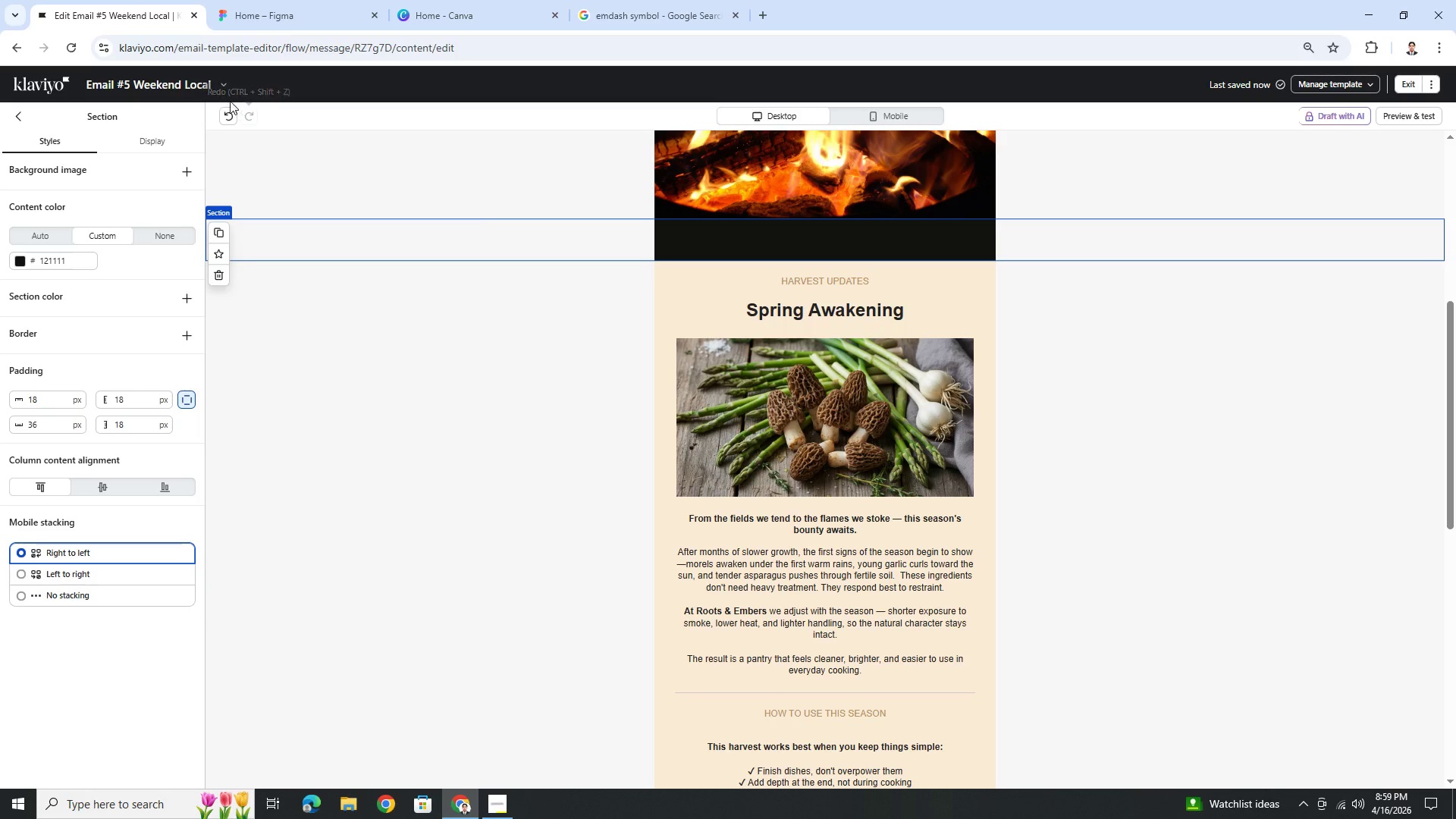 
left_click([223, 85])
 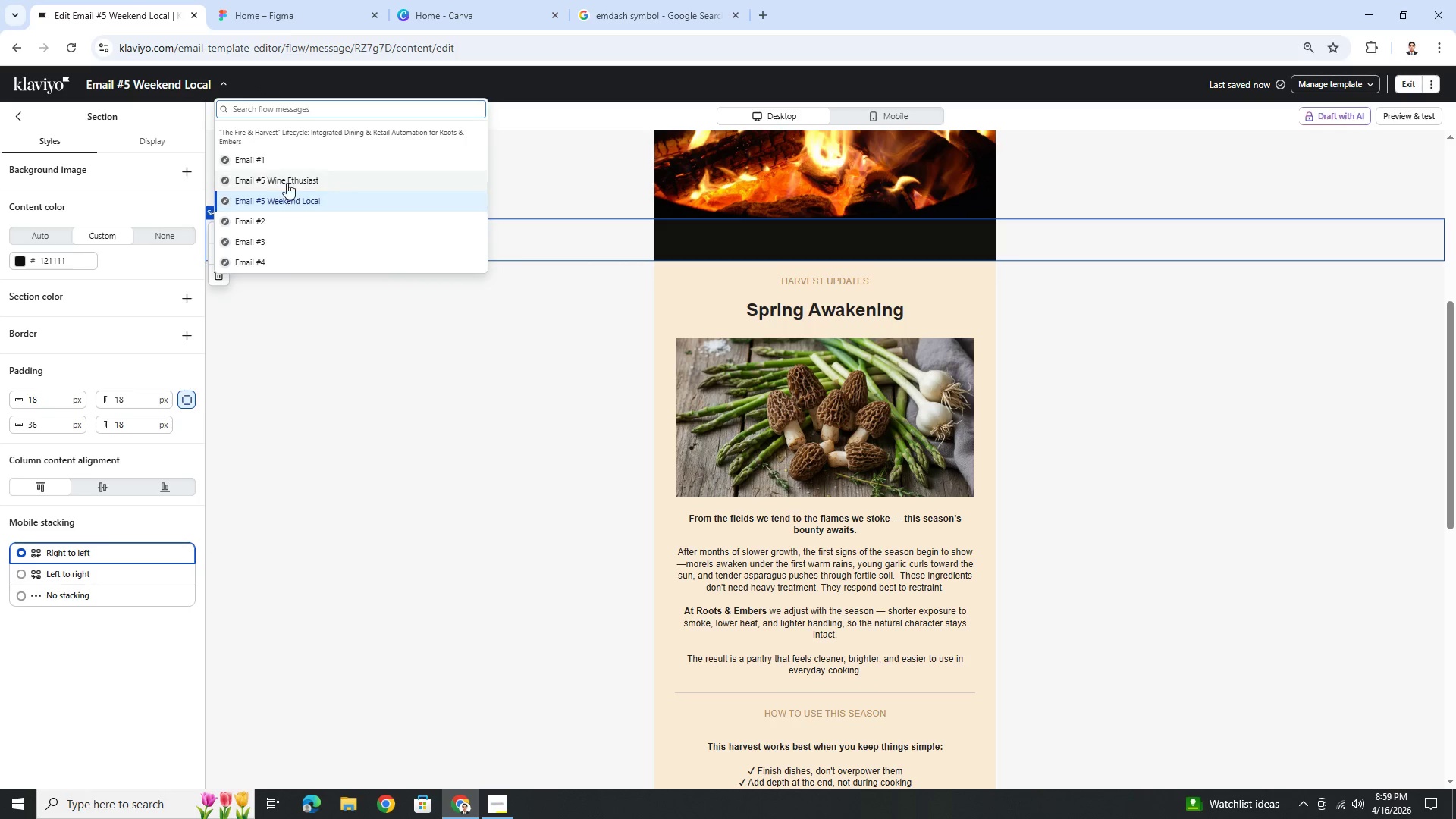 
left_click([287, 183])
 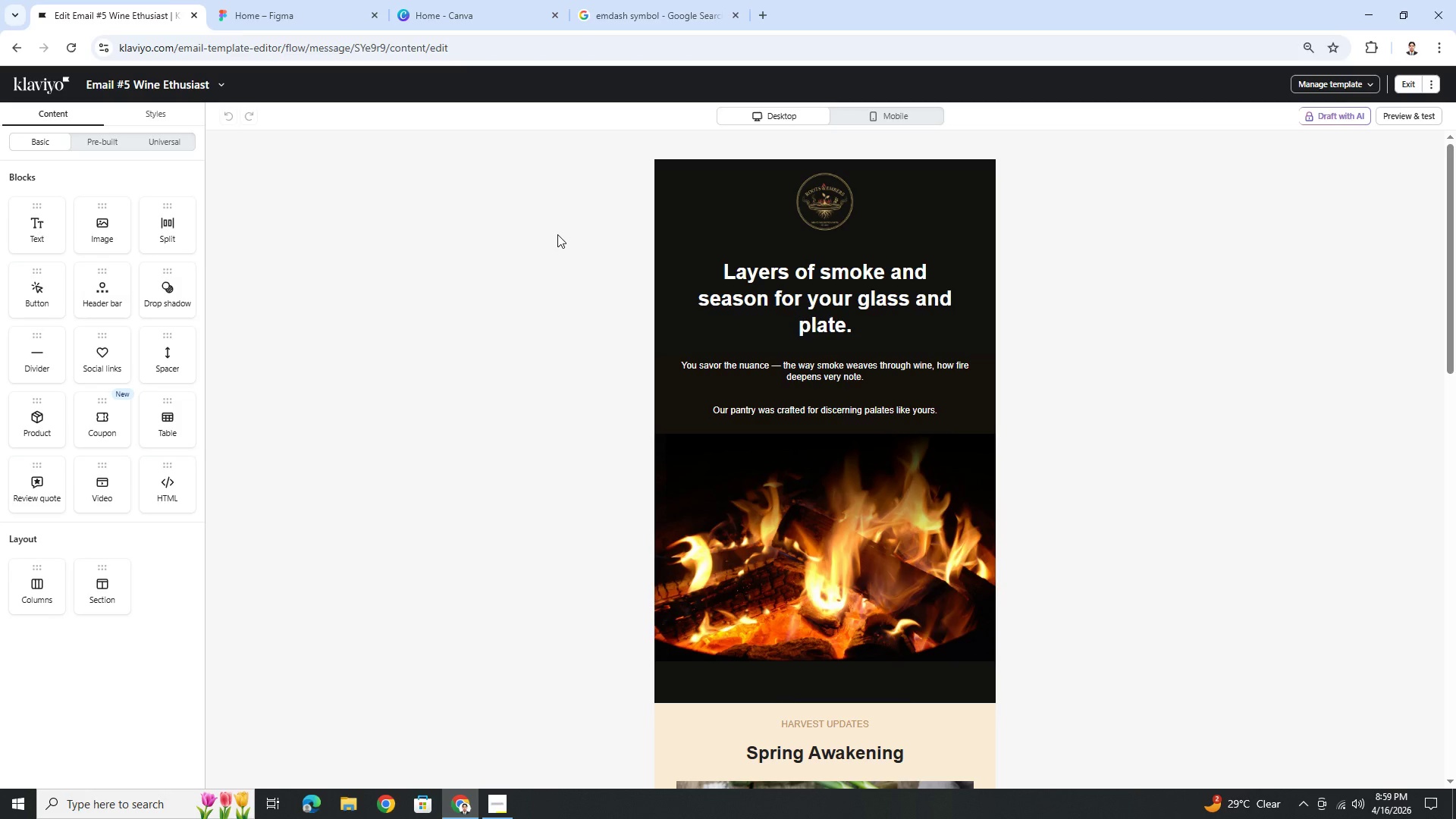 
wait(23.38)
 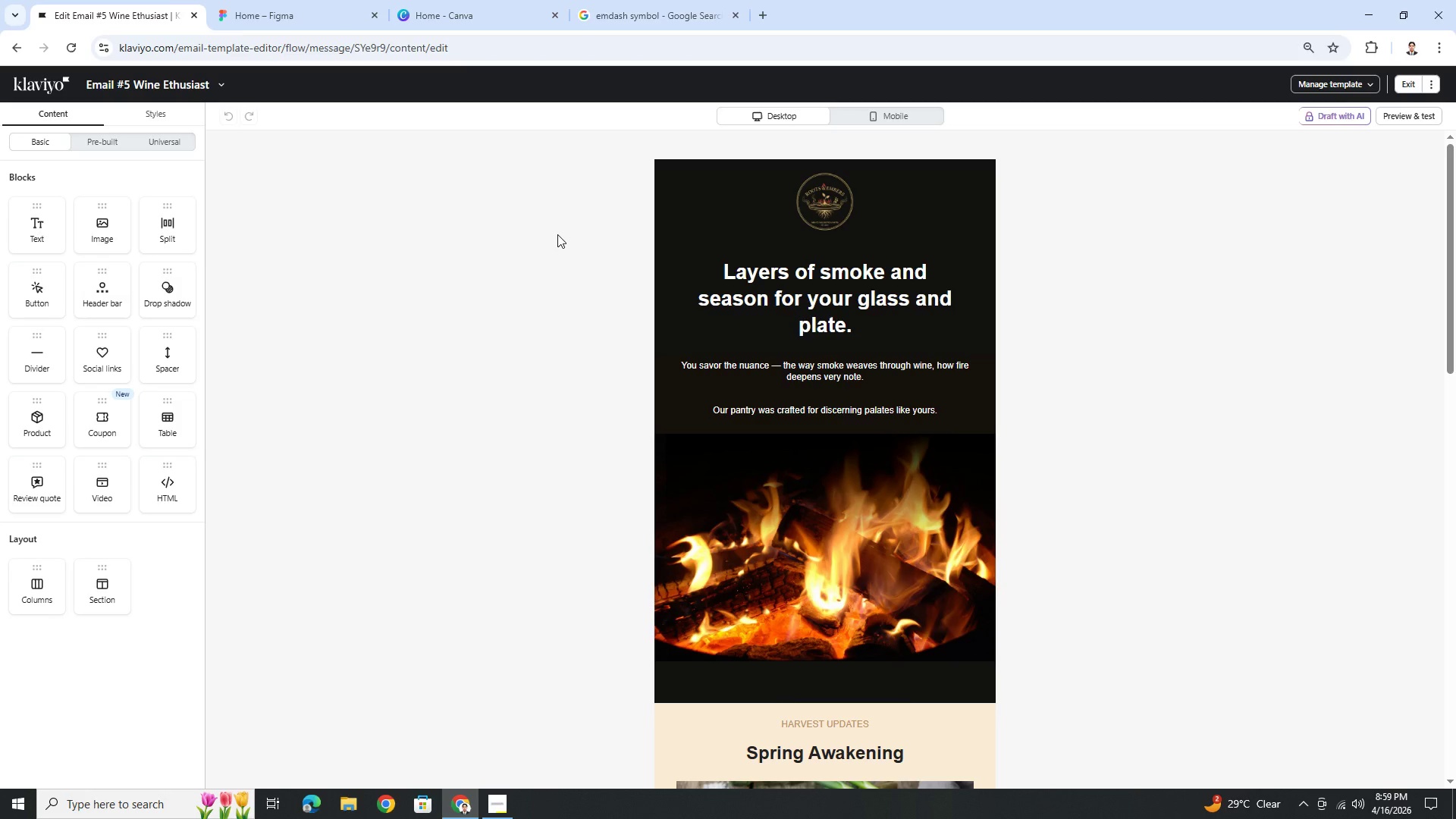 
scroll: coordinate [1103, 674], scroll_direction: down, amount: 10.0
 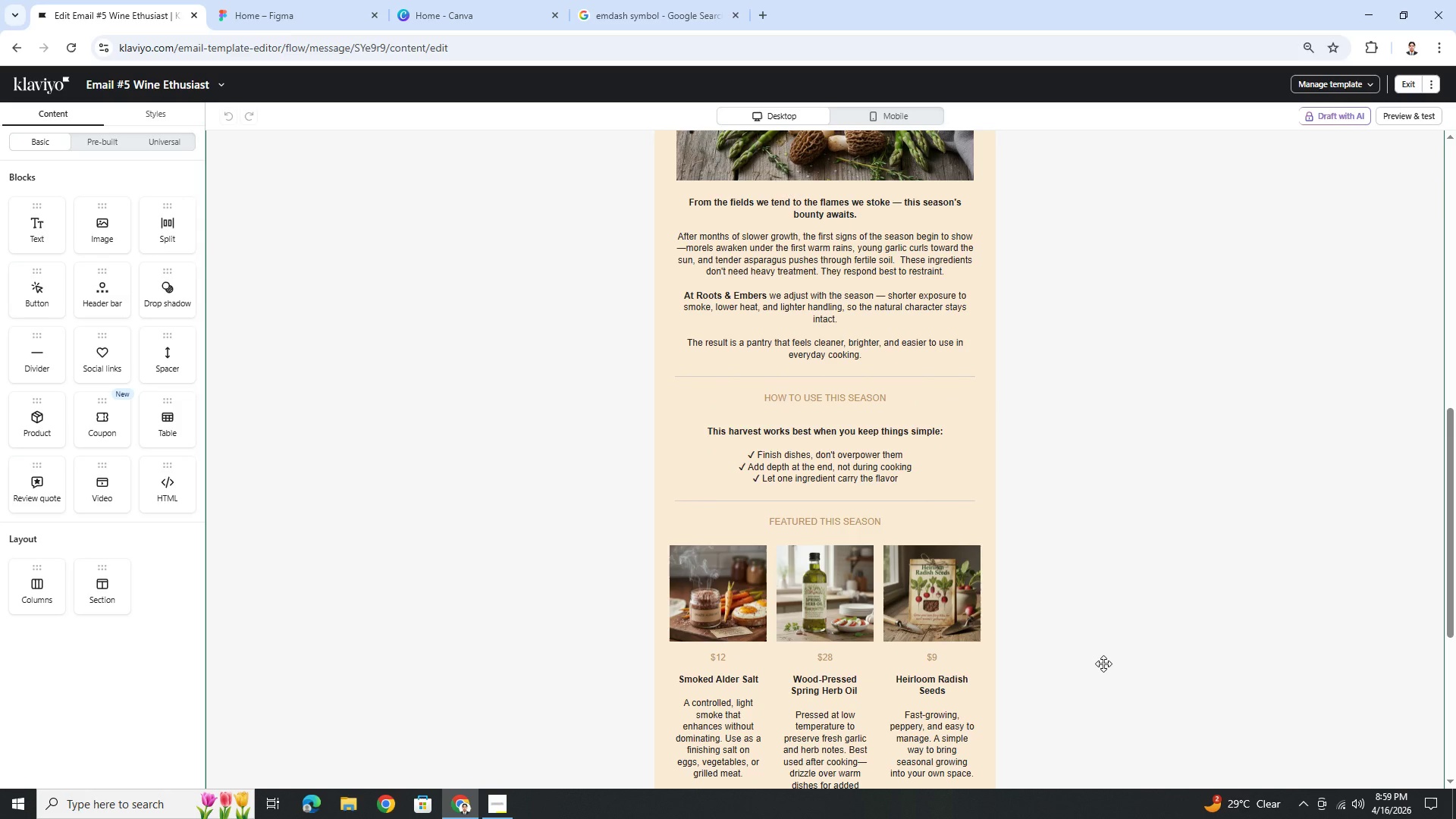 
left_click([1103, 664])
 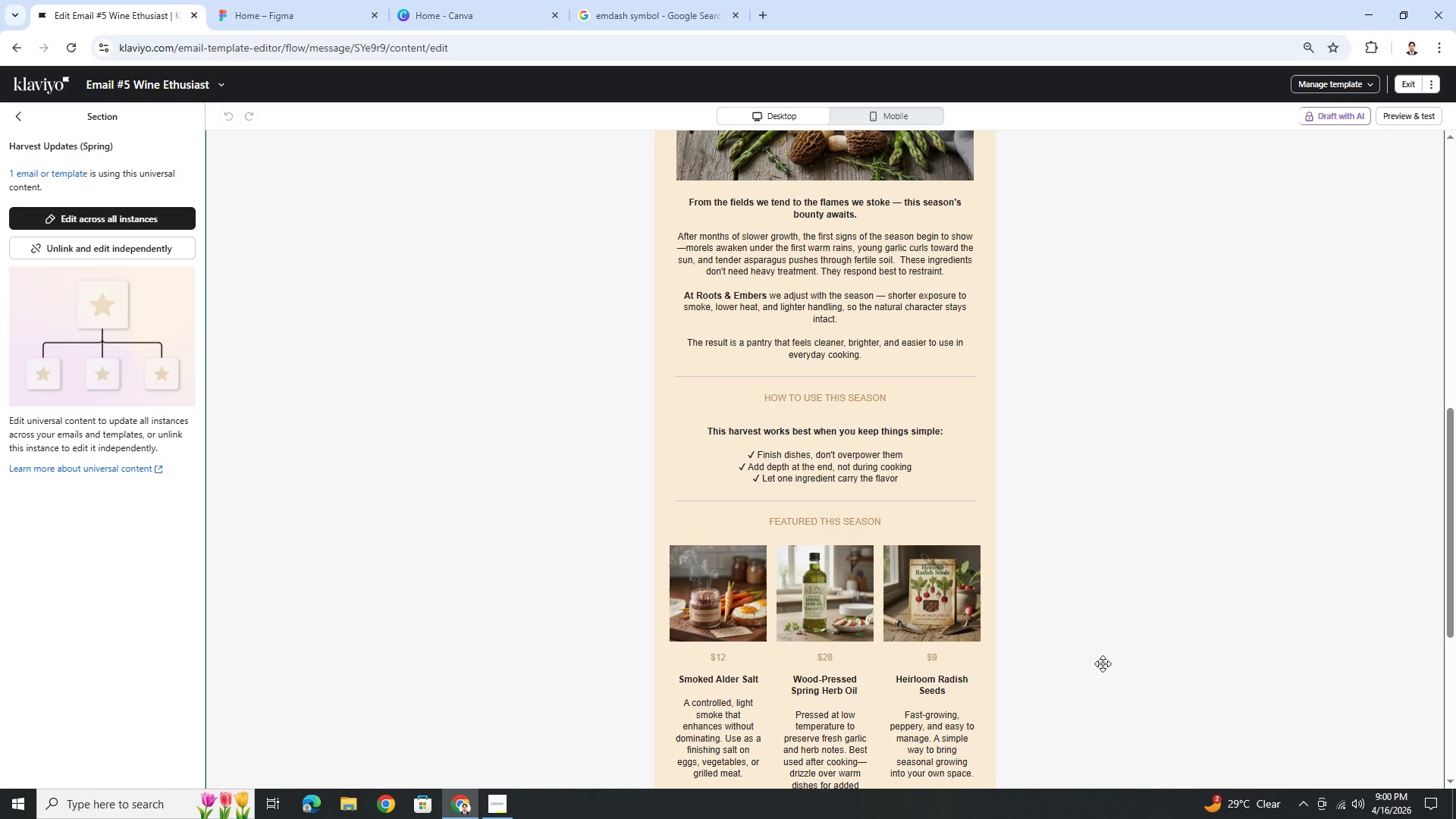 
wait(15.47)
 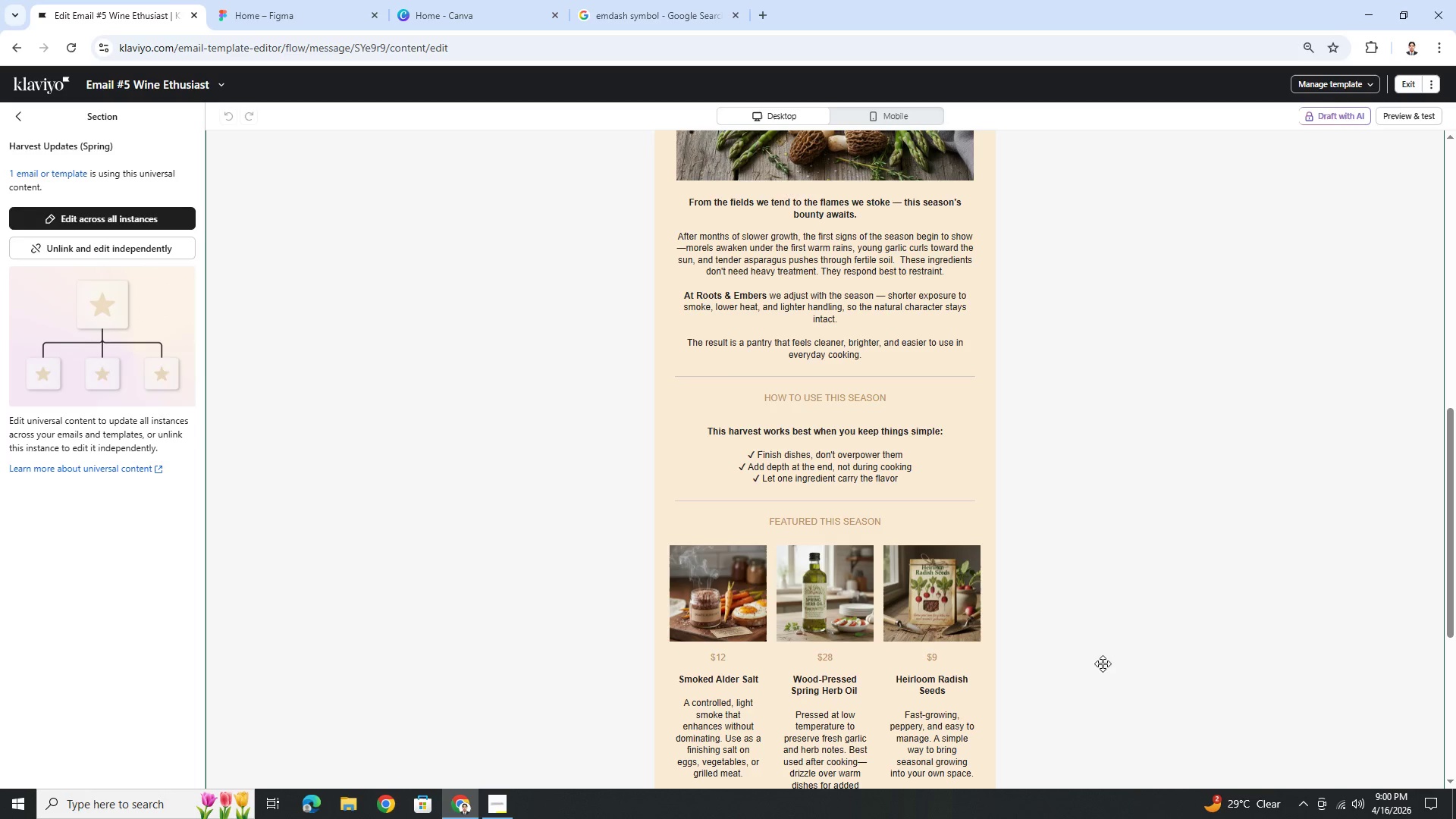 
scroll: coordinate [1108, 662], scroll_direction: down, amount: 6.0
 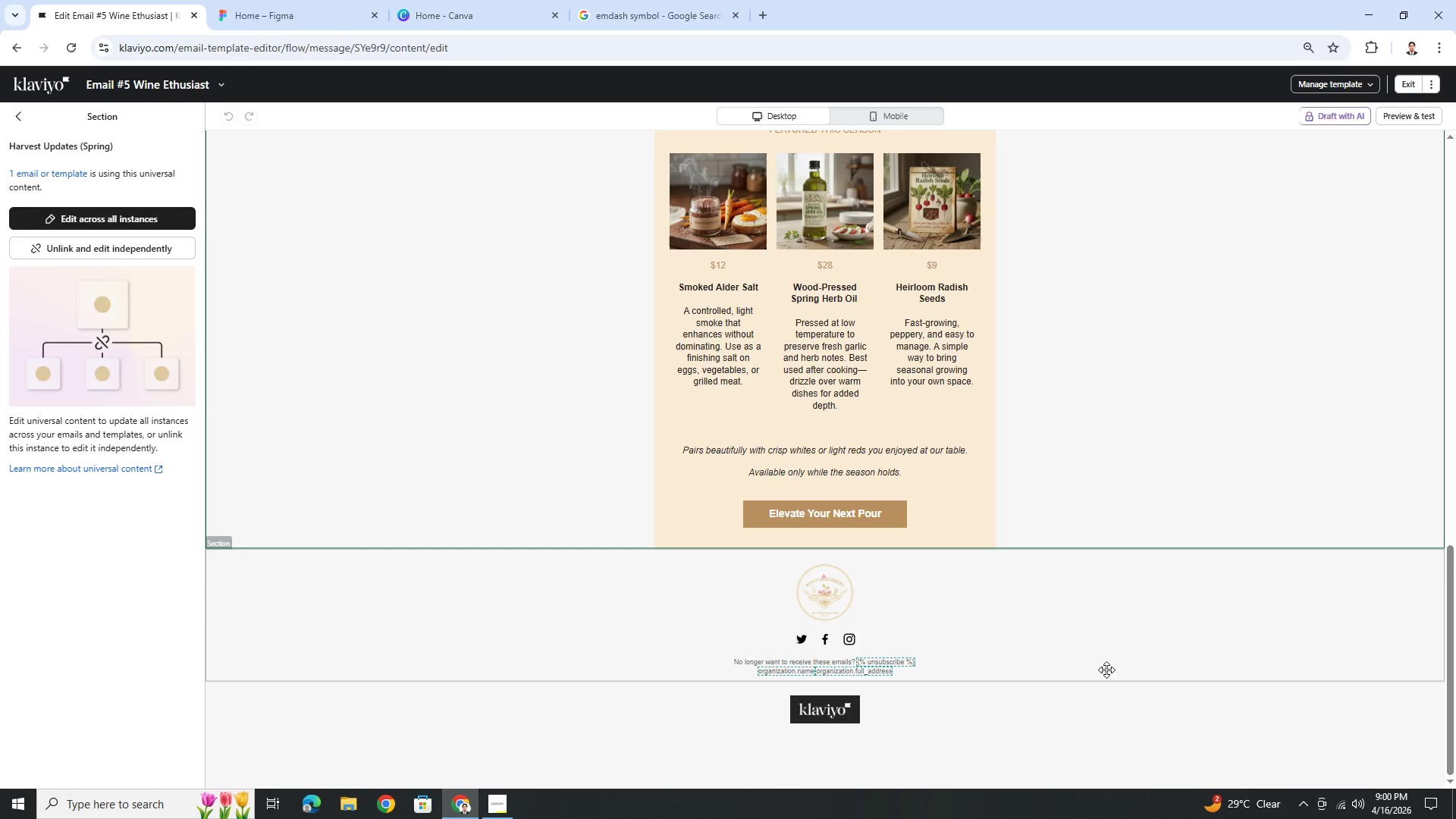 
wait(10.2)
 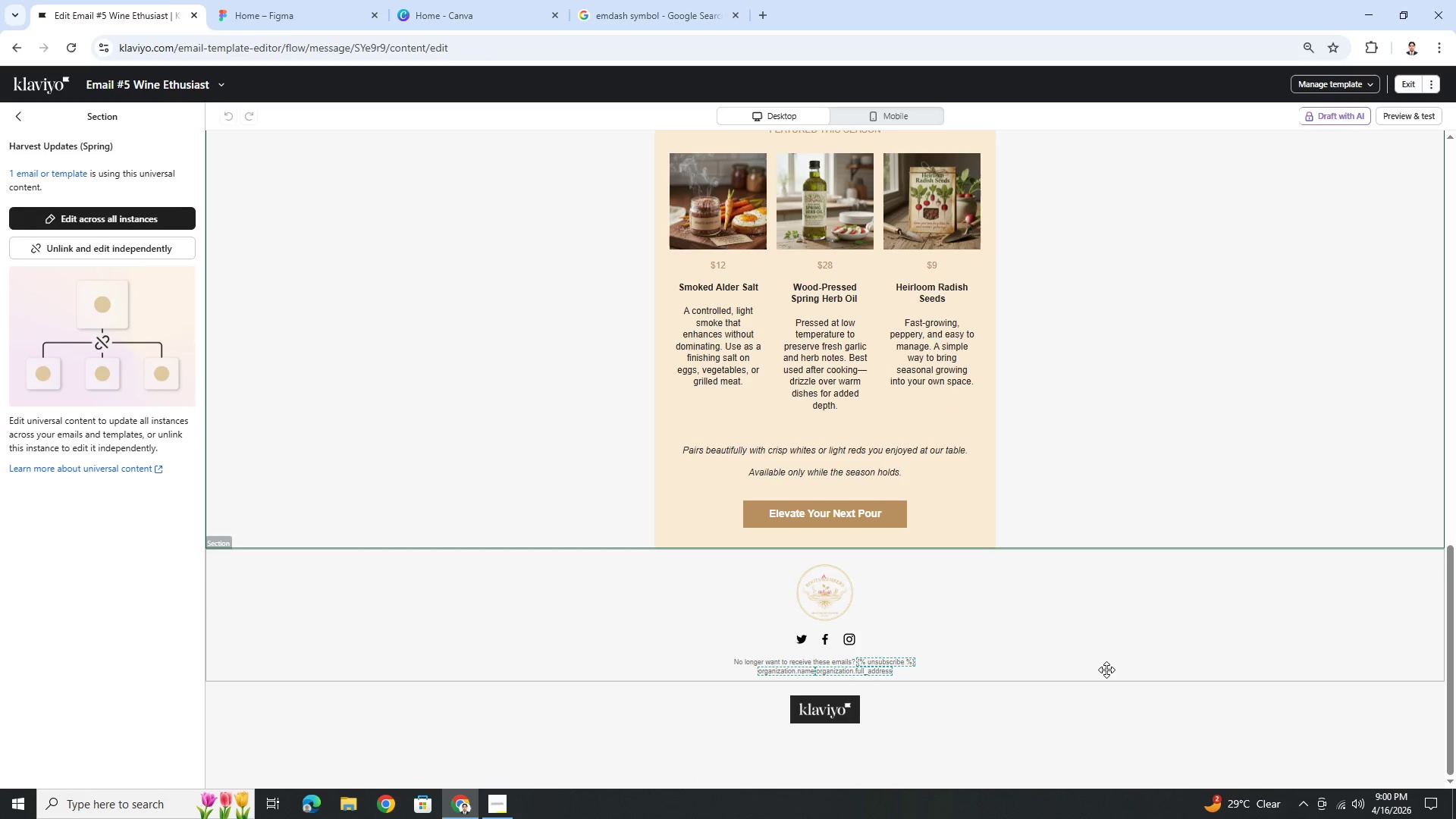 
left_click([140, 222])
 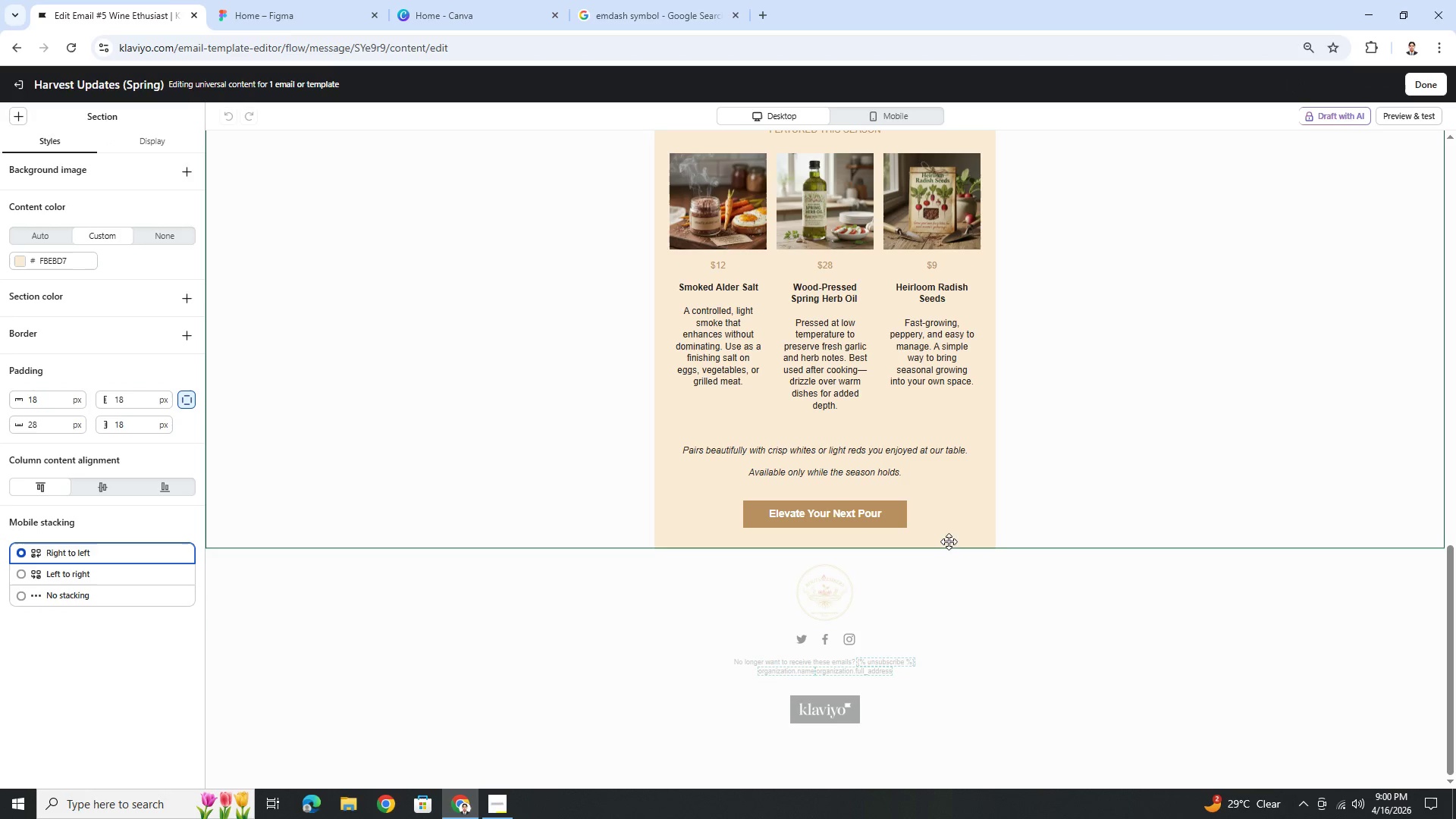 
left_click([912, 449])
 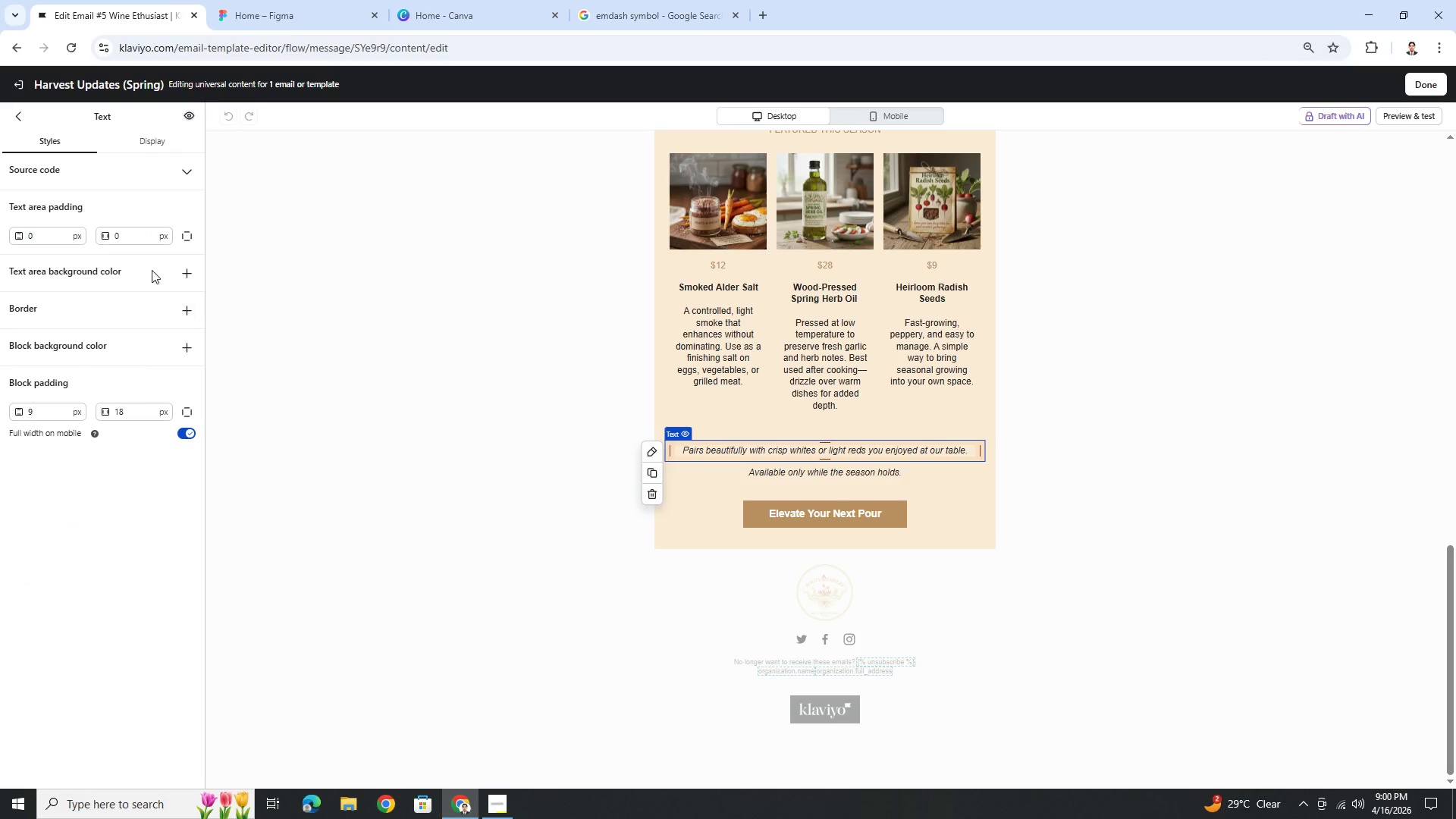 
left_click([150, 150])
 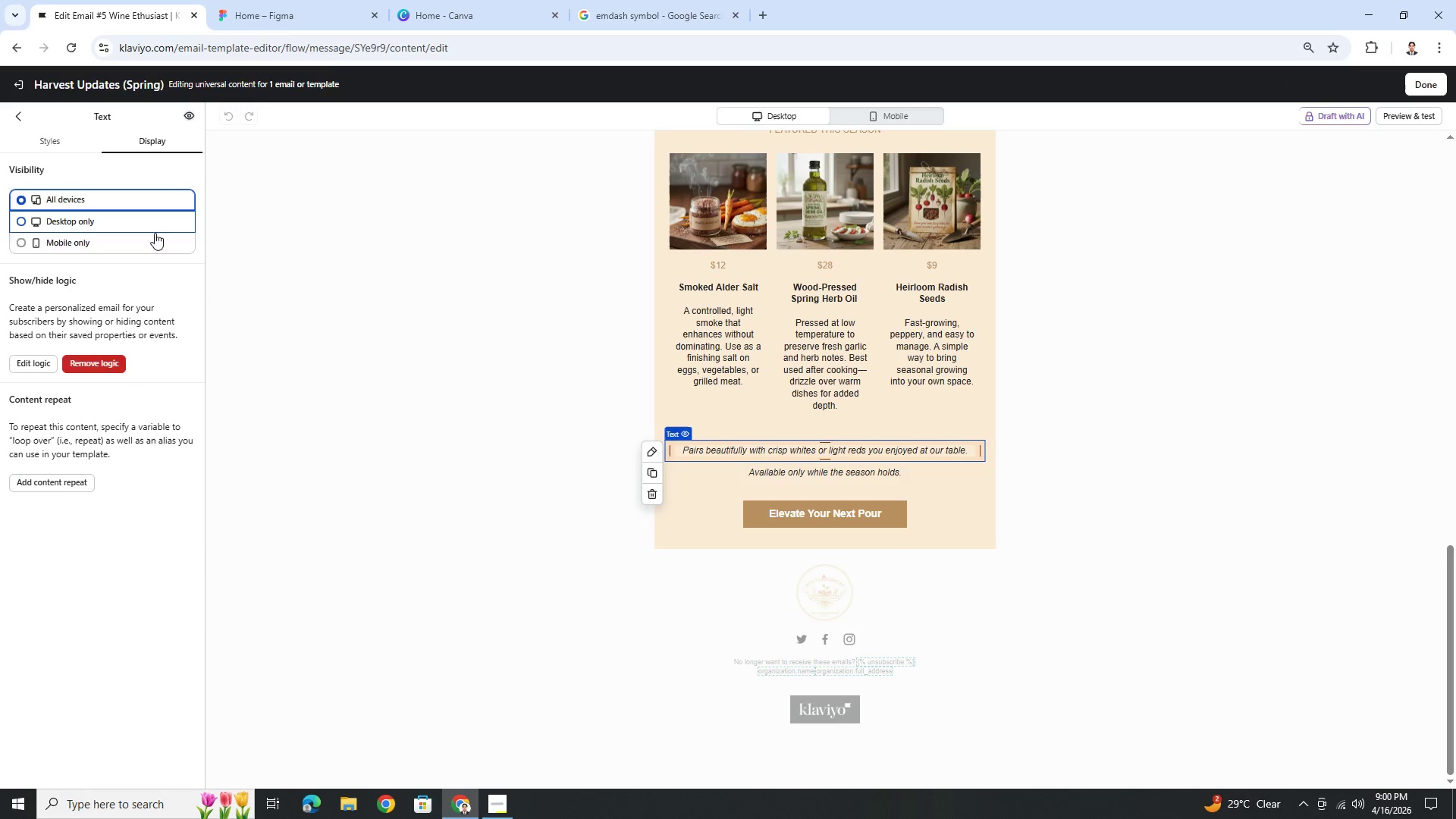 
left_click([95, 359])
 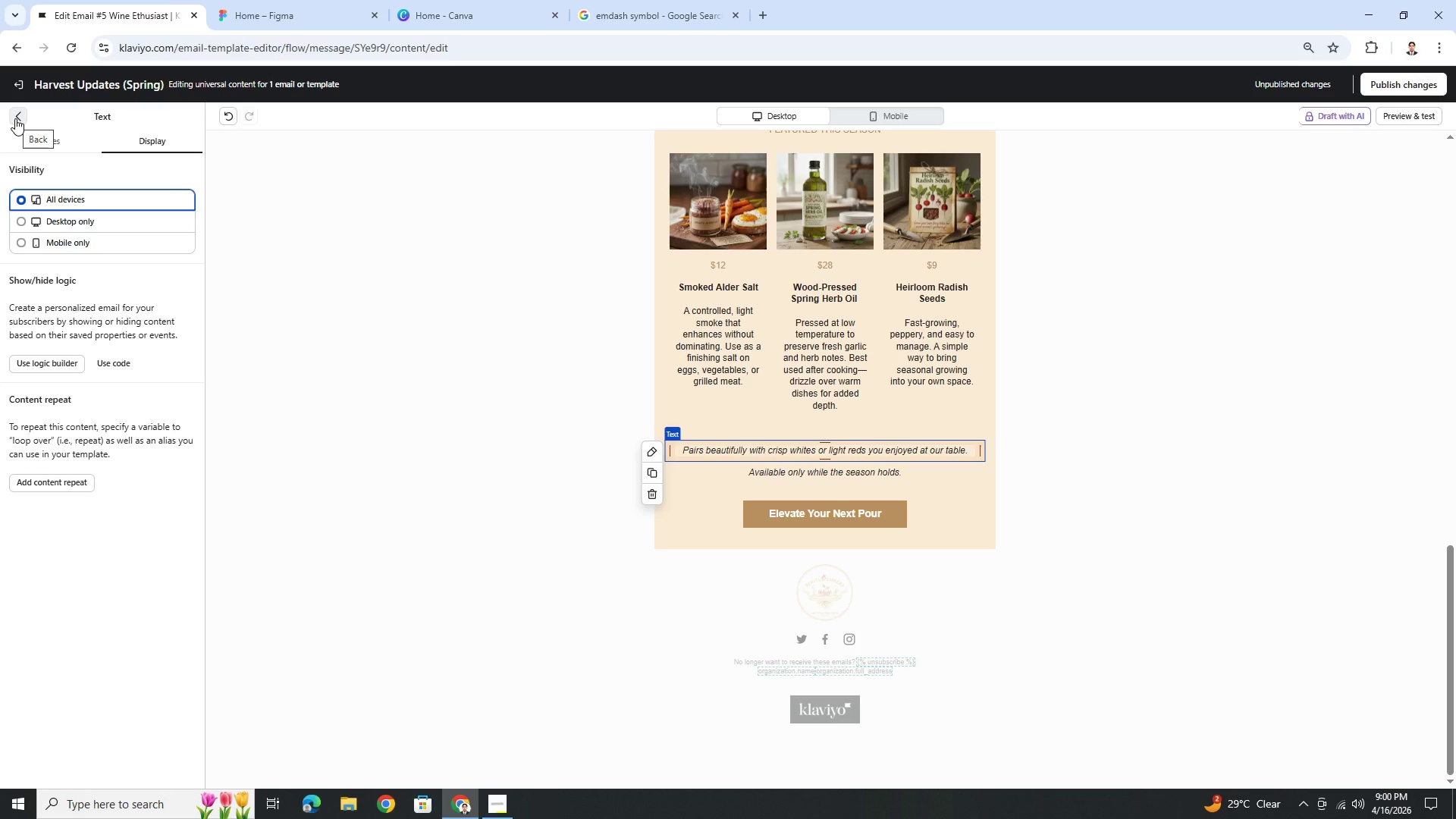 
wait(5.69)
 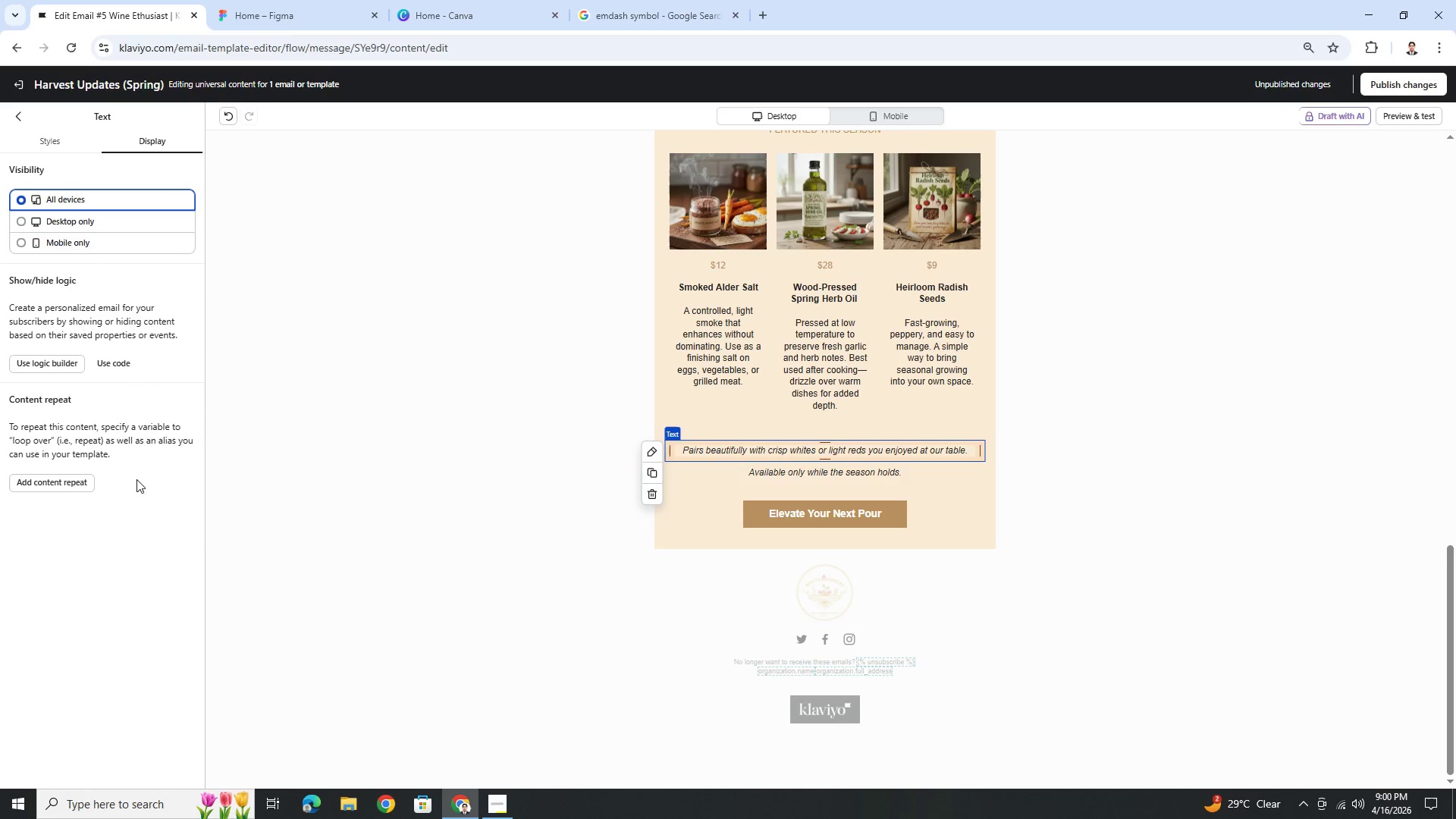 
left_click([15, 118])
 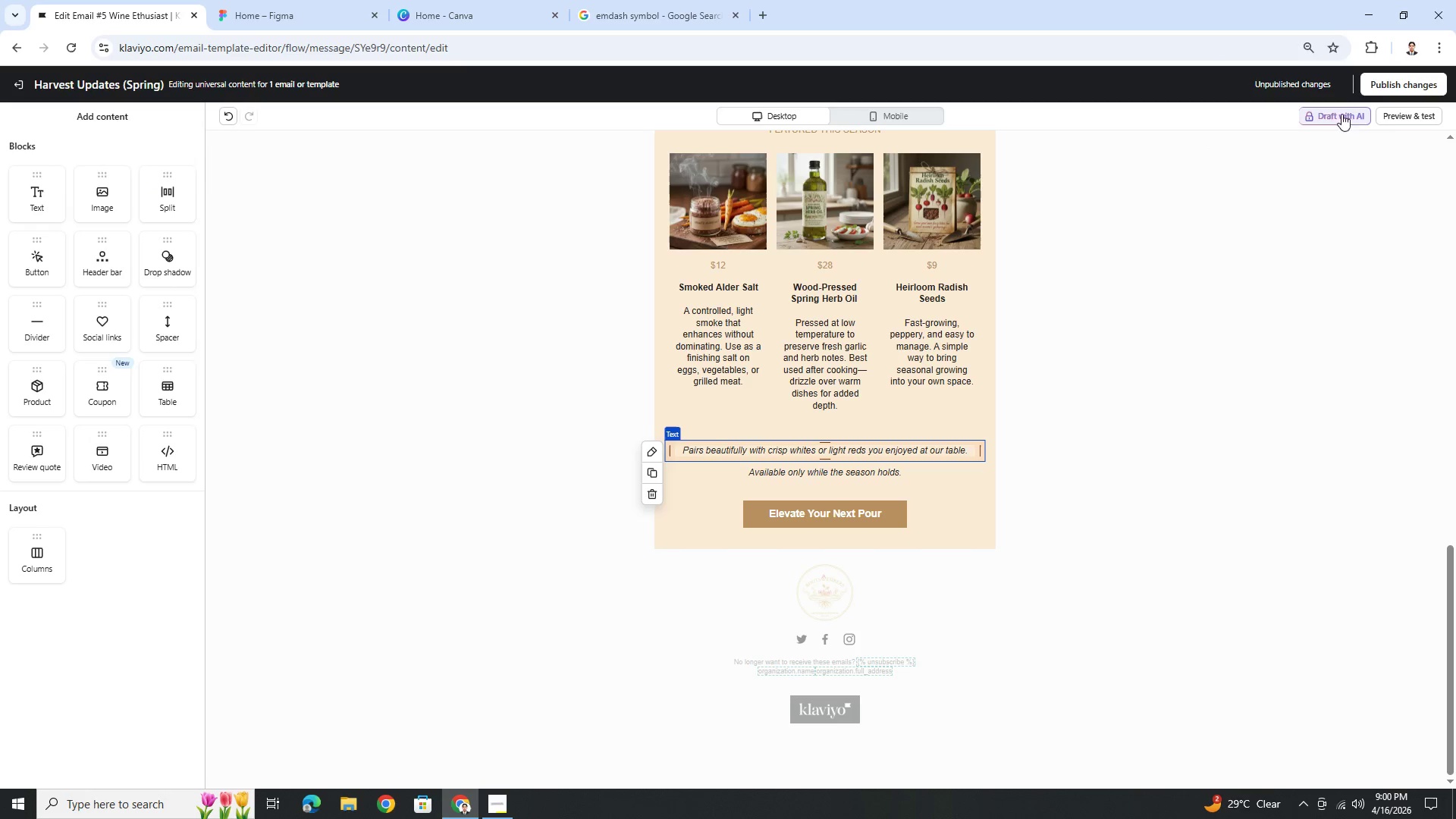 
left_click([1370, 77])
 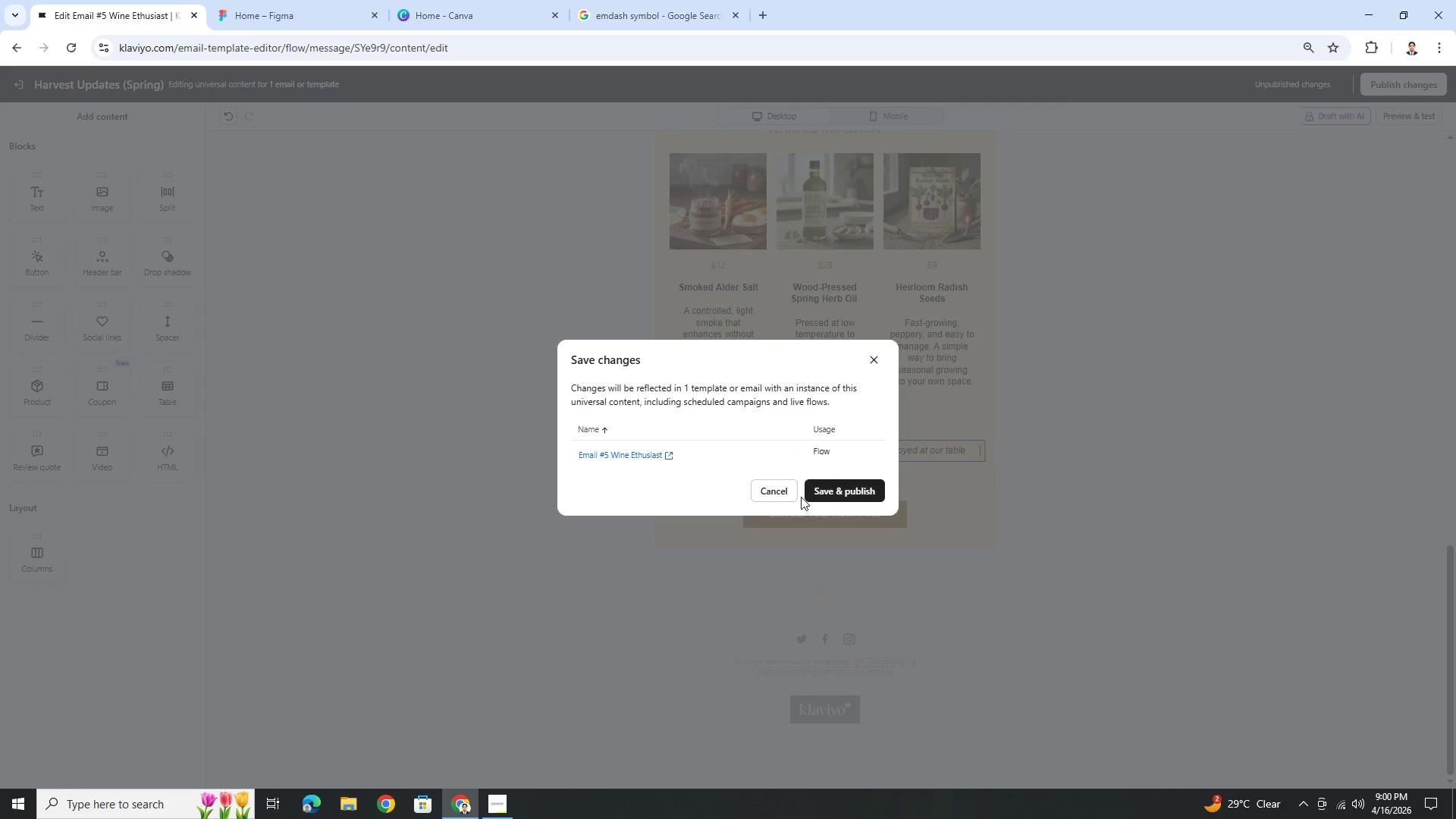 
left_click([847, 489])
 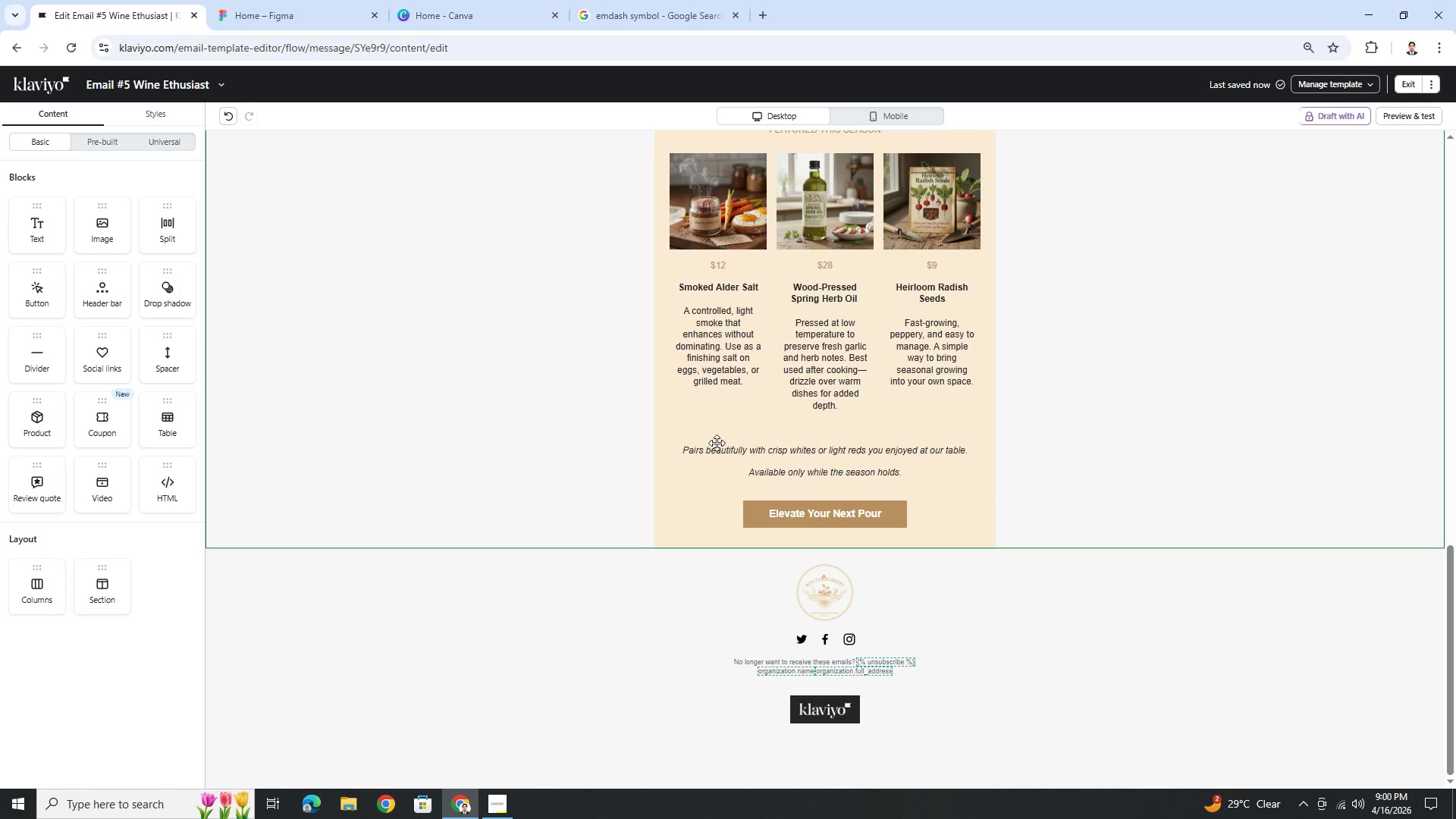 
scroll: coordinate [679, 440], scroll_direction: up, amount: 4.0
 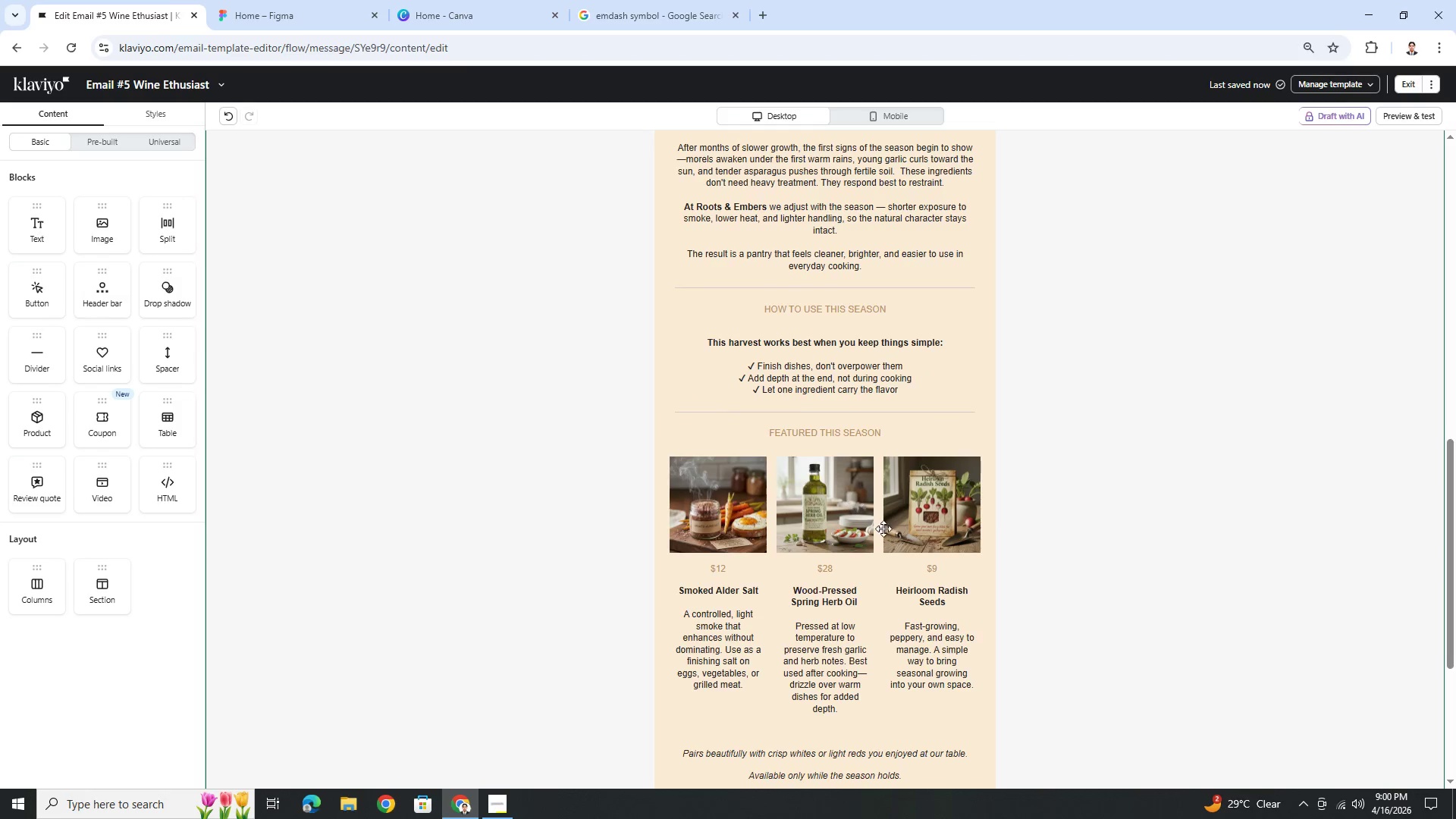 
scroll: coordinate [884, 529], scroll_direction: down, amount: 6.0
 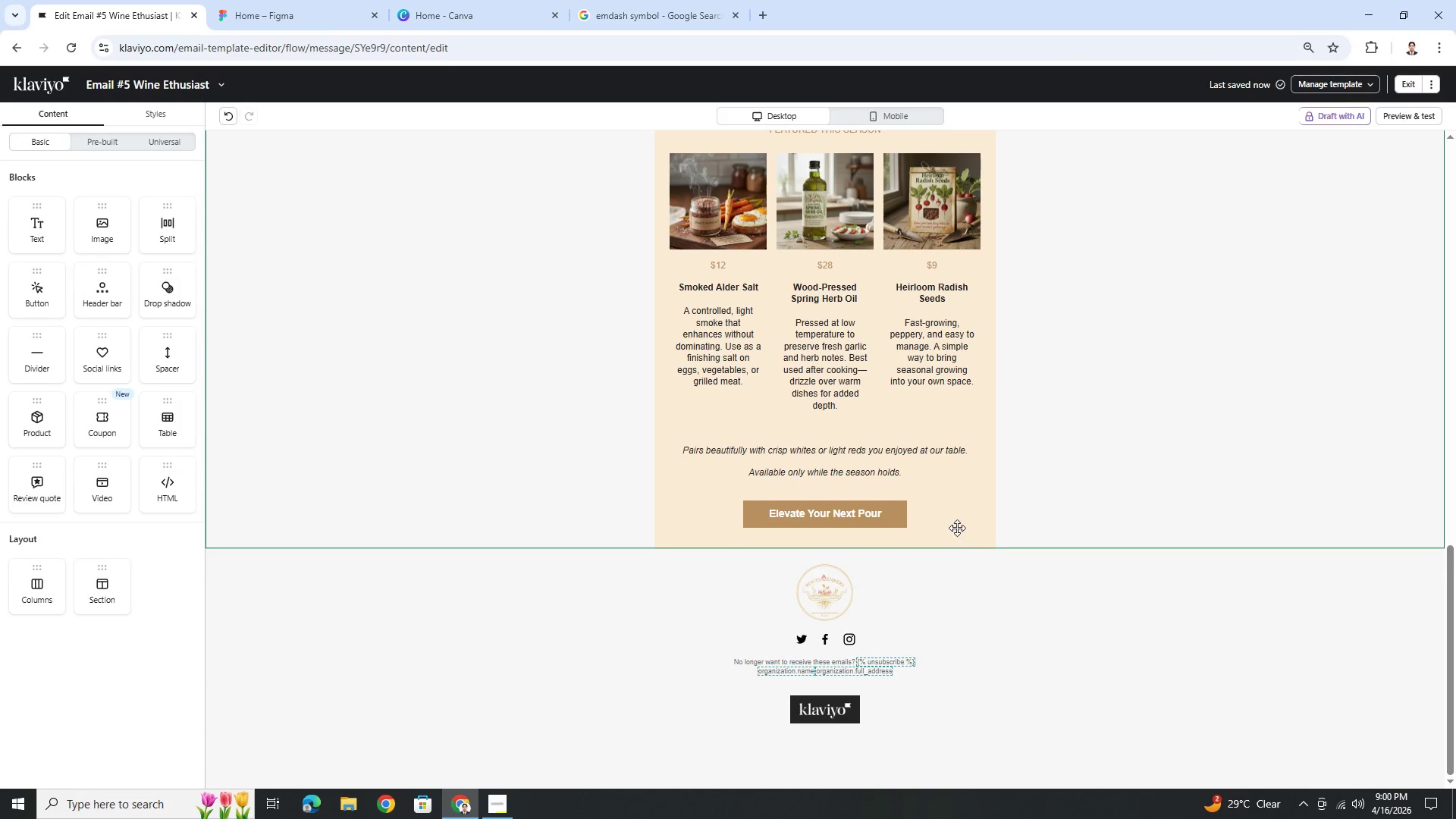 
left_click([955, 527])
 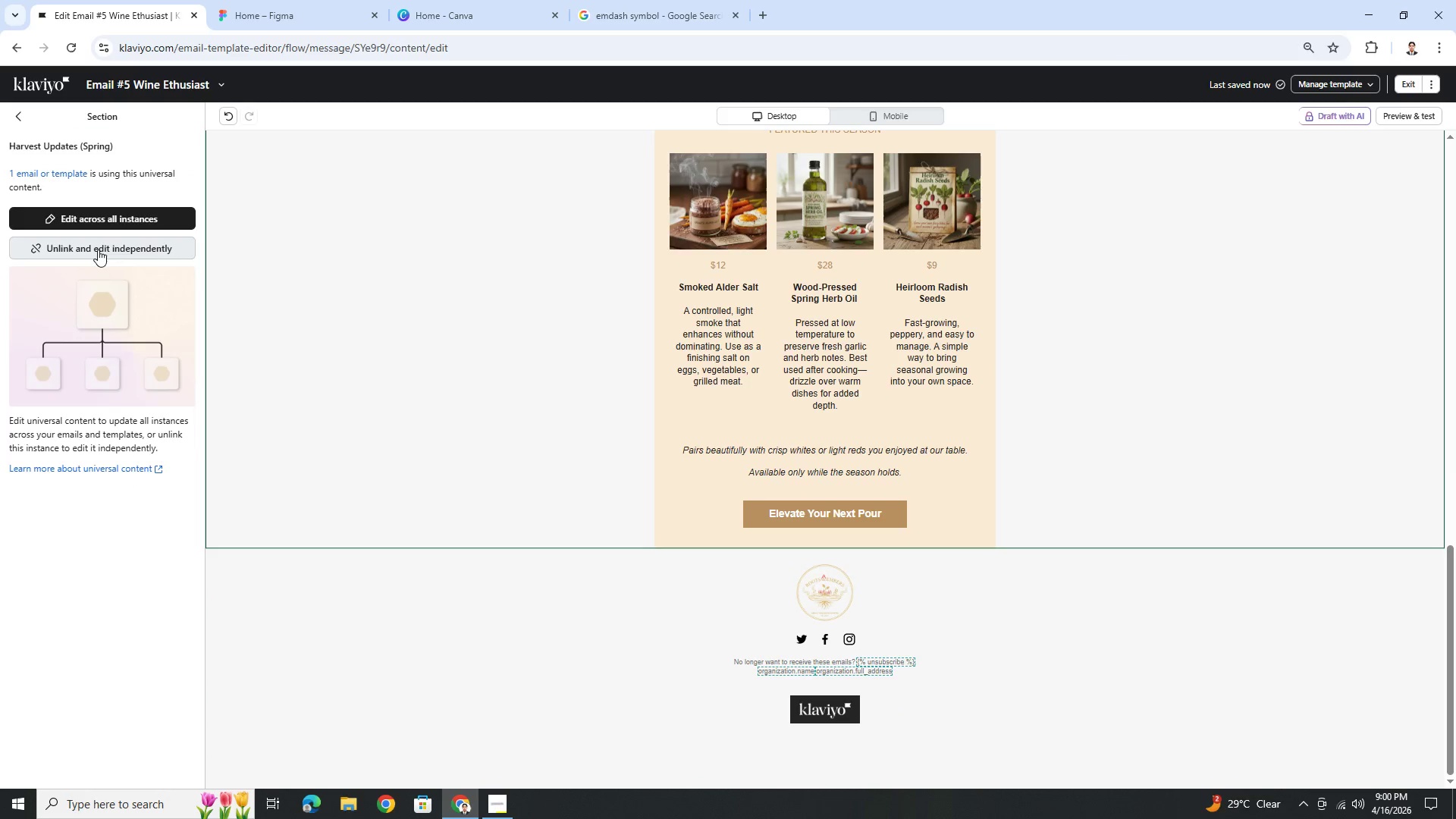 
left_click([98, 249])
 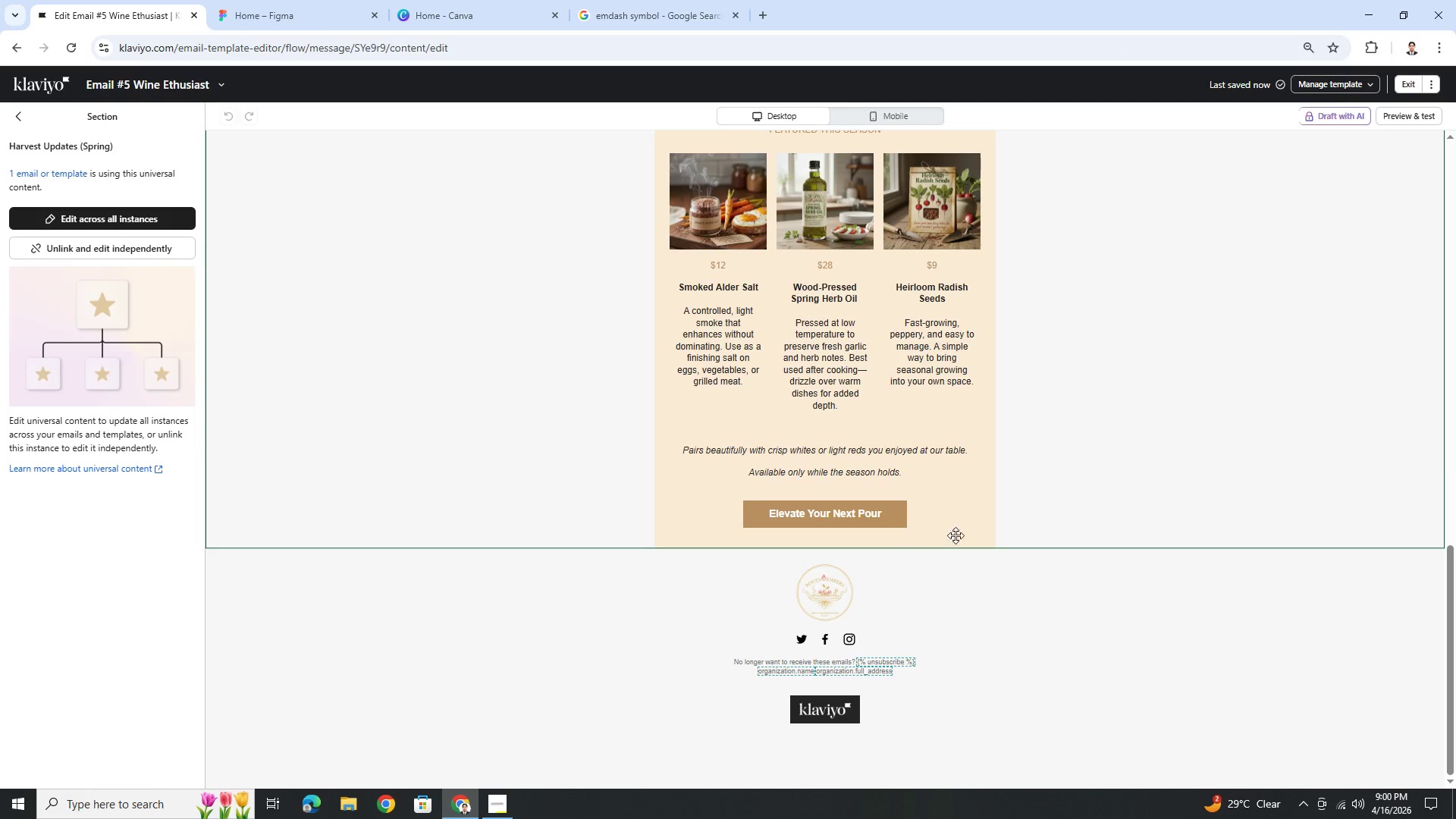 
scroll: coordinate [1017, 519], scroll_direction: up, amount: 3.0
 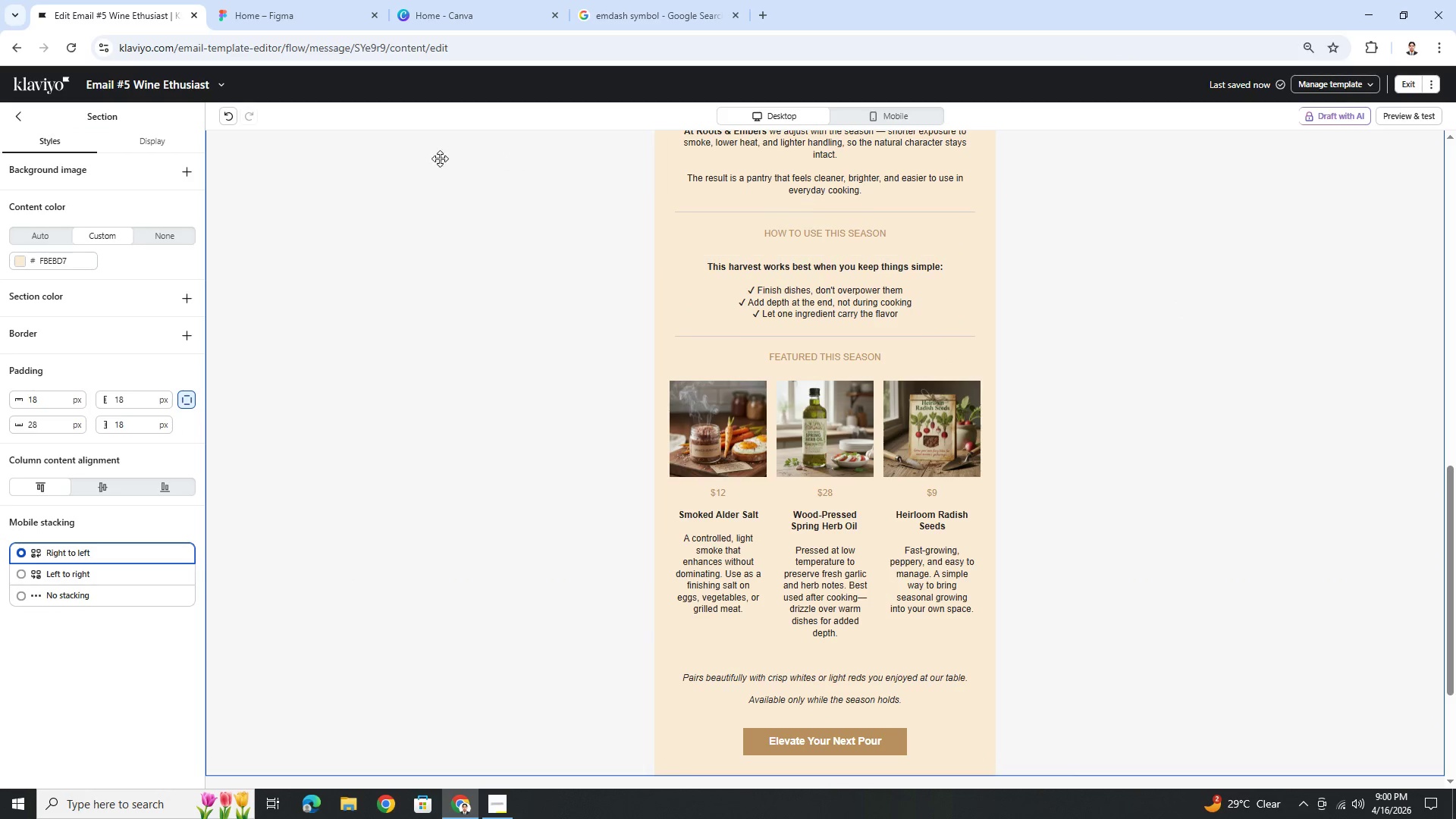 
scroll: coordinate [838, 520], scroll_direction: down, amount: 3.0
 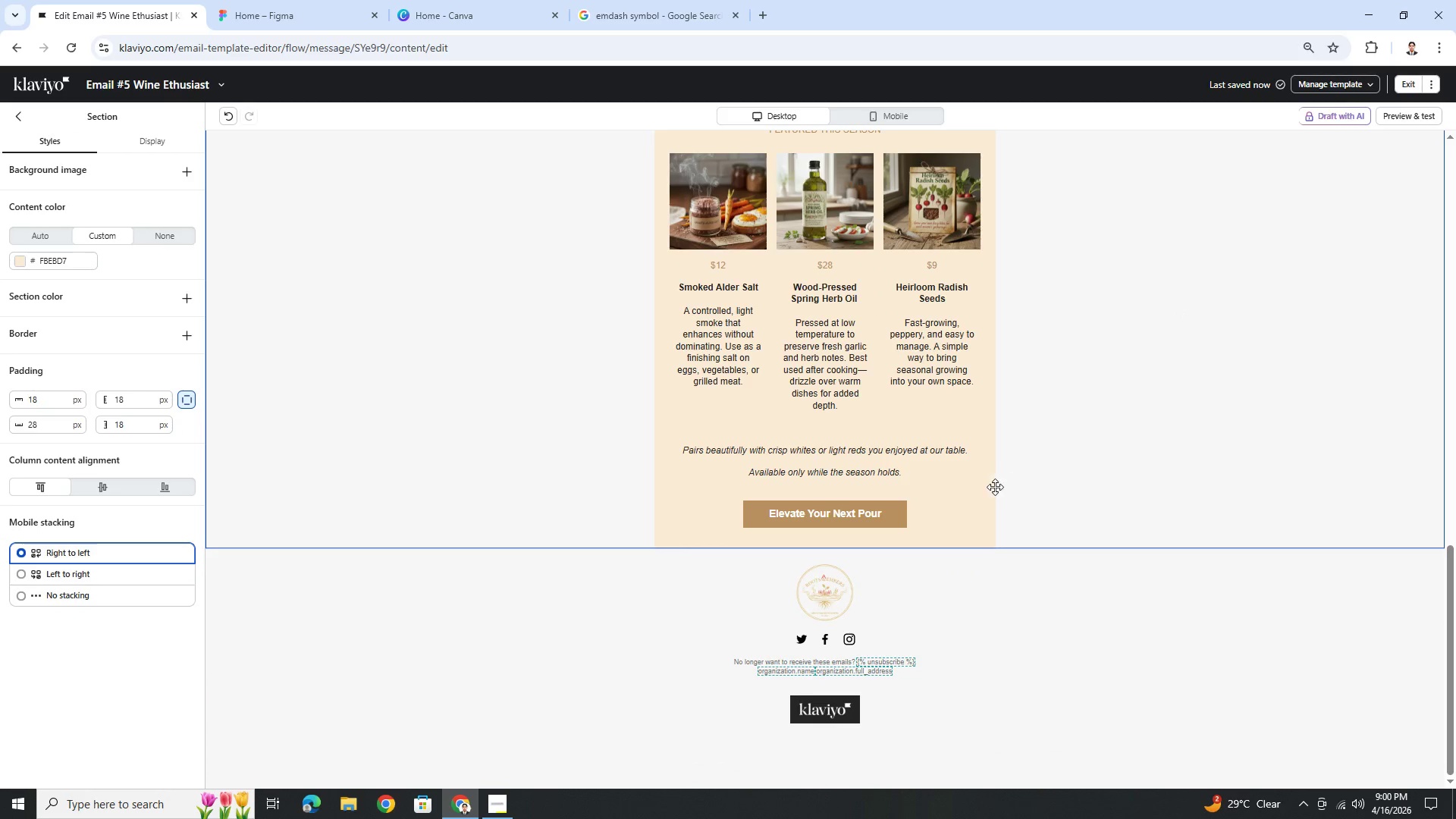 
left_click([901, 516])
 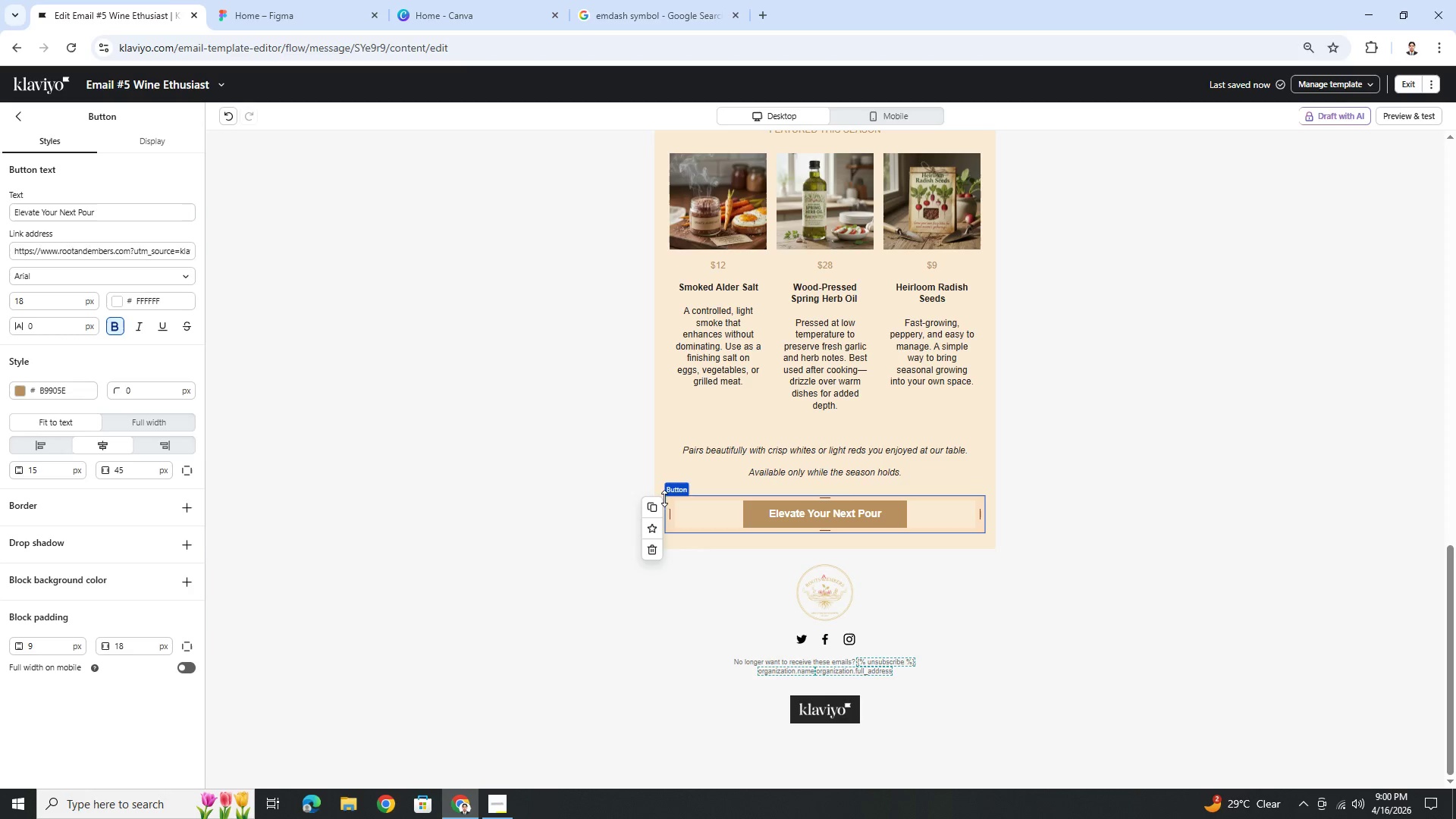 
left_click([656, 504])
 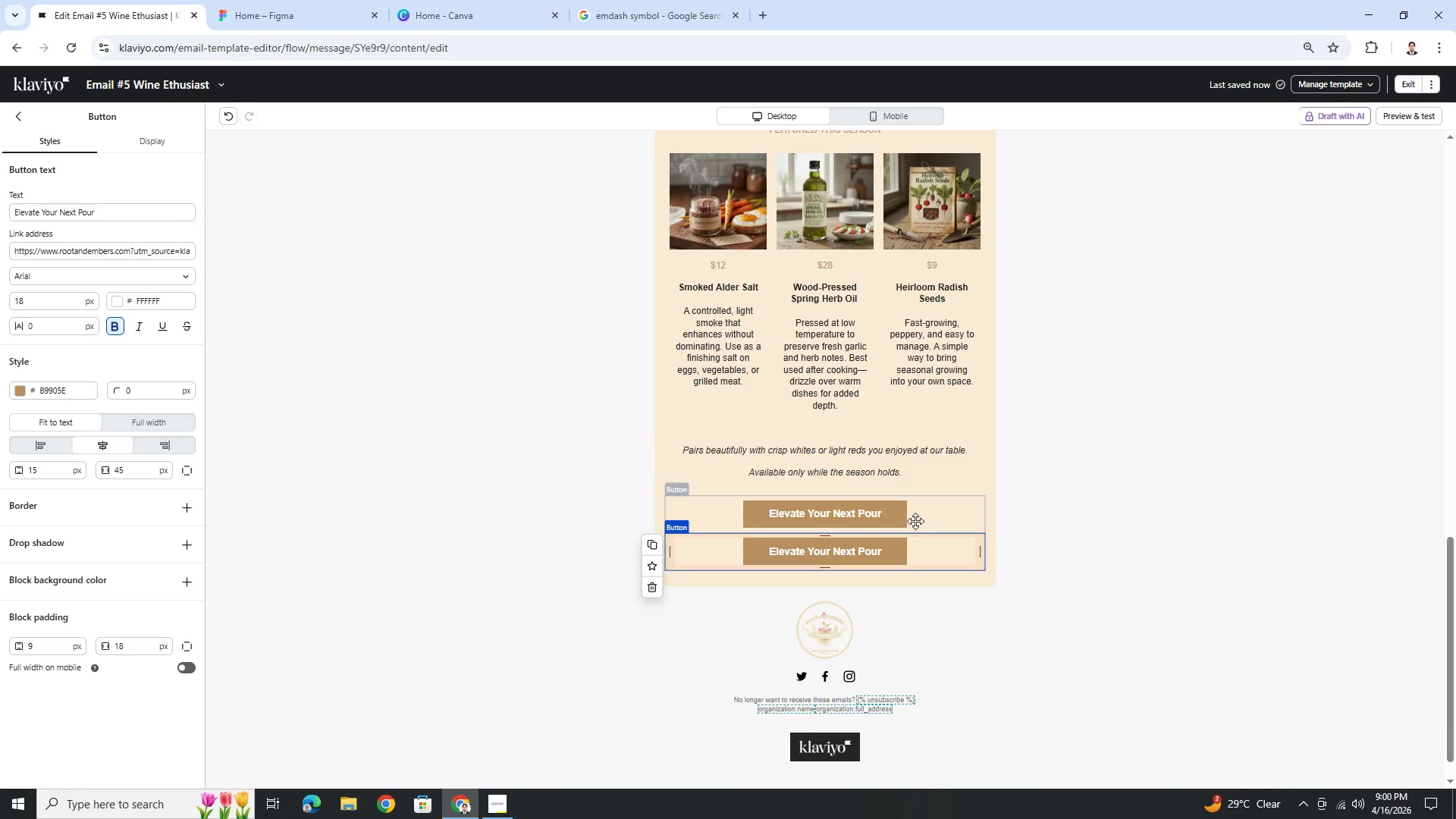 
left_click_drag(start_coordinate=[923, 515], to_coordinate=[908, 425])
 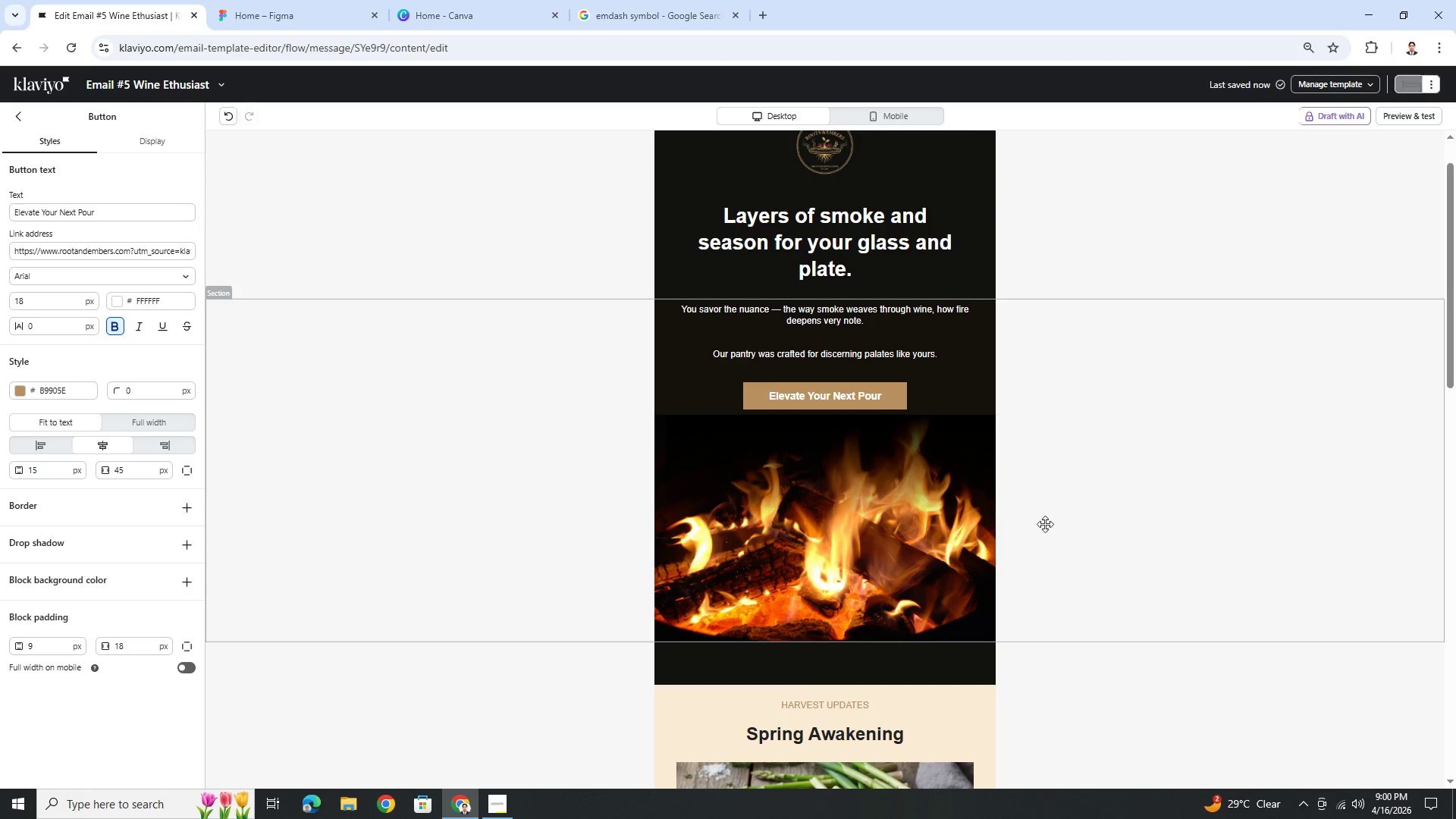 
left_click([1079, 538])
 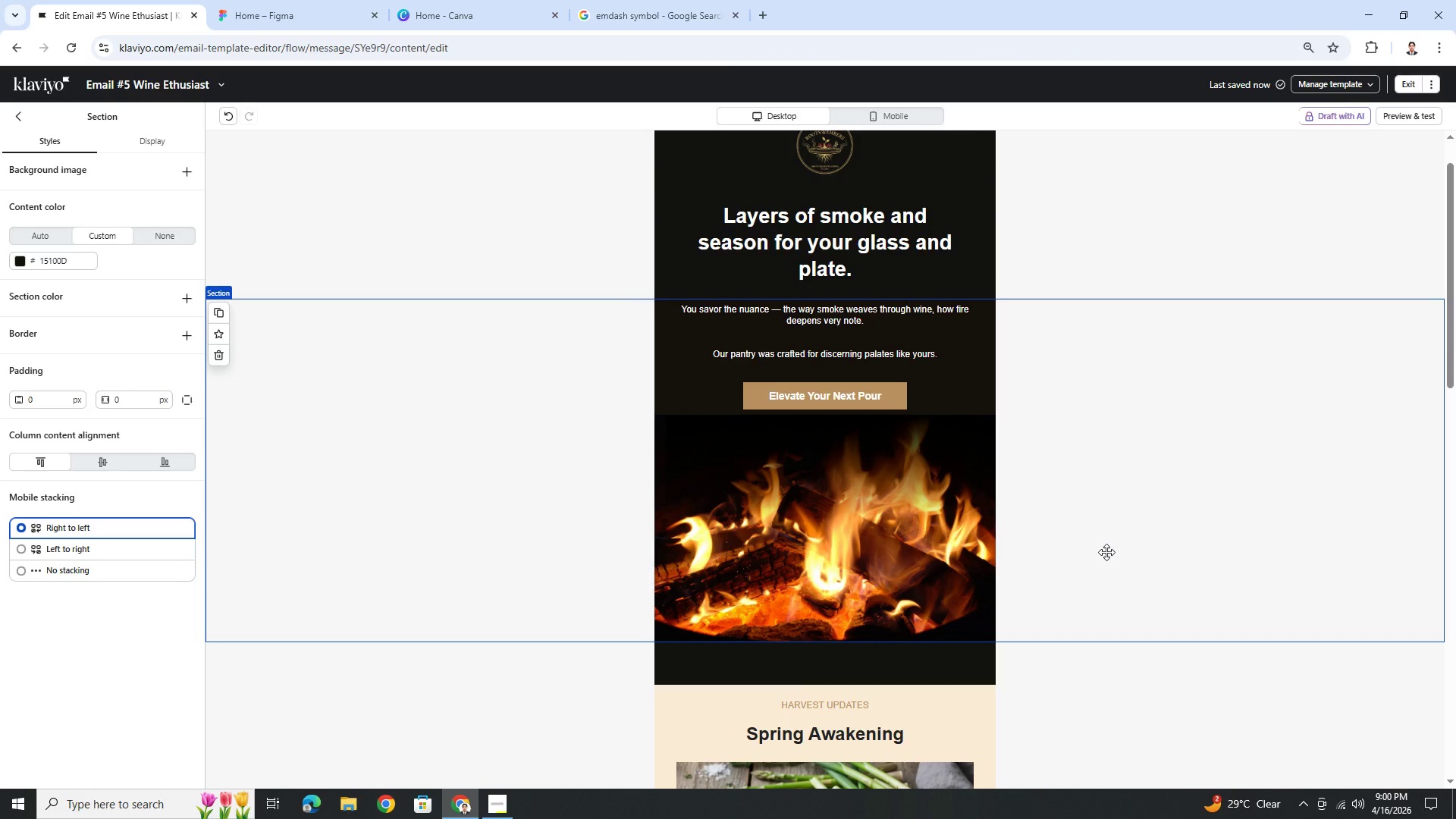 
scroll: coordinate [1106, 552], scroll_direction: down, amount: 2.0
 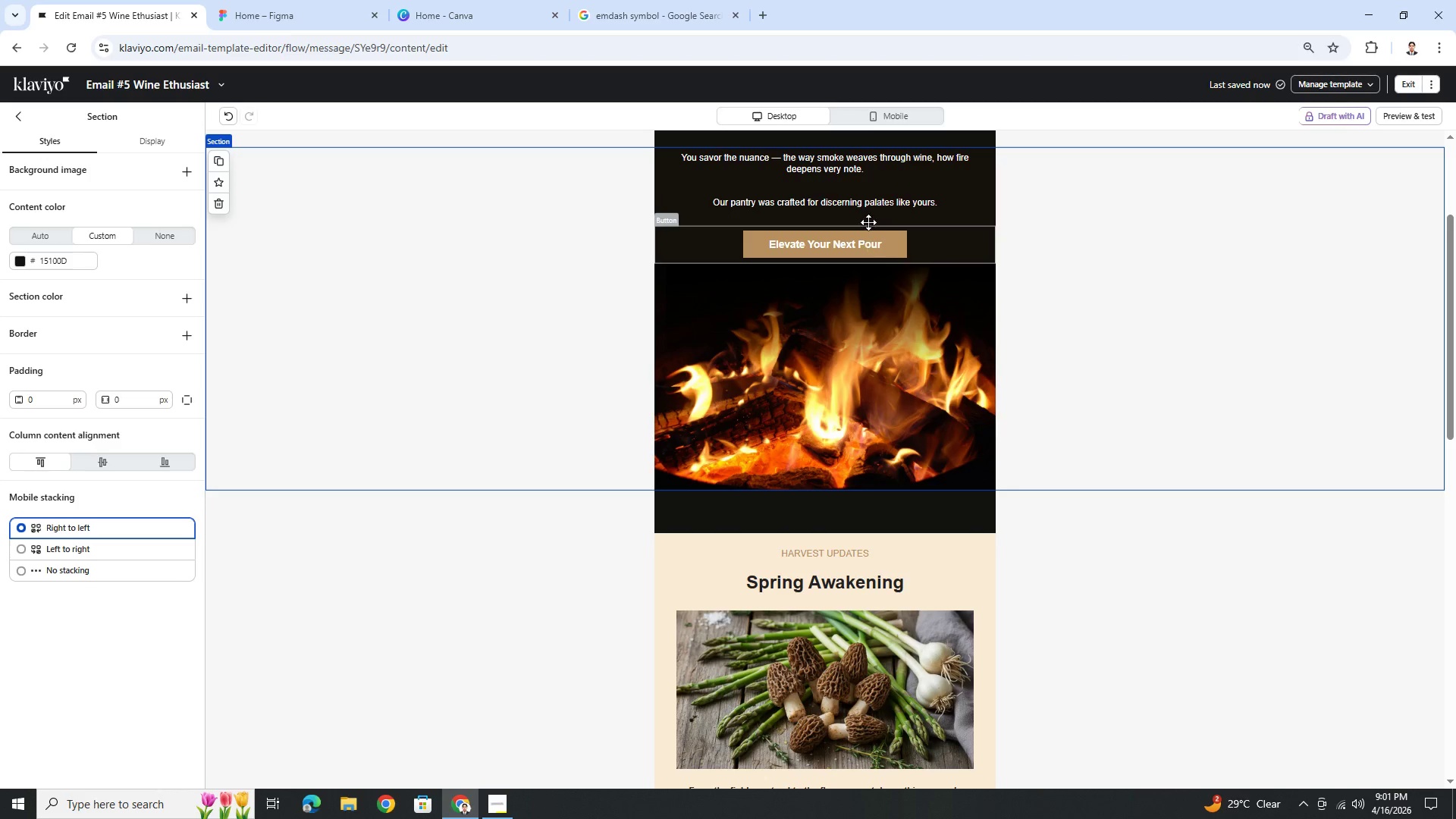 
scroll: coordinate [1130, 295], scroll_direction: up, amount: 2.0
 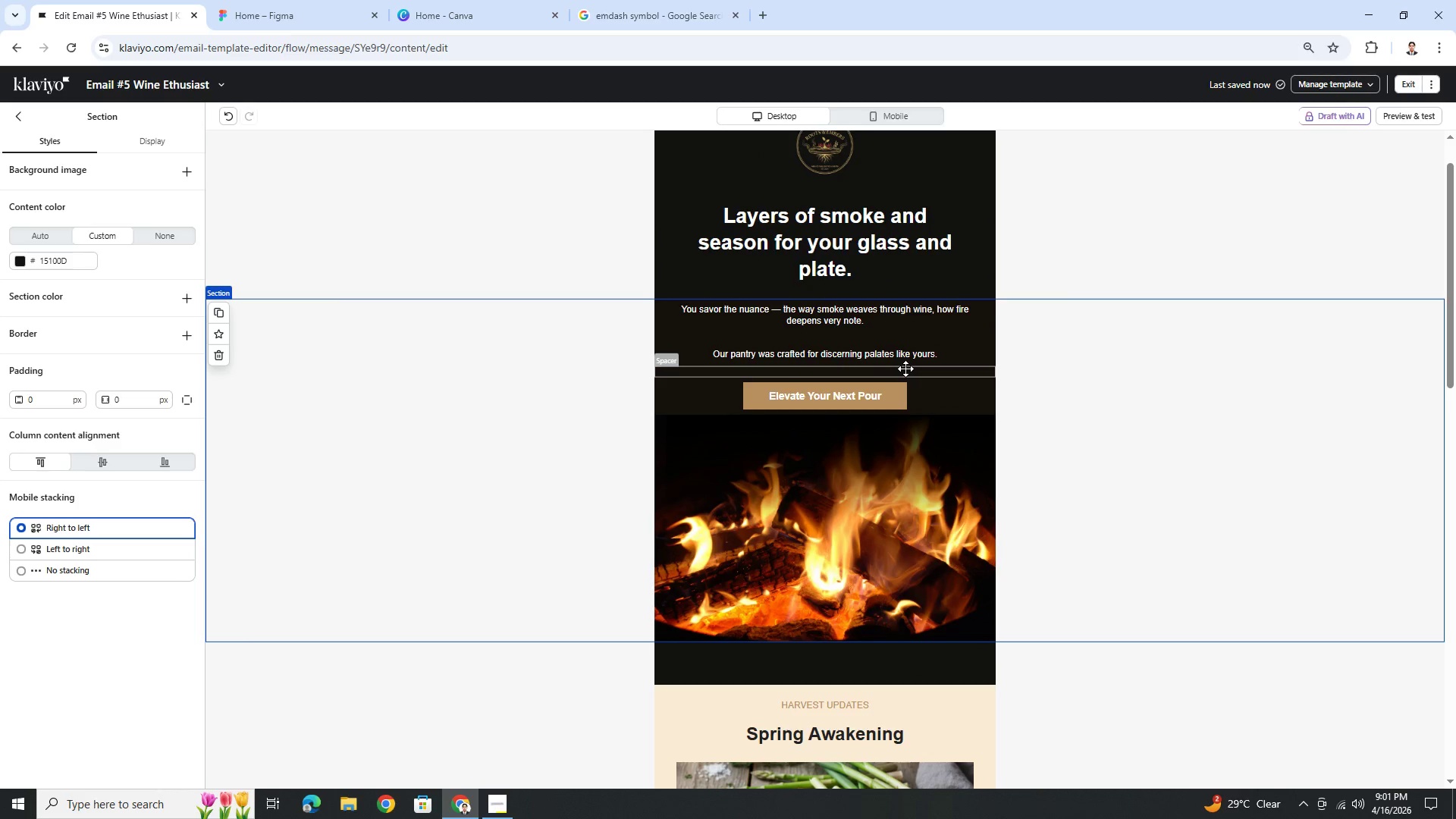 
left_click_drag(start_coordinate=[905, 369], to_coordinate=[909, 424])
 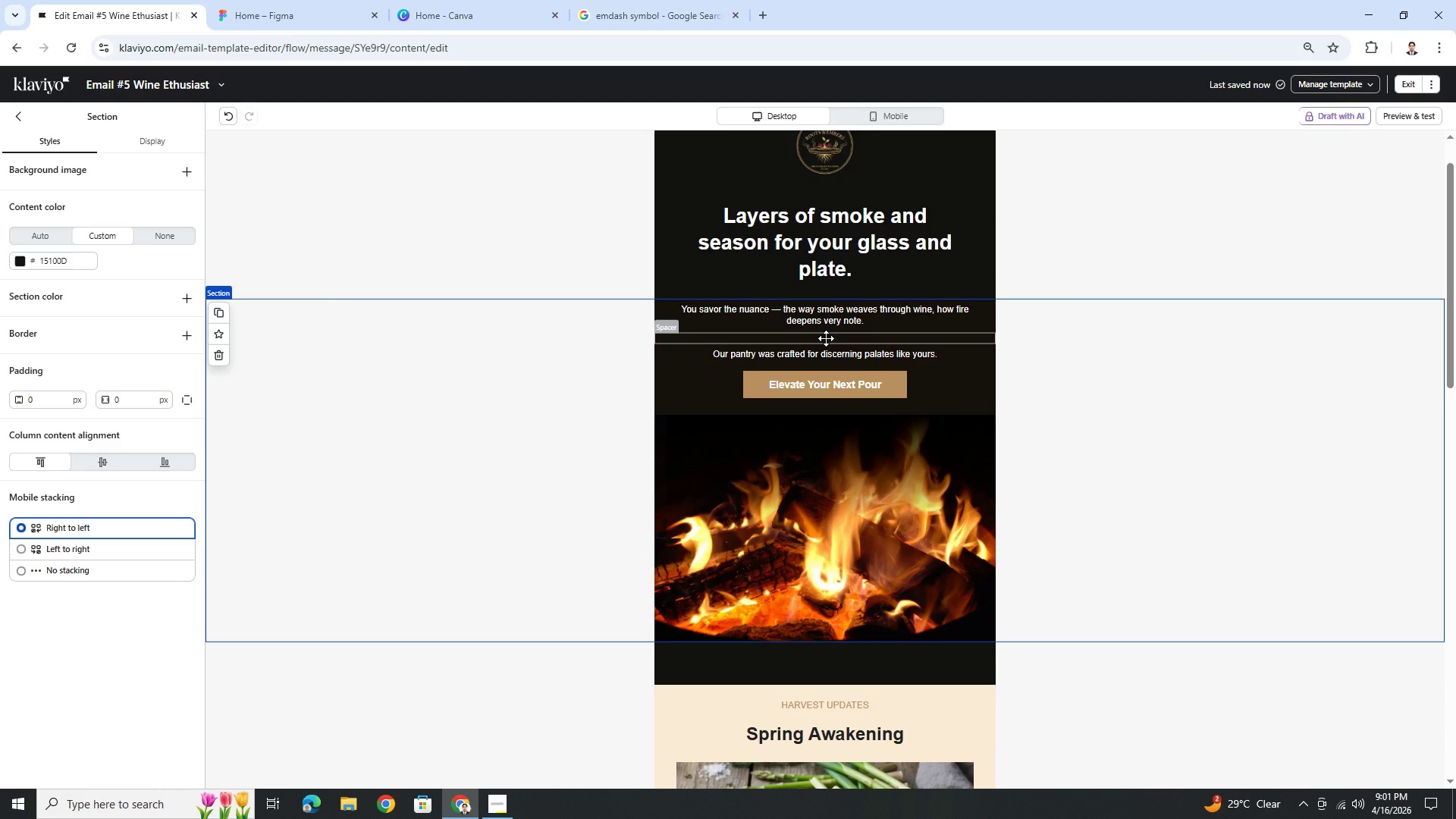 
left_click_drag(start_coordinate=[826, 338], to_coordinate=[825, 384])
 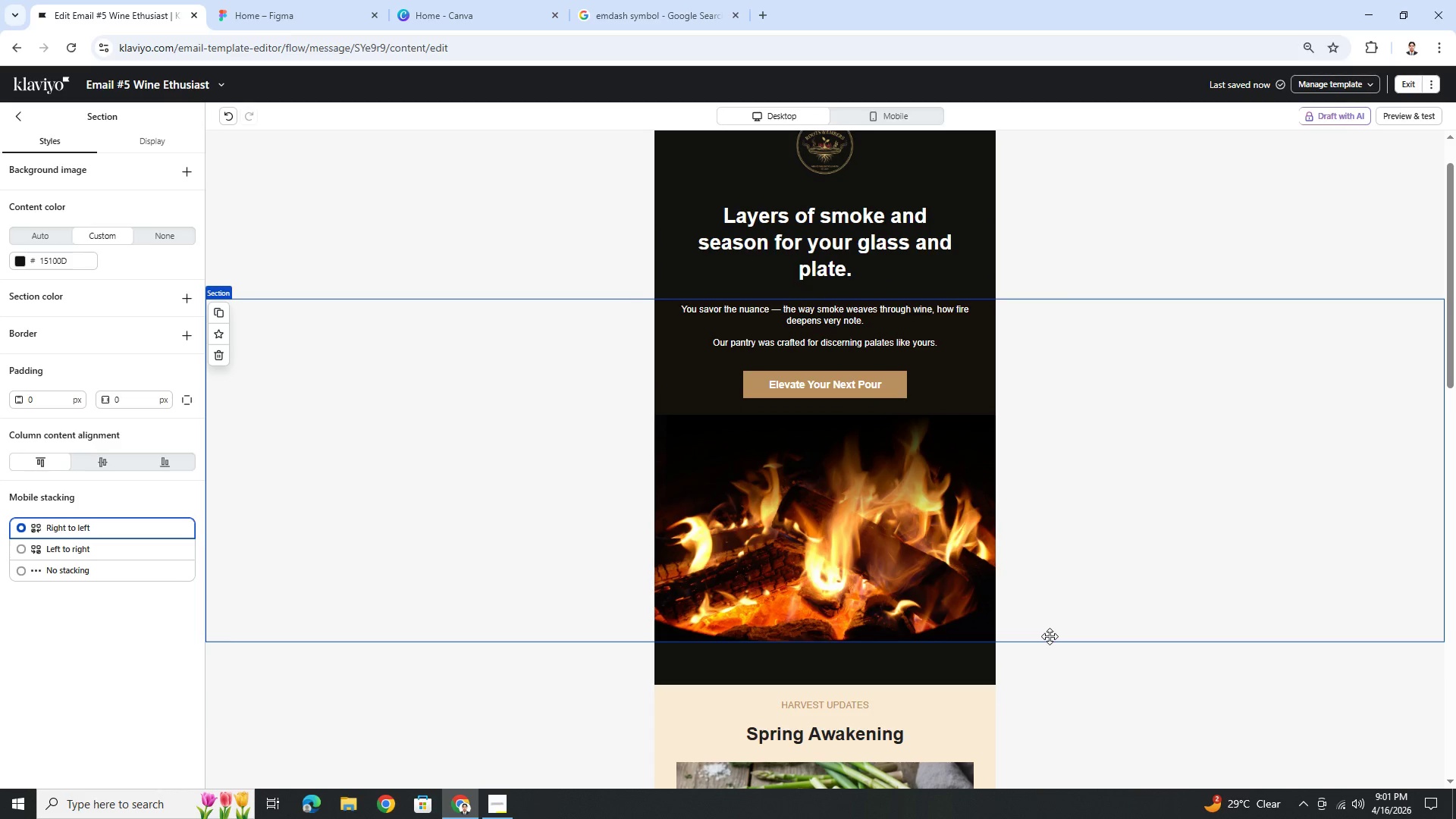 
left_click([1085, 726])
 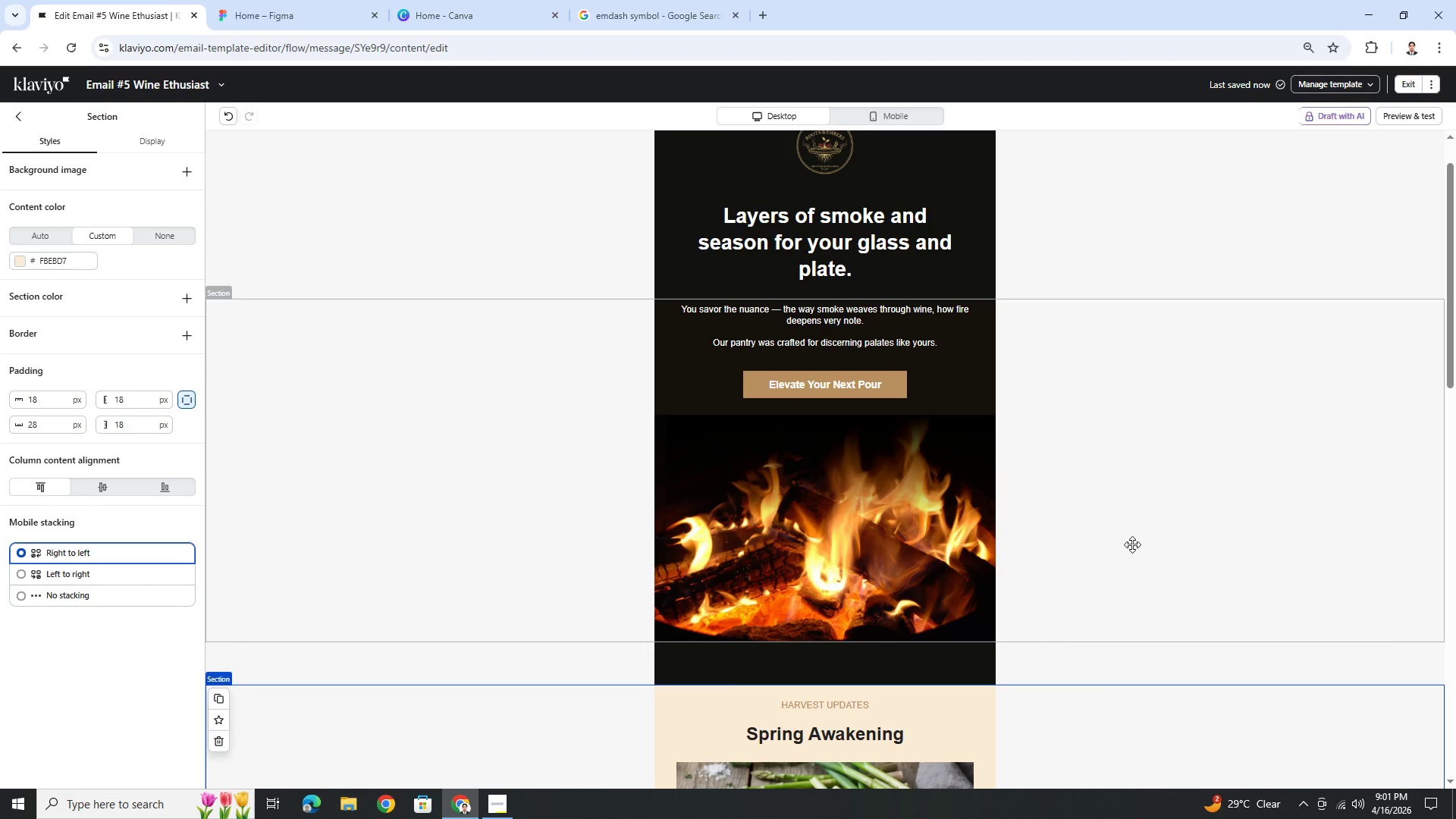 
scroll: coordinate [1135, 535], scroll_direction: down, amount: 15.0
 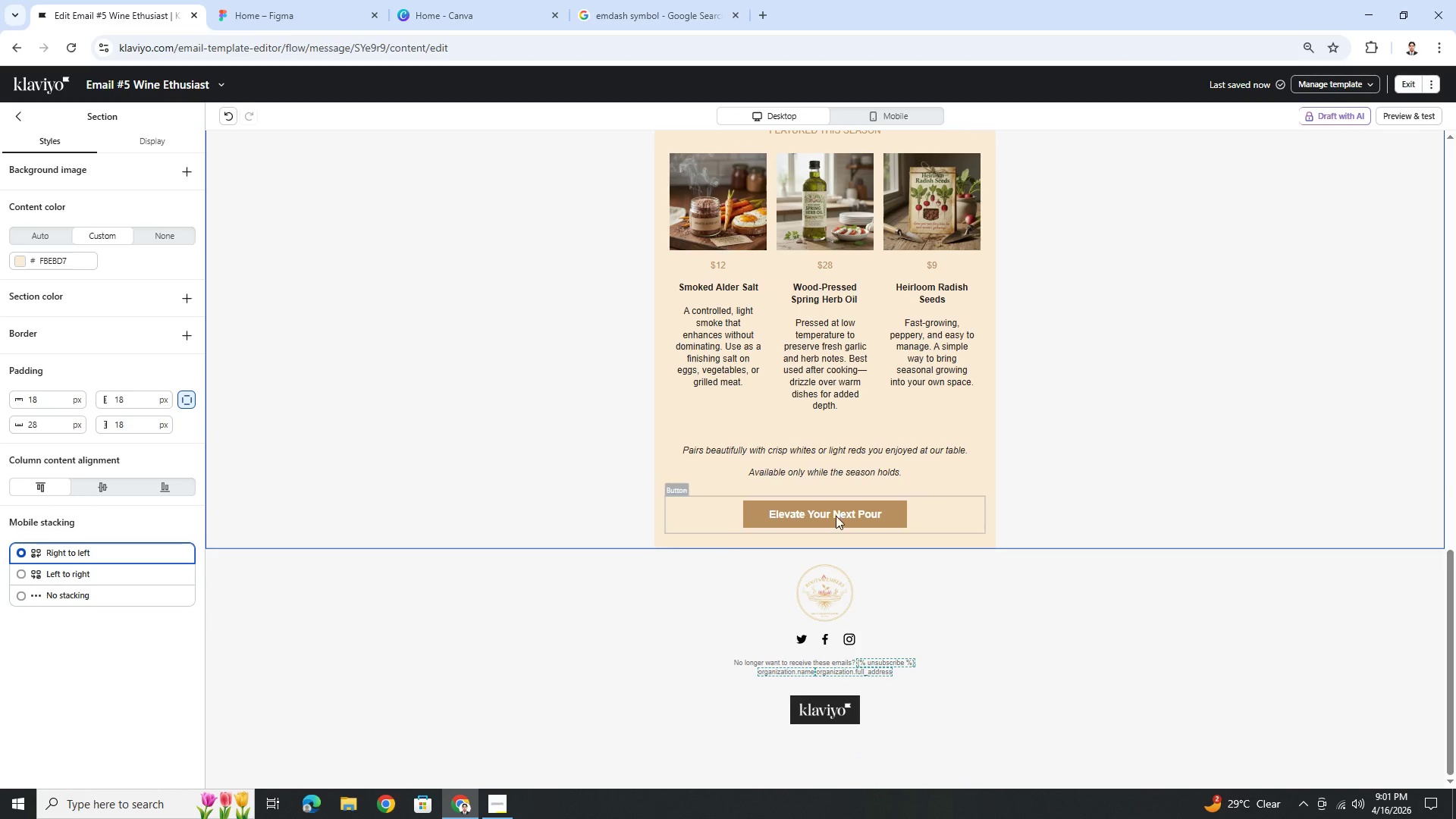 
left_click([835, 516])
 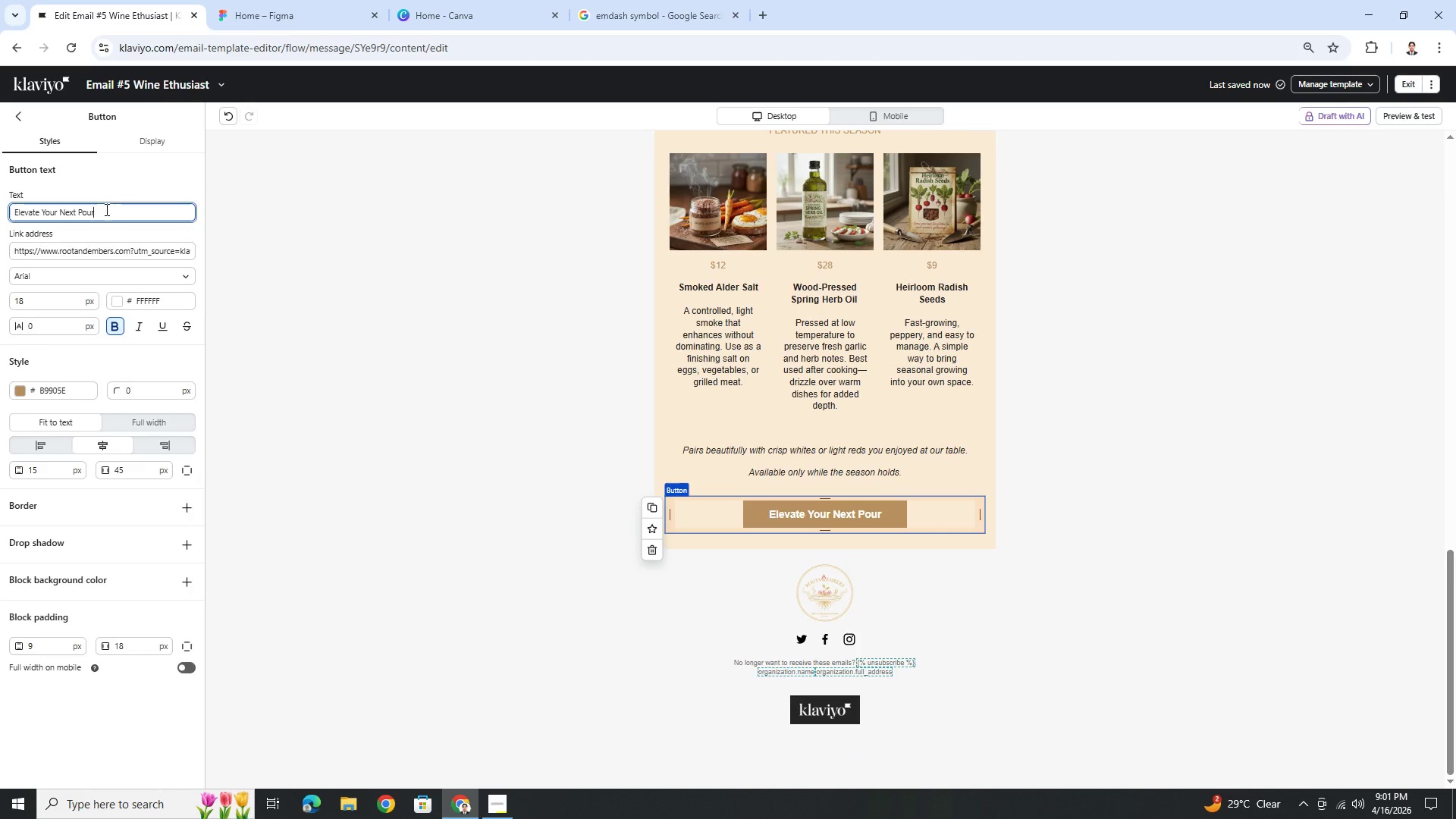 
double_click([105, 209])
 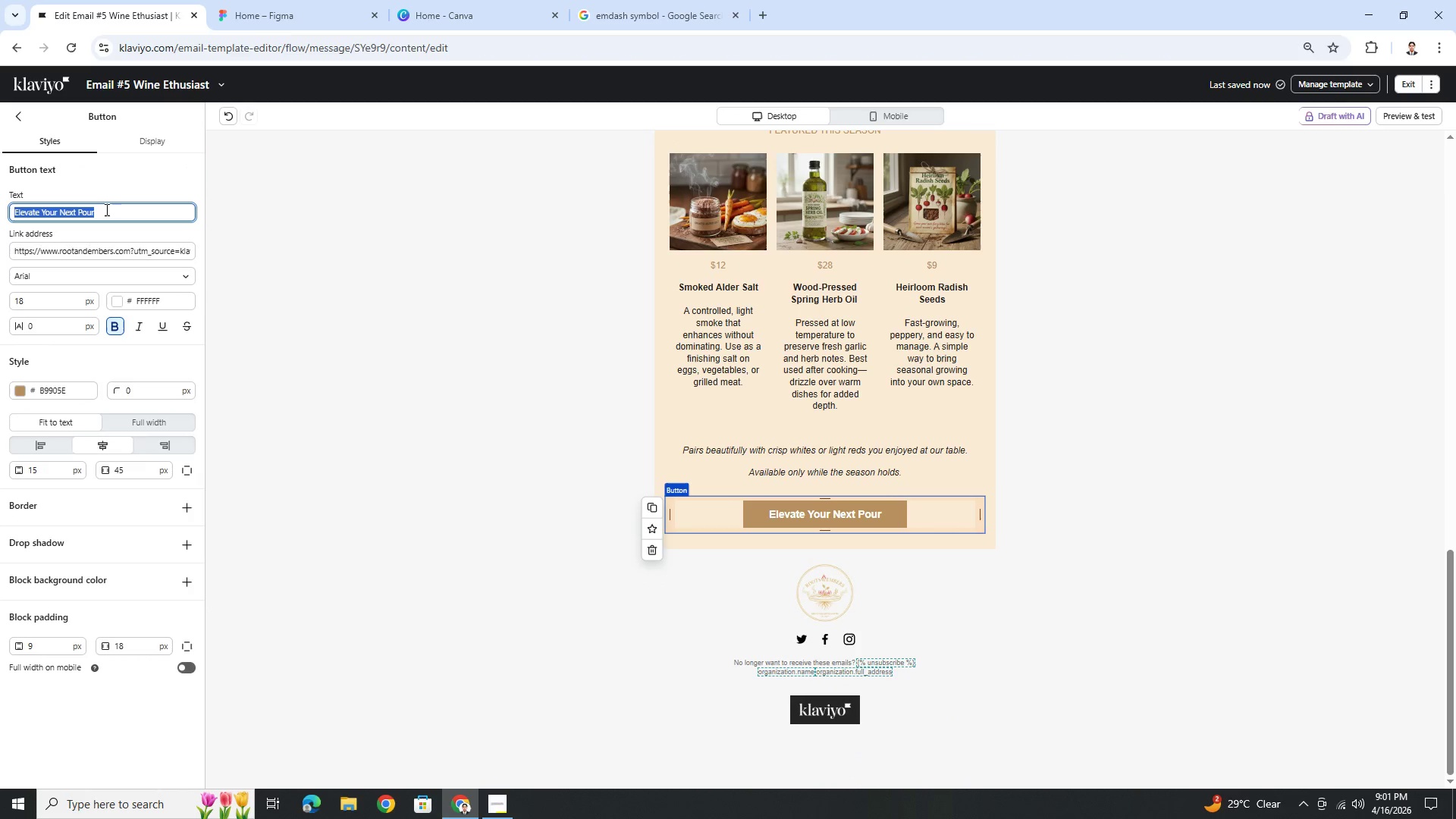 
triple_click([105, 209])
 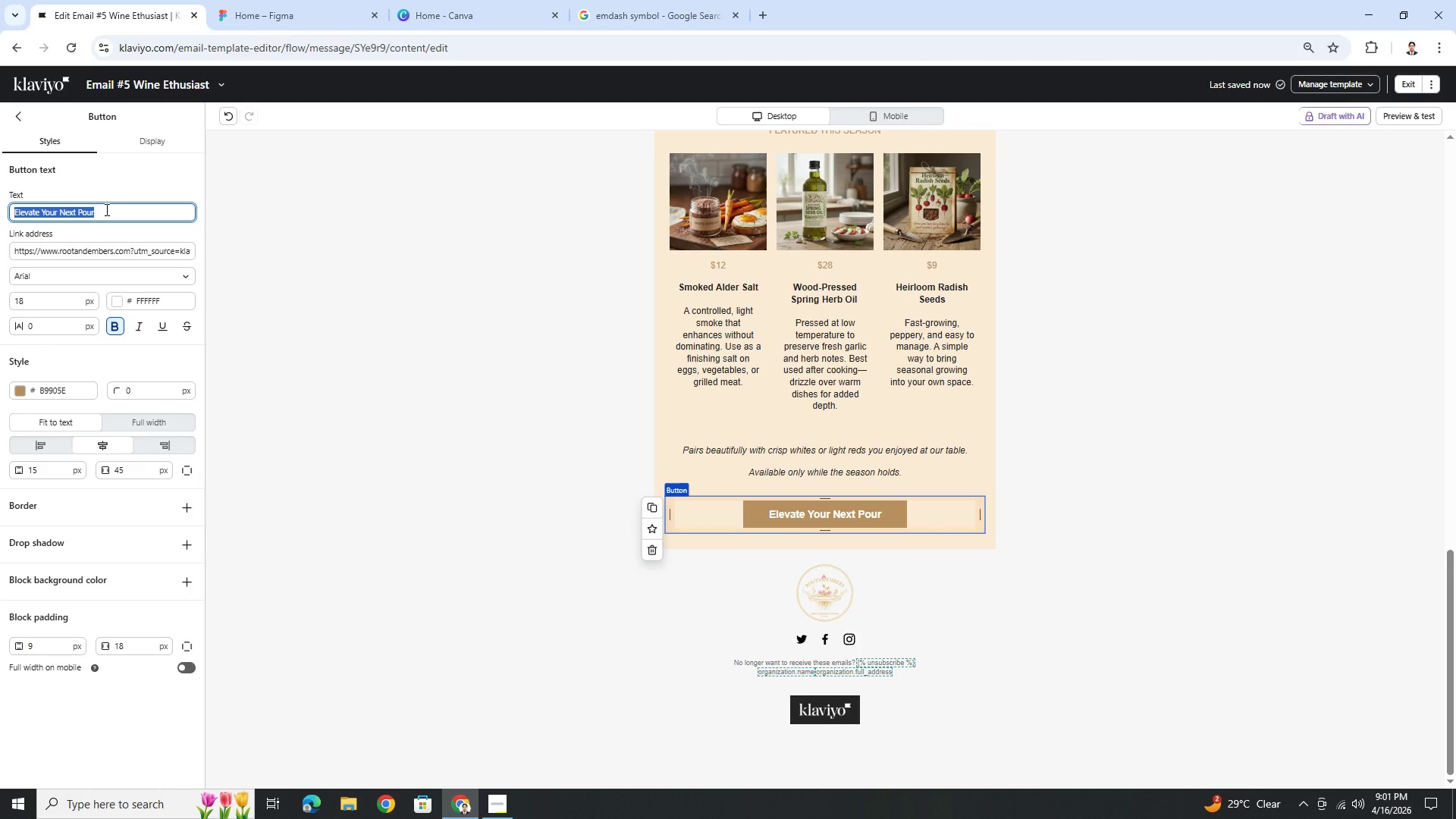 
wait(5.86)
 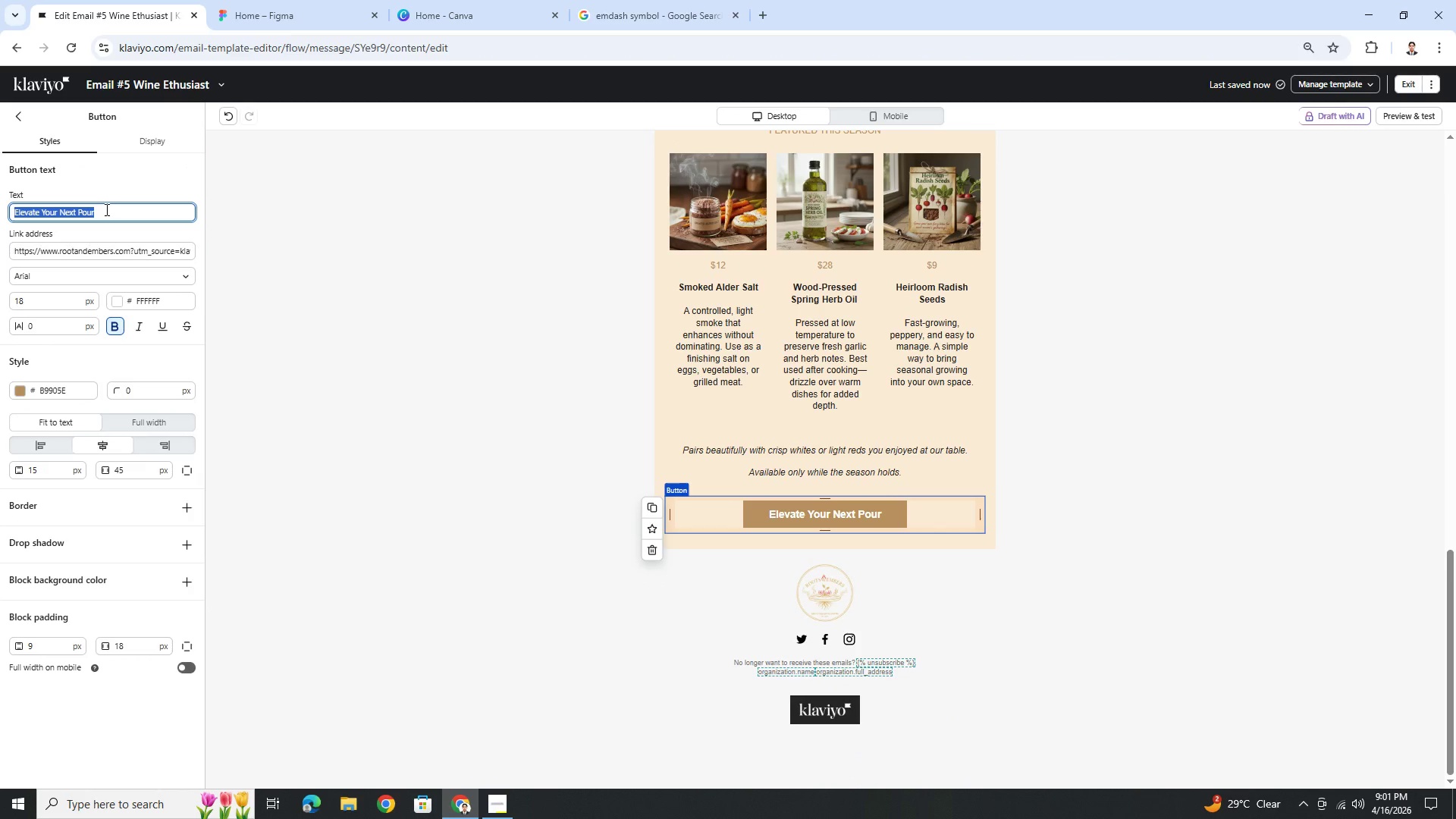 
type(Shop the Spring Pantry)
 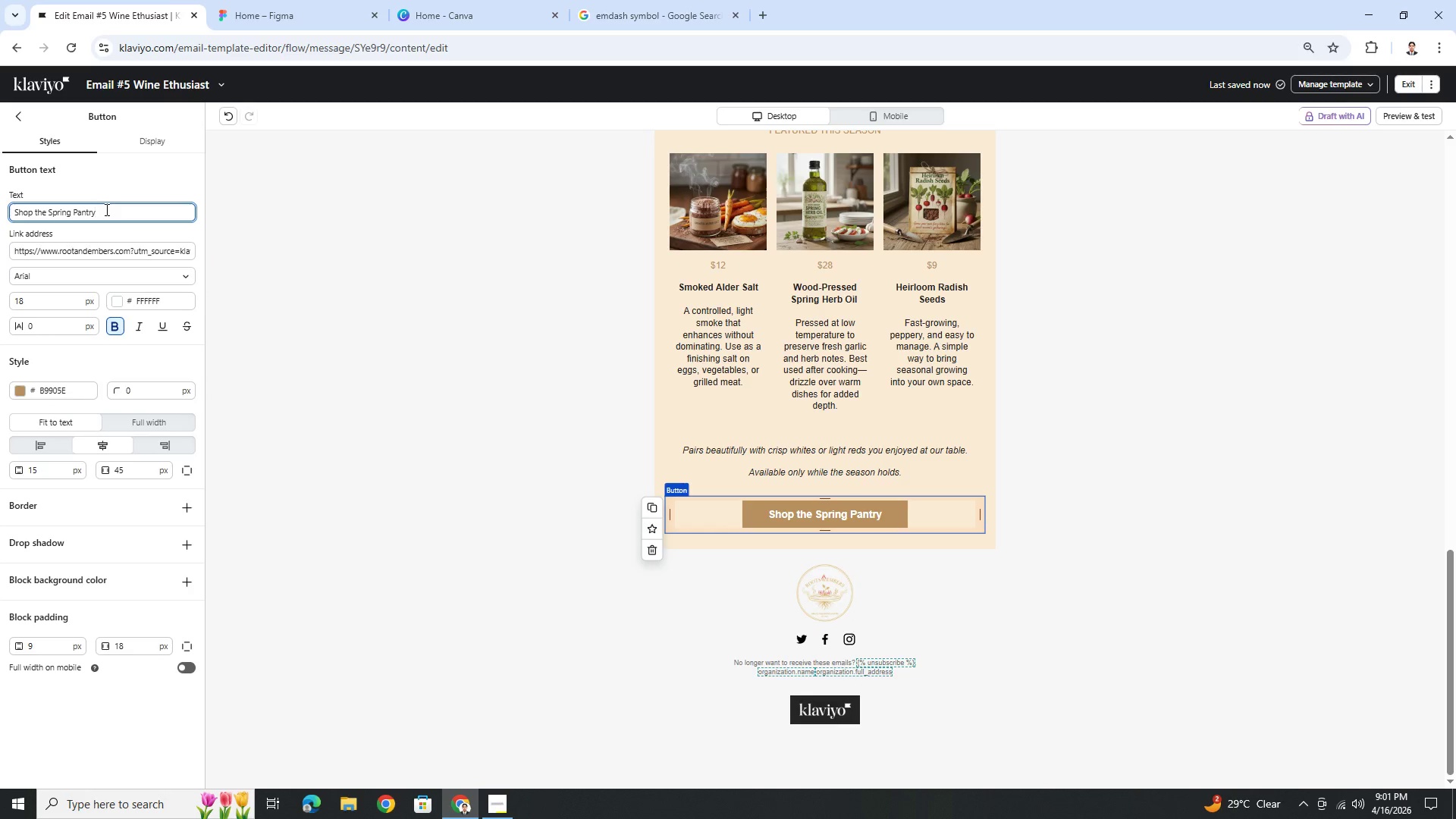 
left_click([1052, 575])
 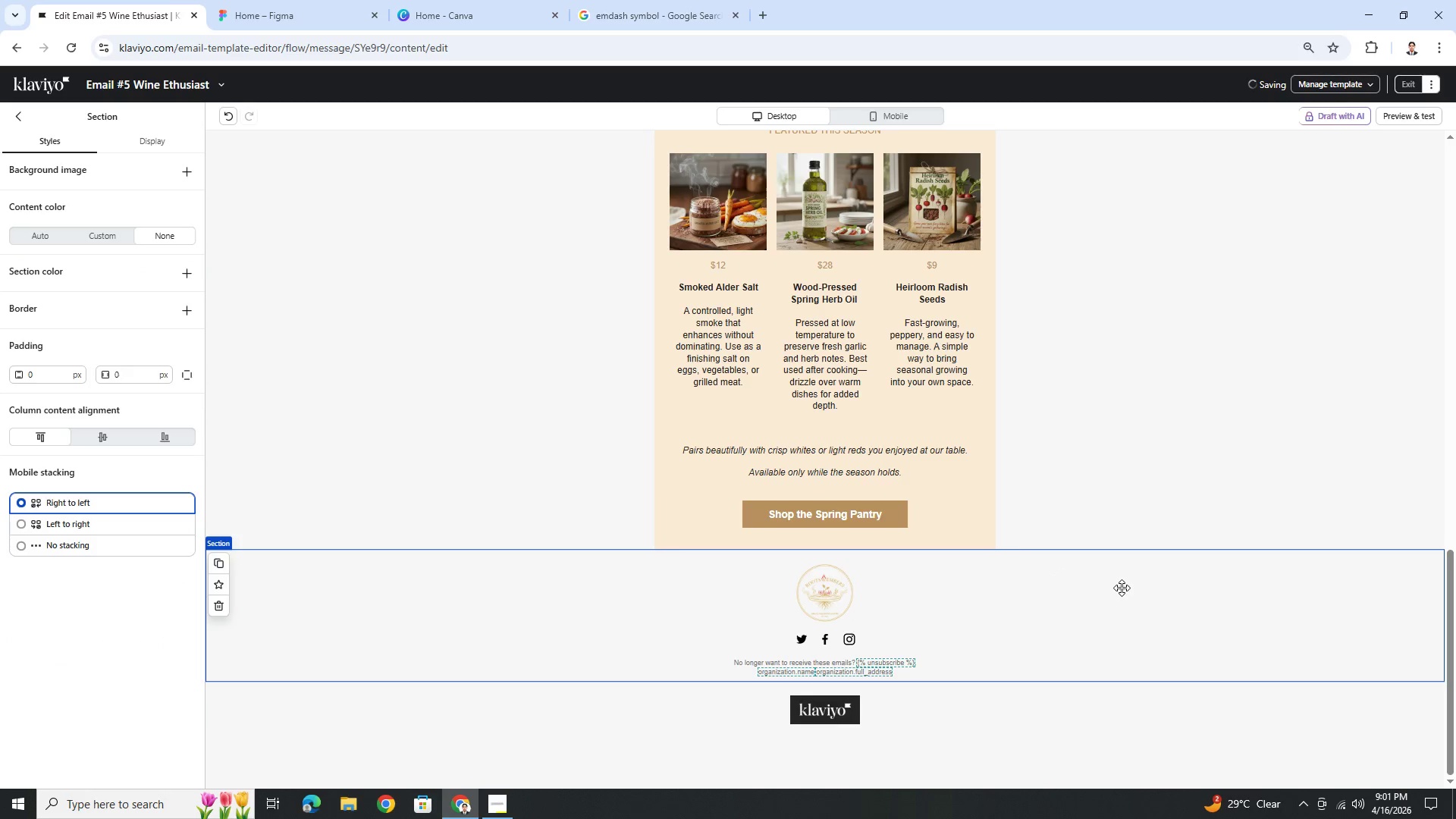 
scroll: coordinate [1109, 576], scroll_direction: up, amount: 16.0
 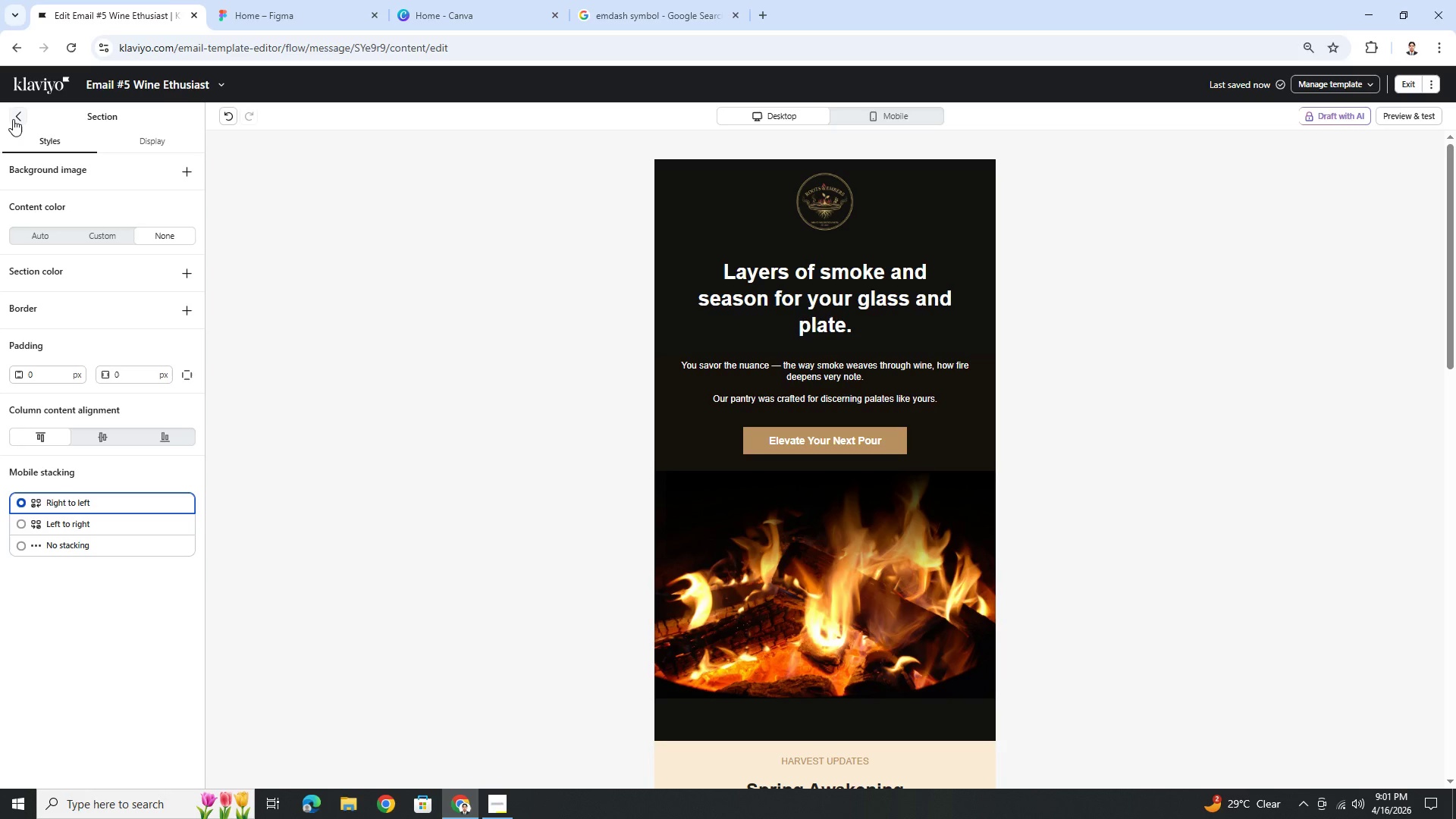 
left_click([13, 119])
 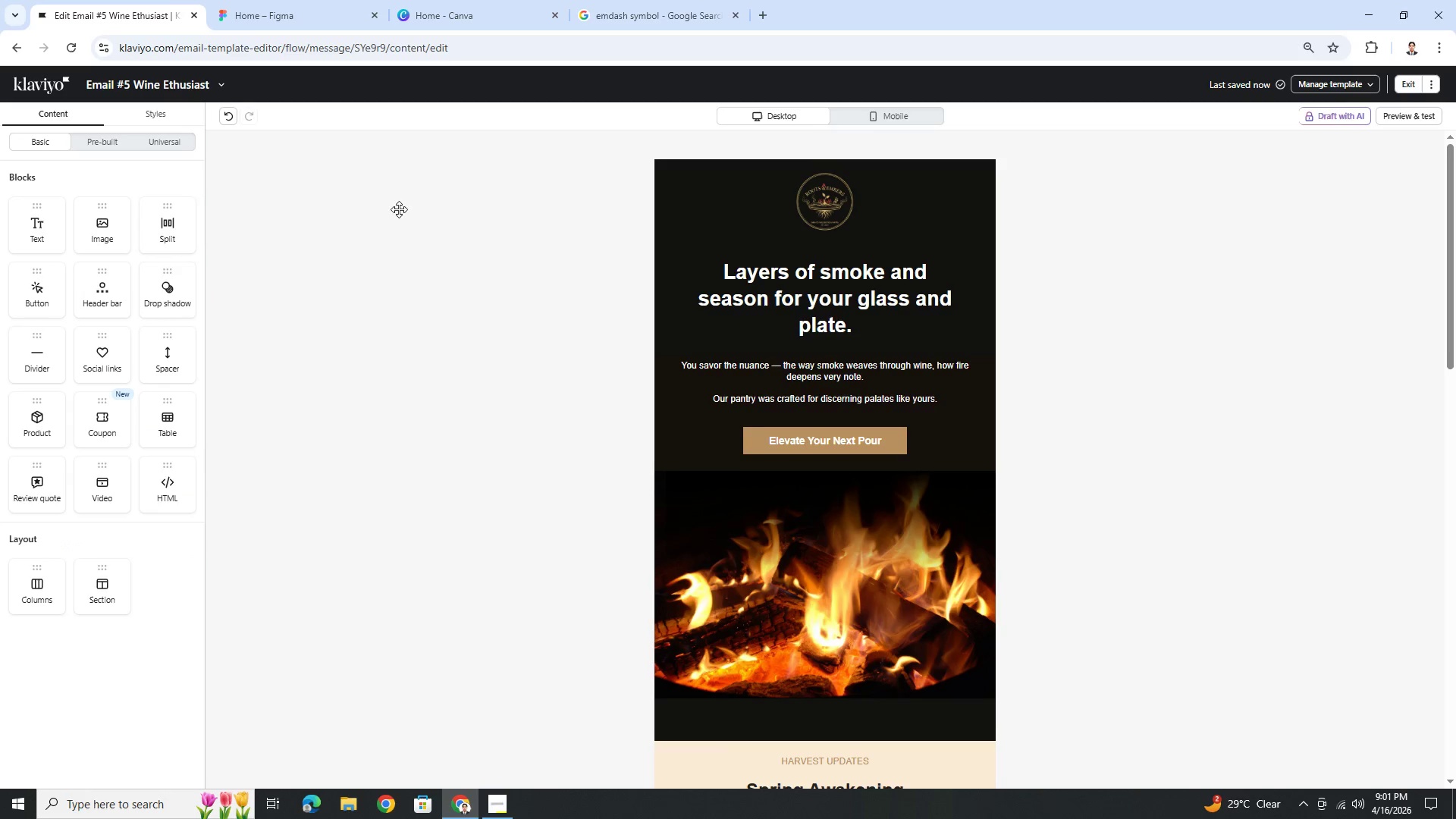 
scroll: coordinate [530, 290], scroll_direction: down, amount: 15.0
 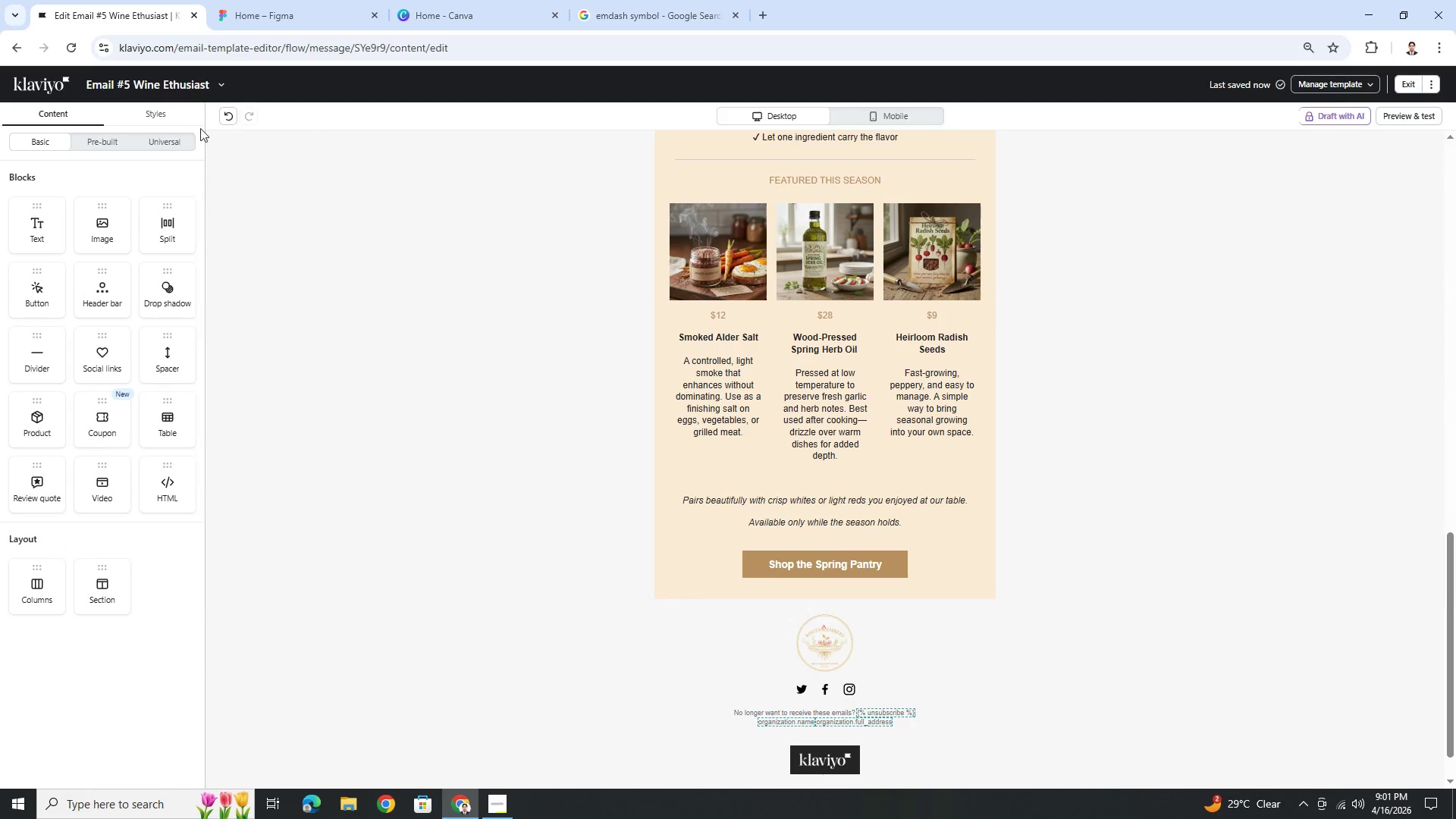 
left_click([168, 144])
 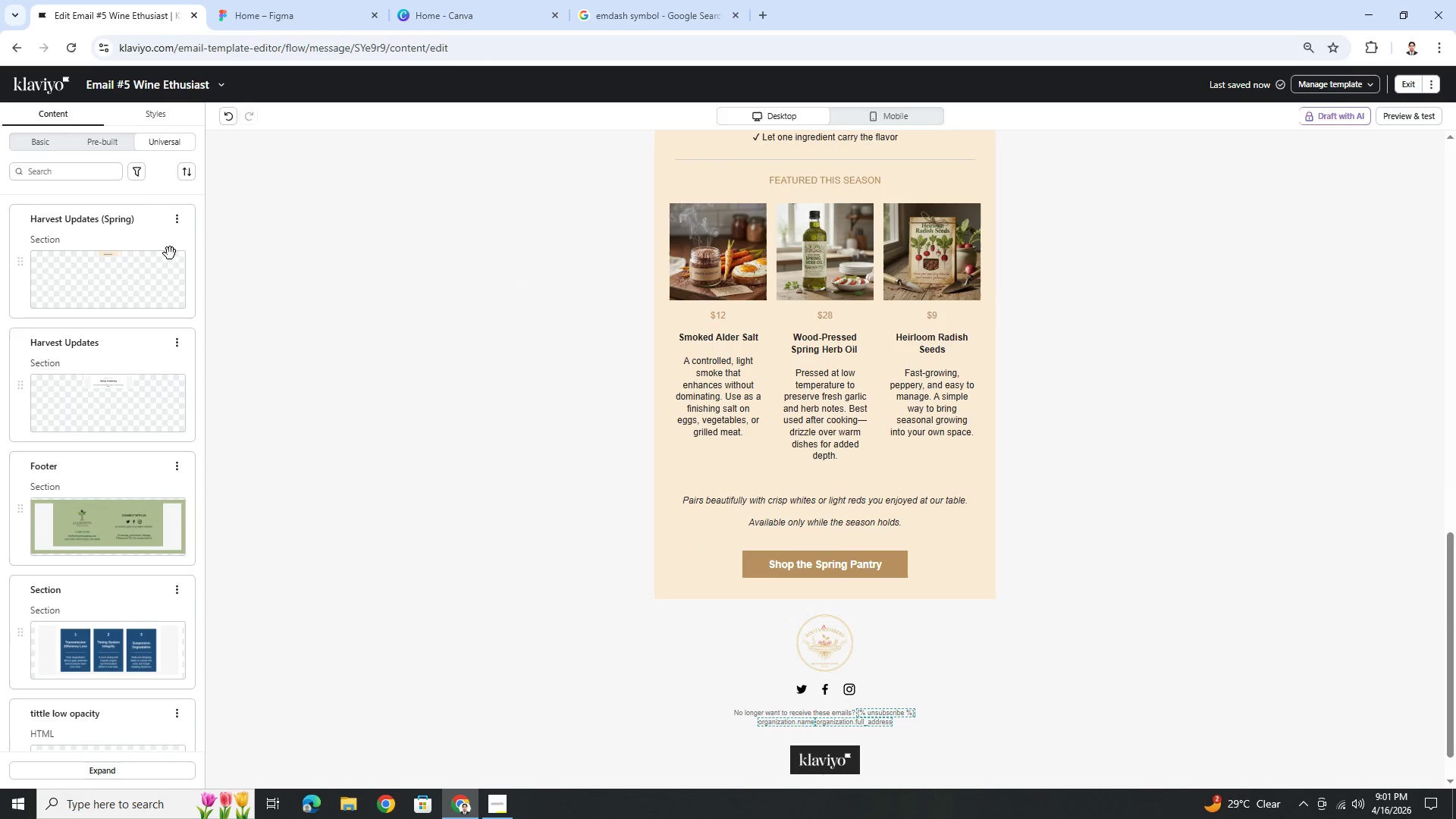 
left_click([179, 232])
 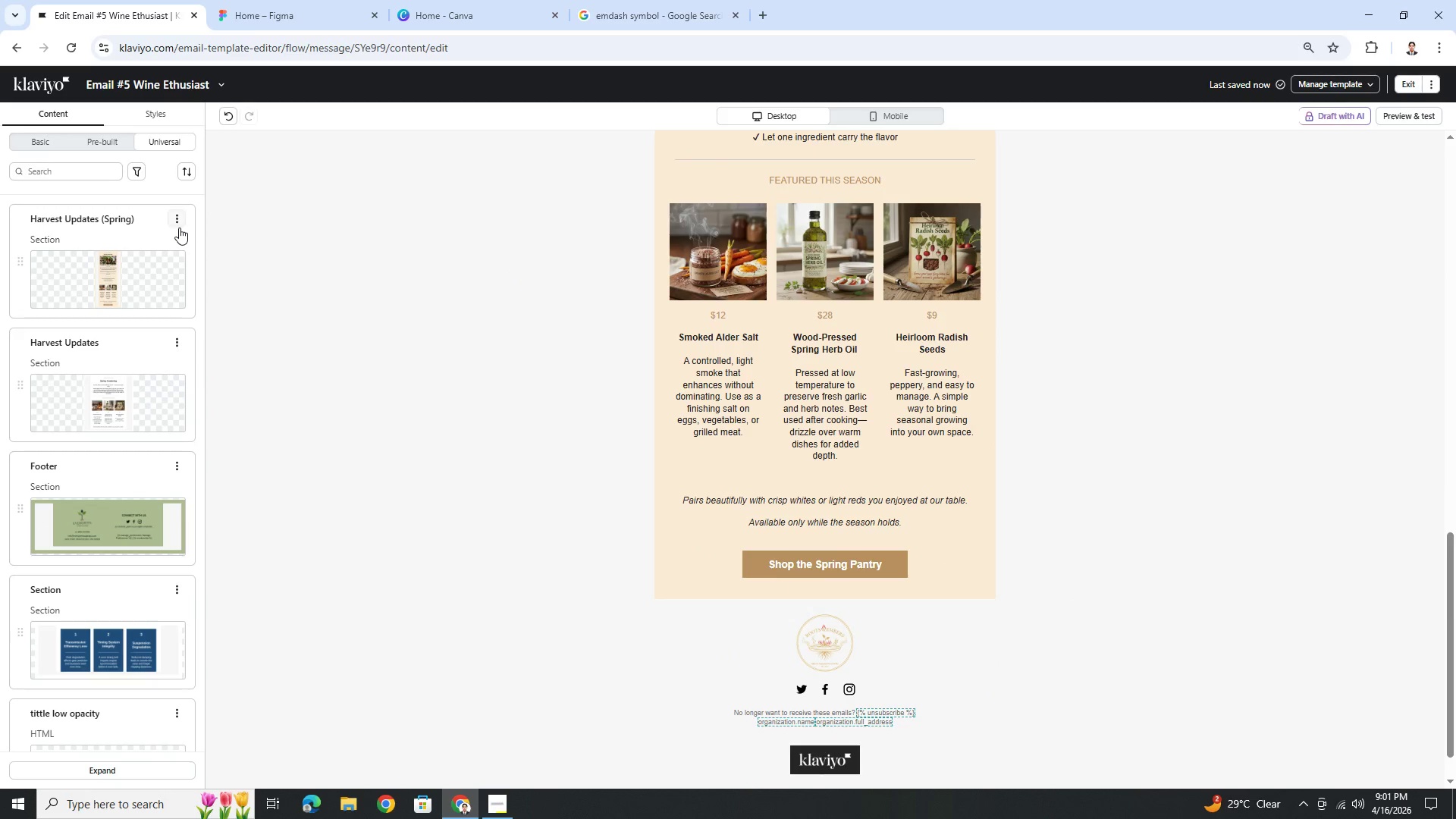 
left_click([178, 224])
 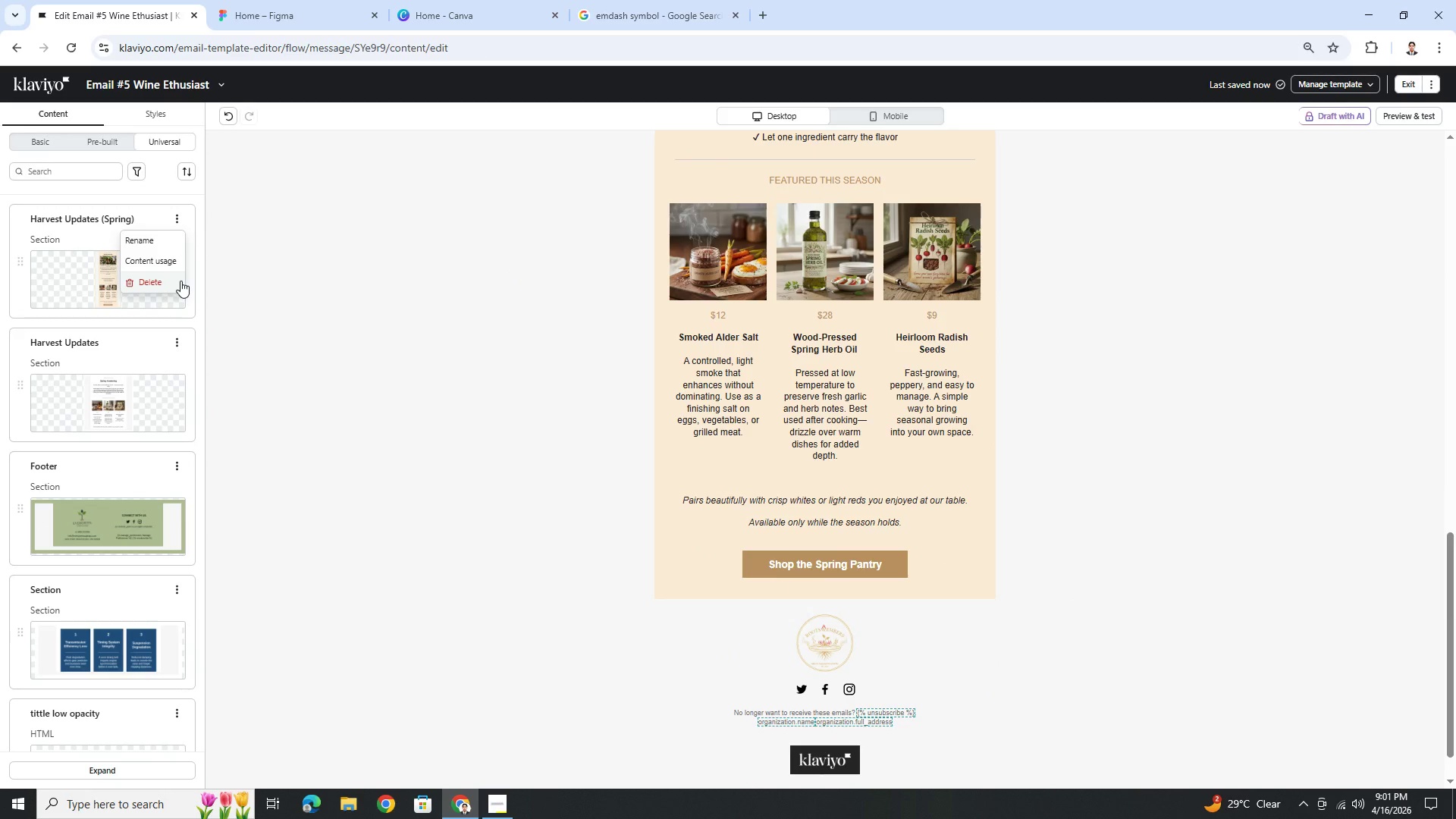 
left_click([180, 281])
 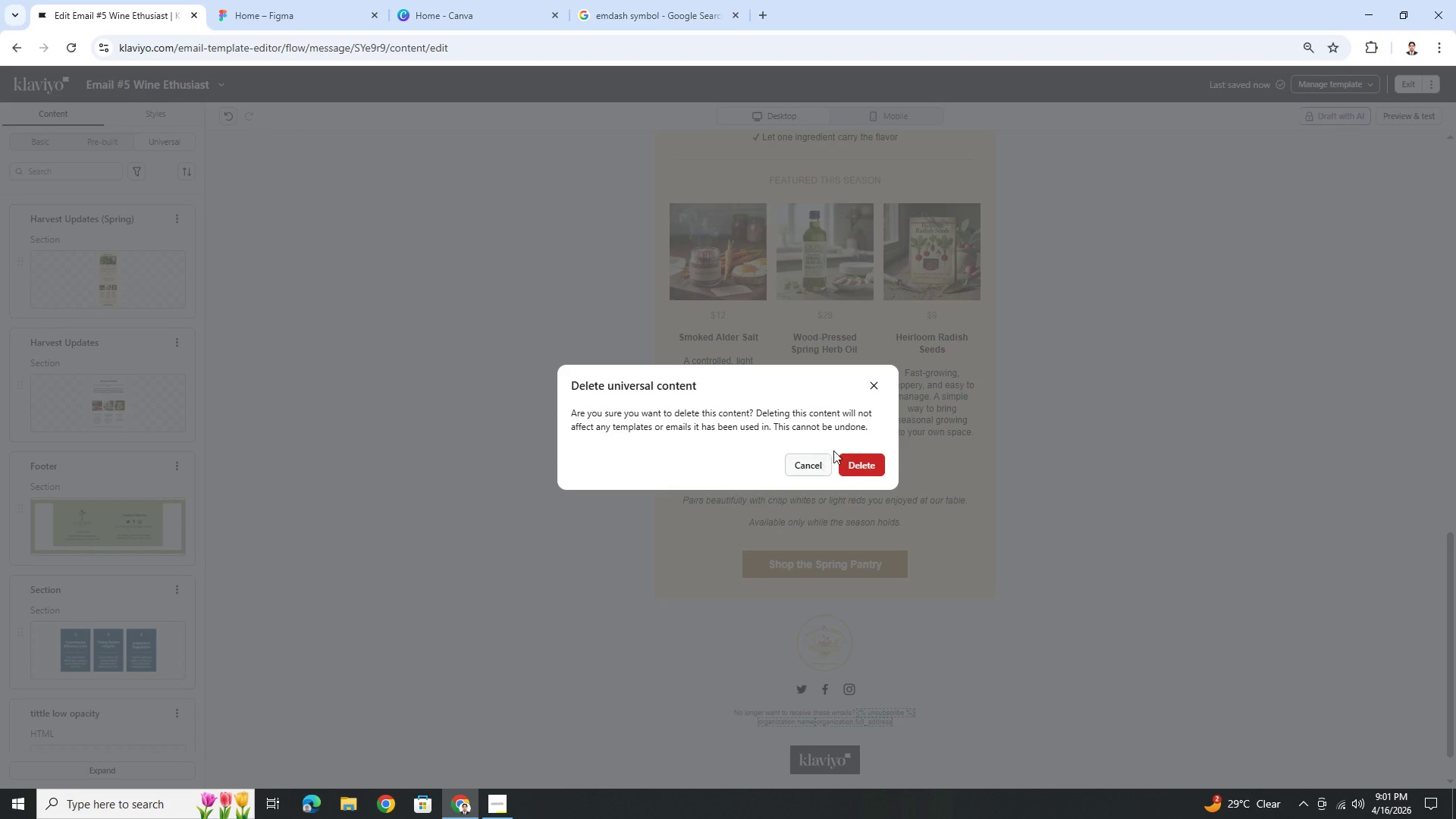 
left_click([858, 457])
 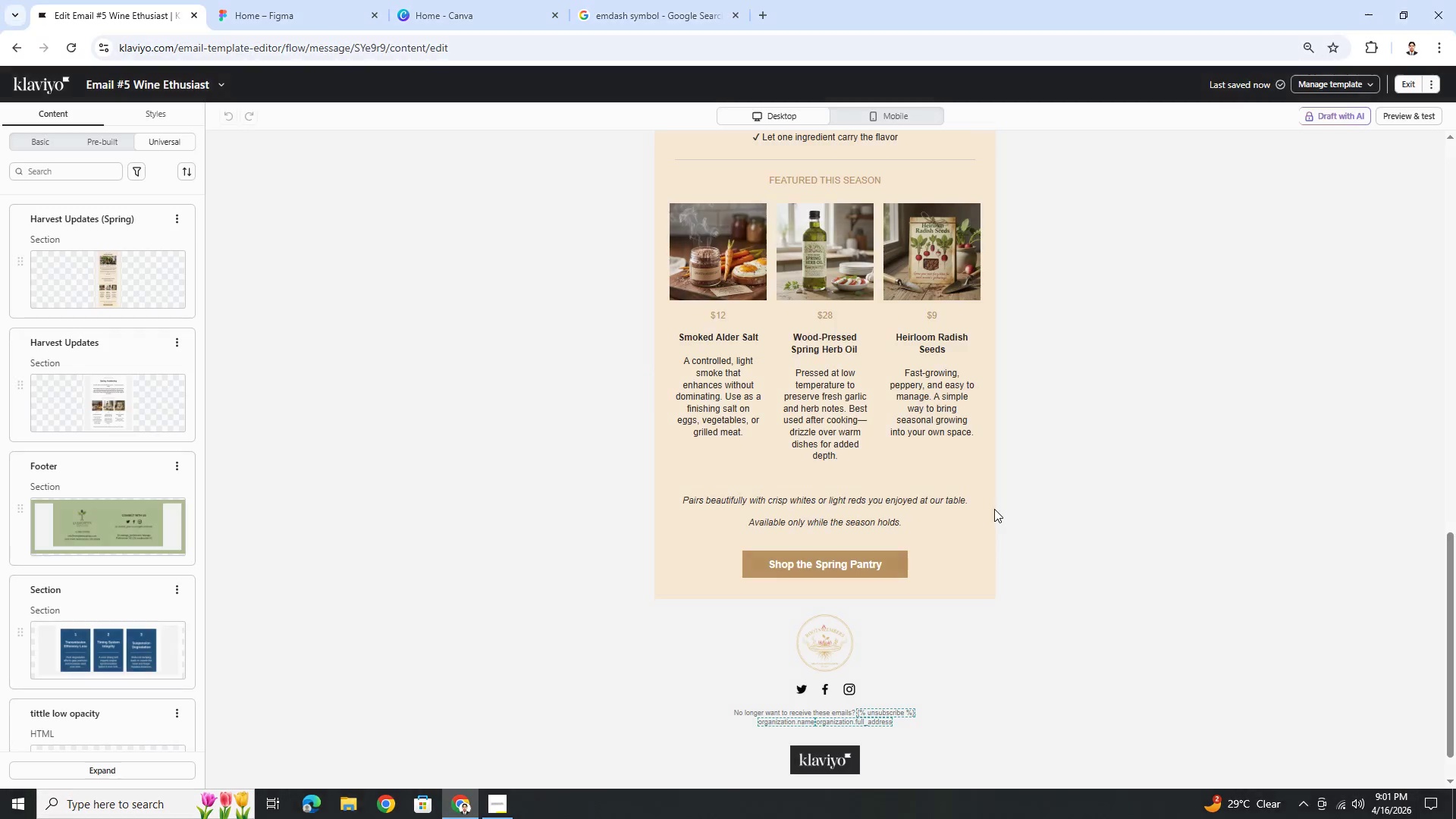 
left_click([391, 340])
 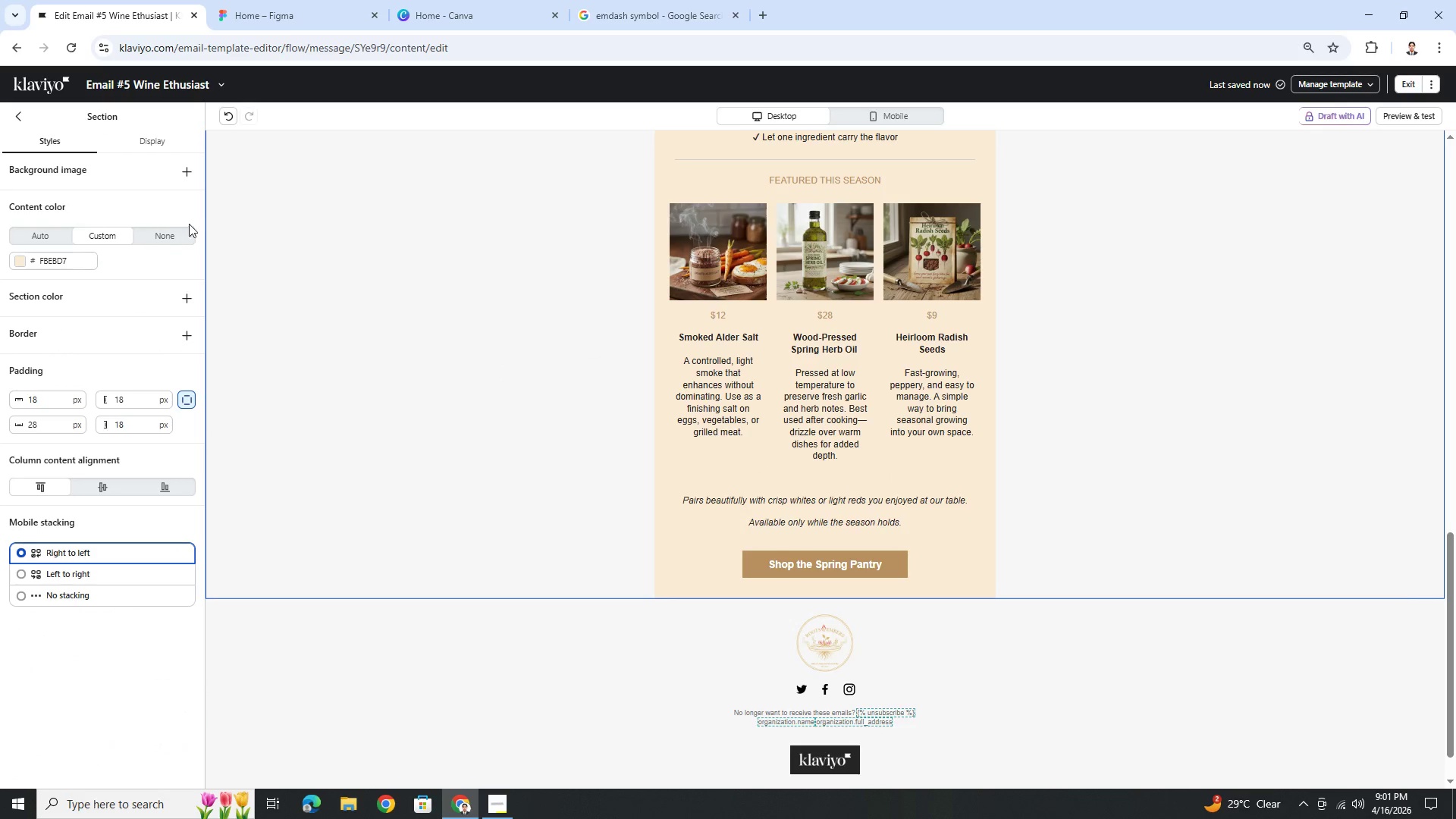 
scroll: coordinate [437, 368], scroll_direction: up, amount: 11.0
 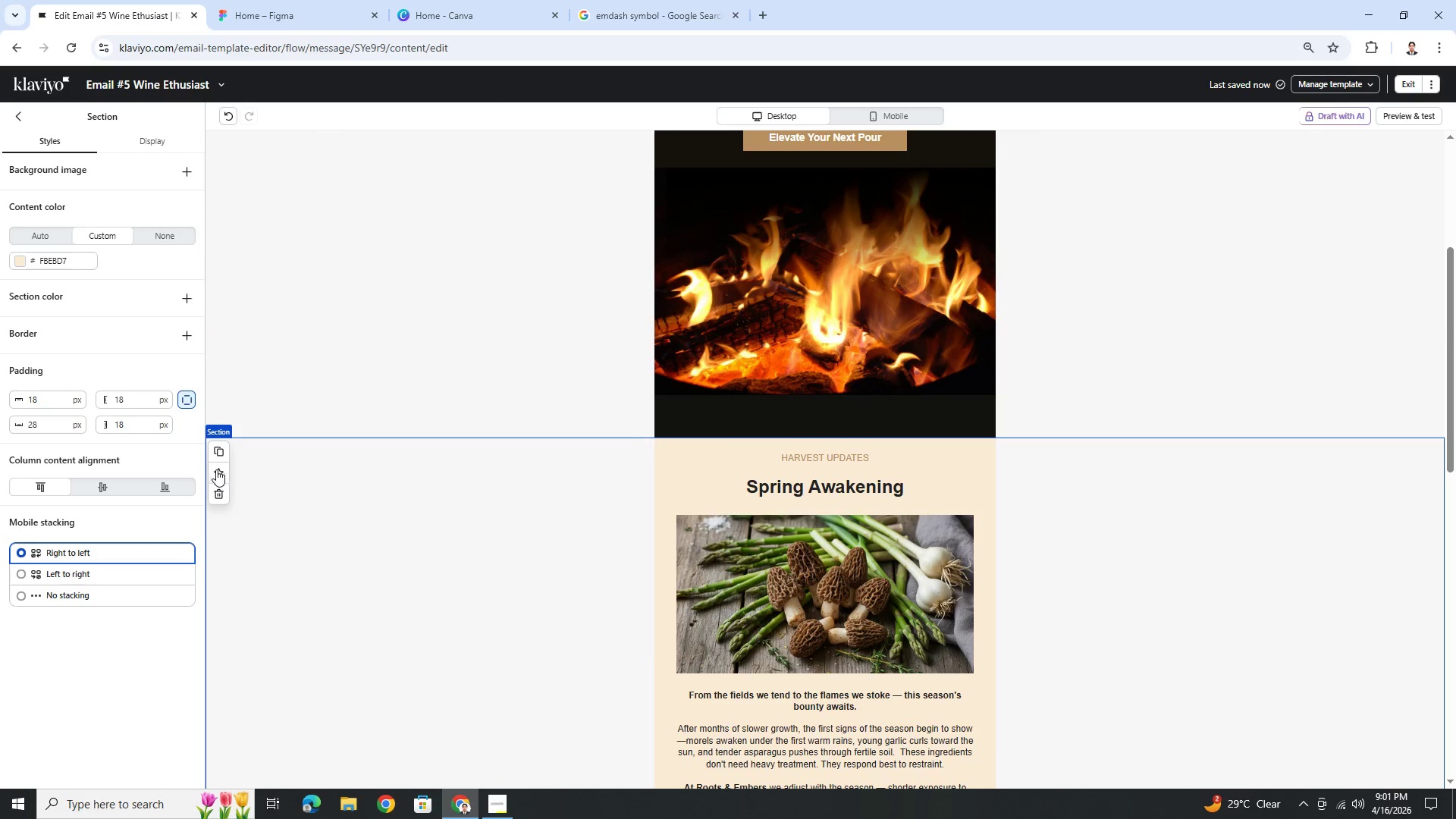 
left_click([218, 471])
 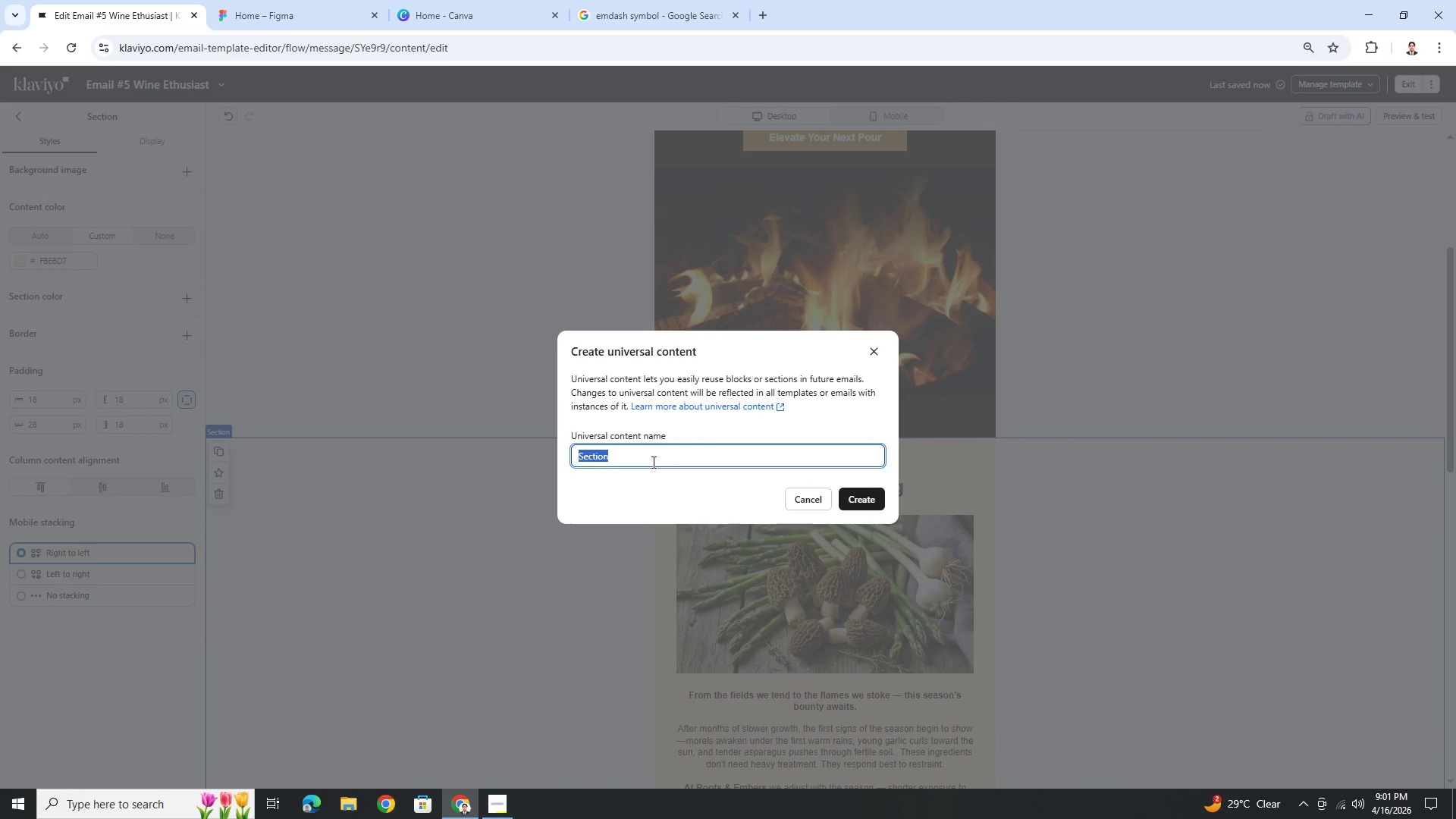 
type(Spring Harvest Updates (Spring))
 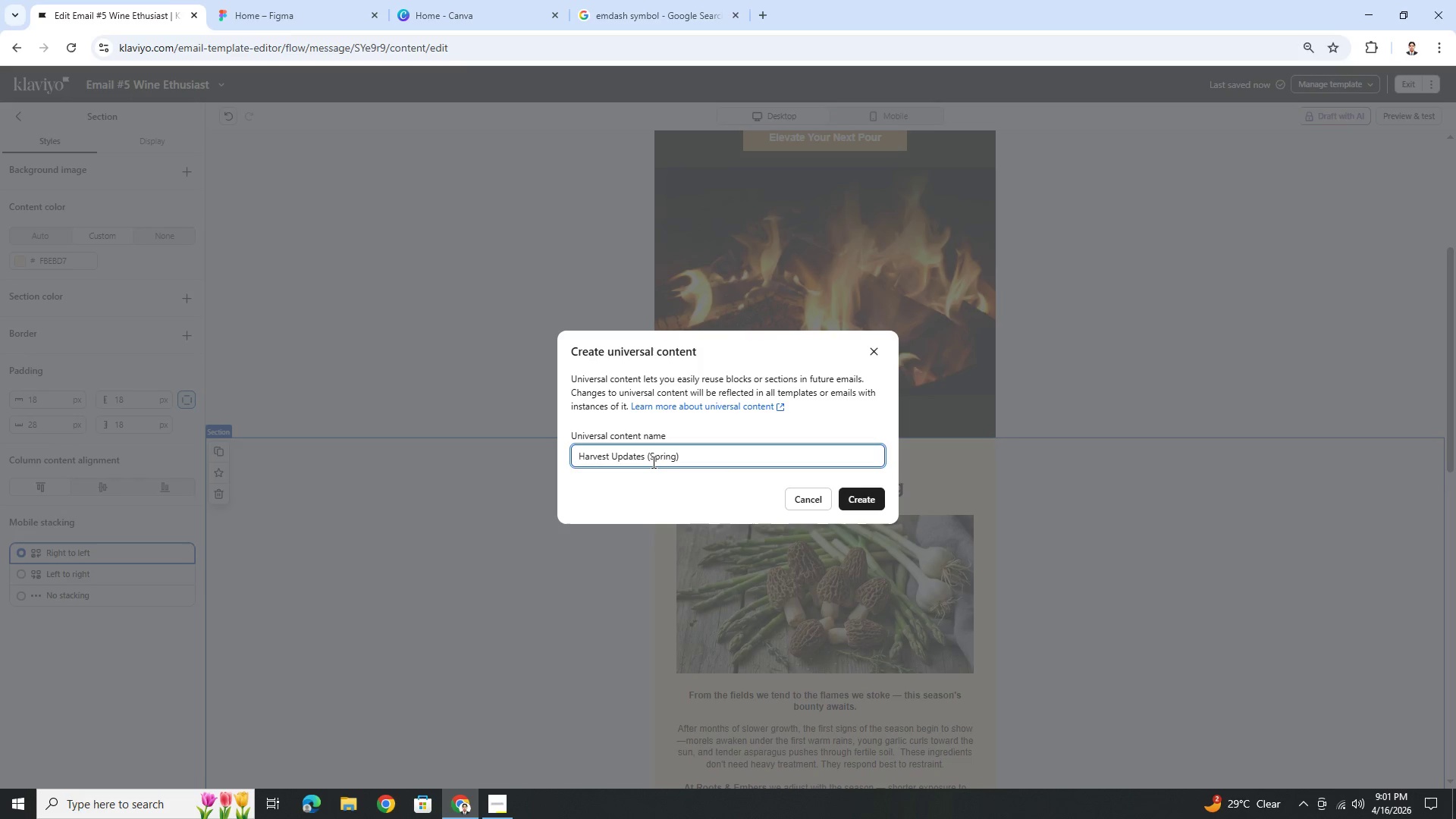 
hold_key(key=Backspace, duration=0.89)
 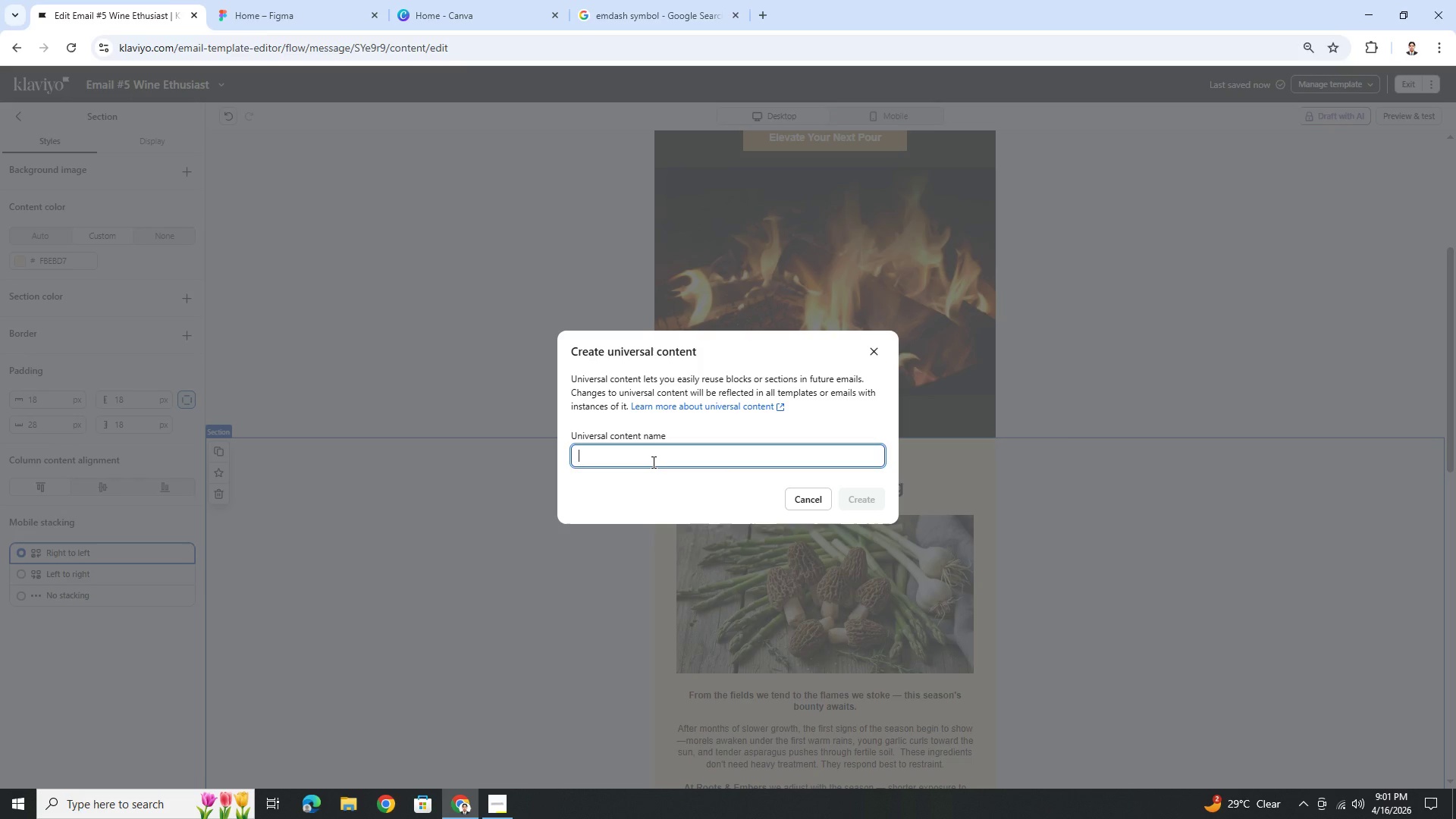 
left_click([855, 499])
 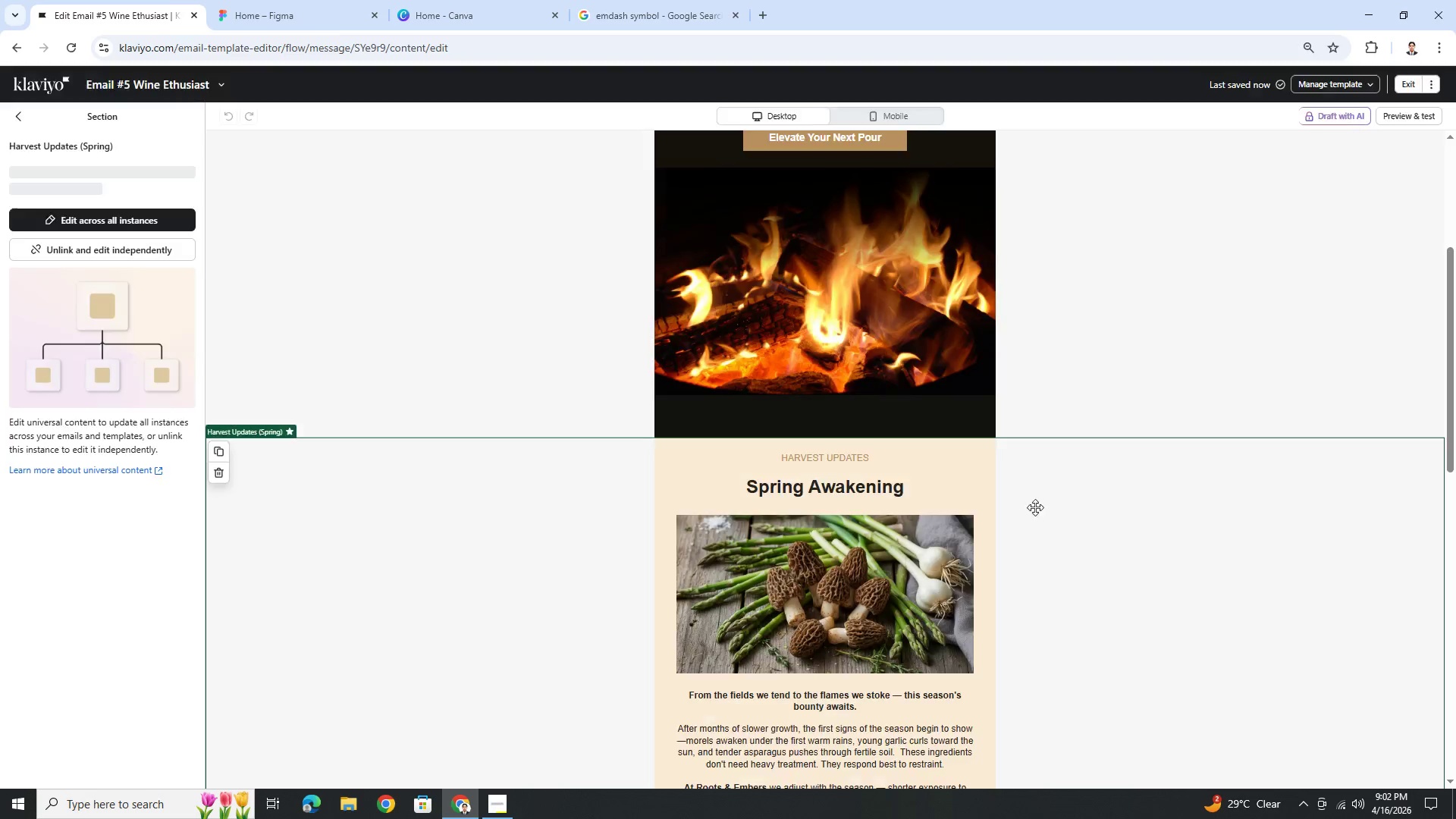 
scroll: coordinate [1094, 530], scroll_direction: down, amount: 16.0
 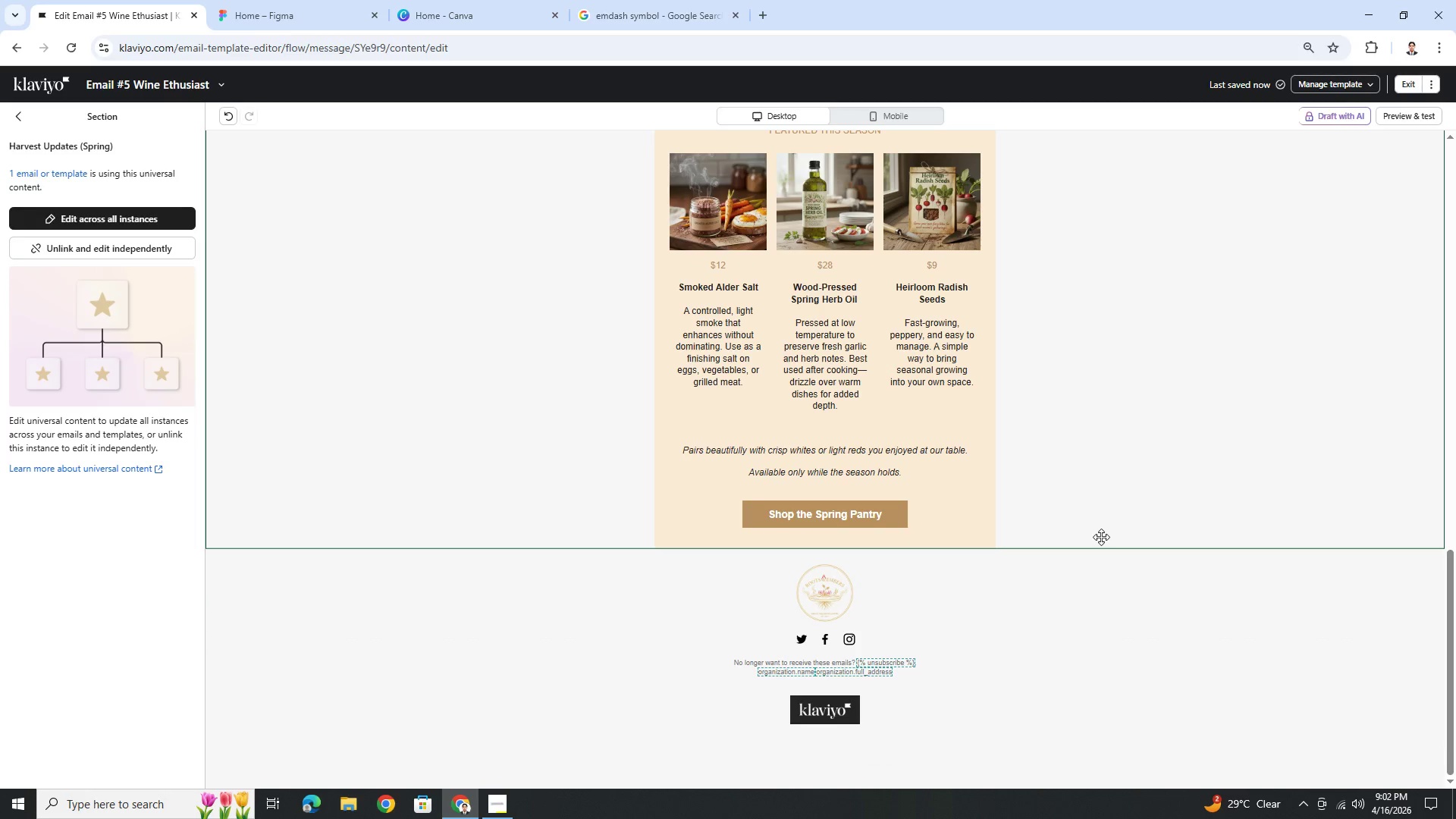 
scroll: coordinate [1113, 533], scroll_direction: up, amount: 16.0
 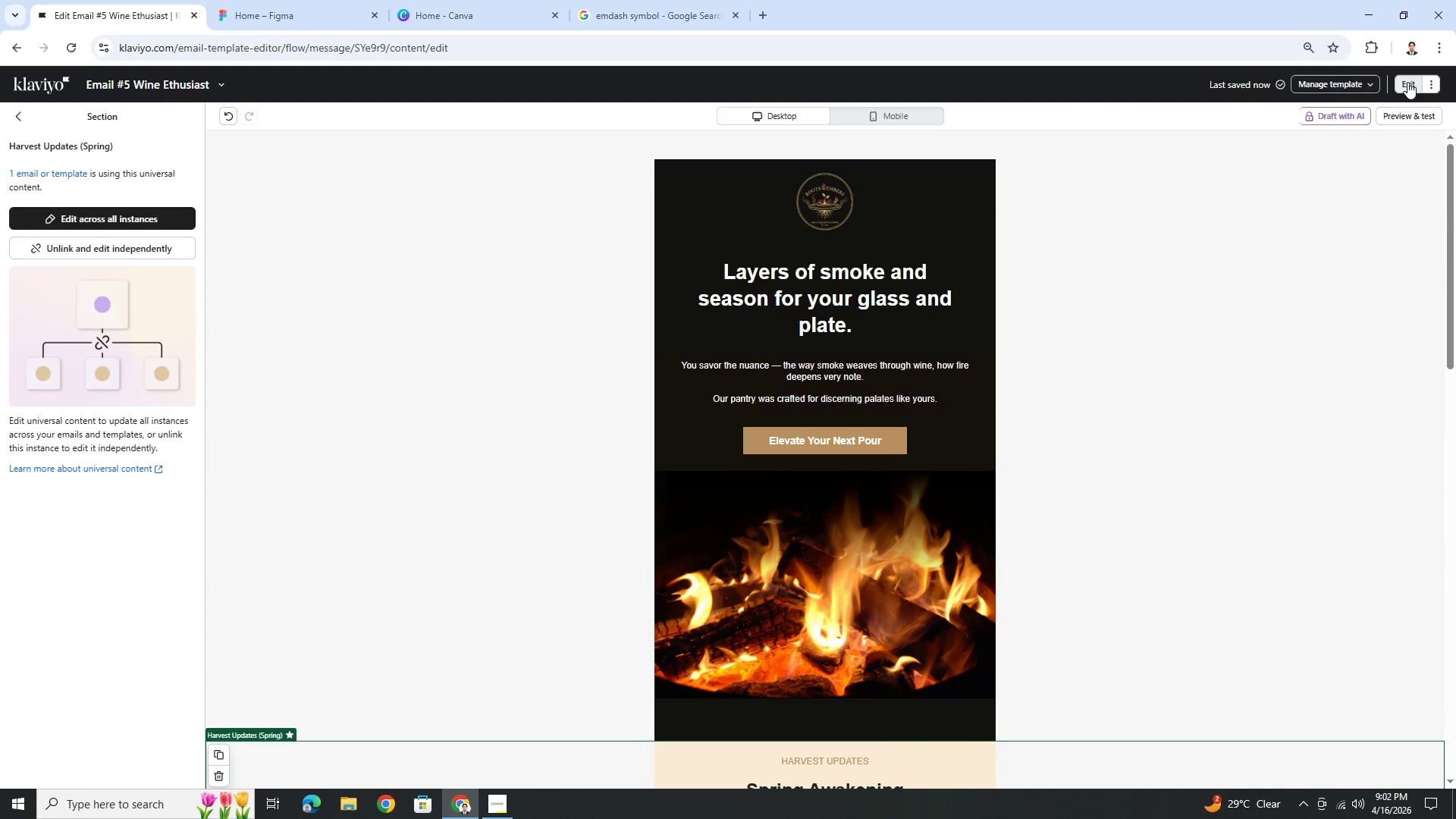 
left_click([1407, 82])
 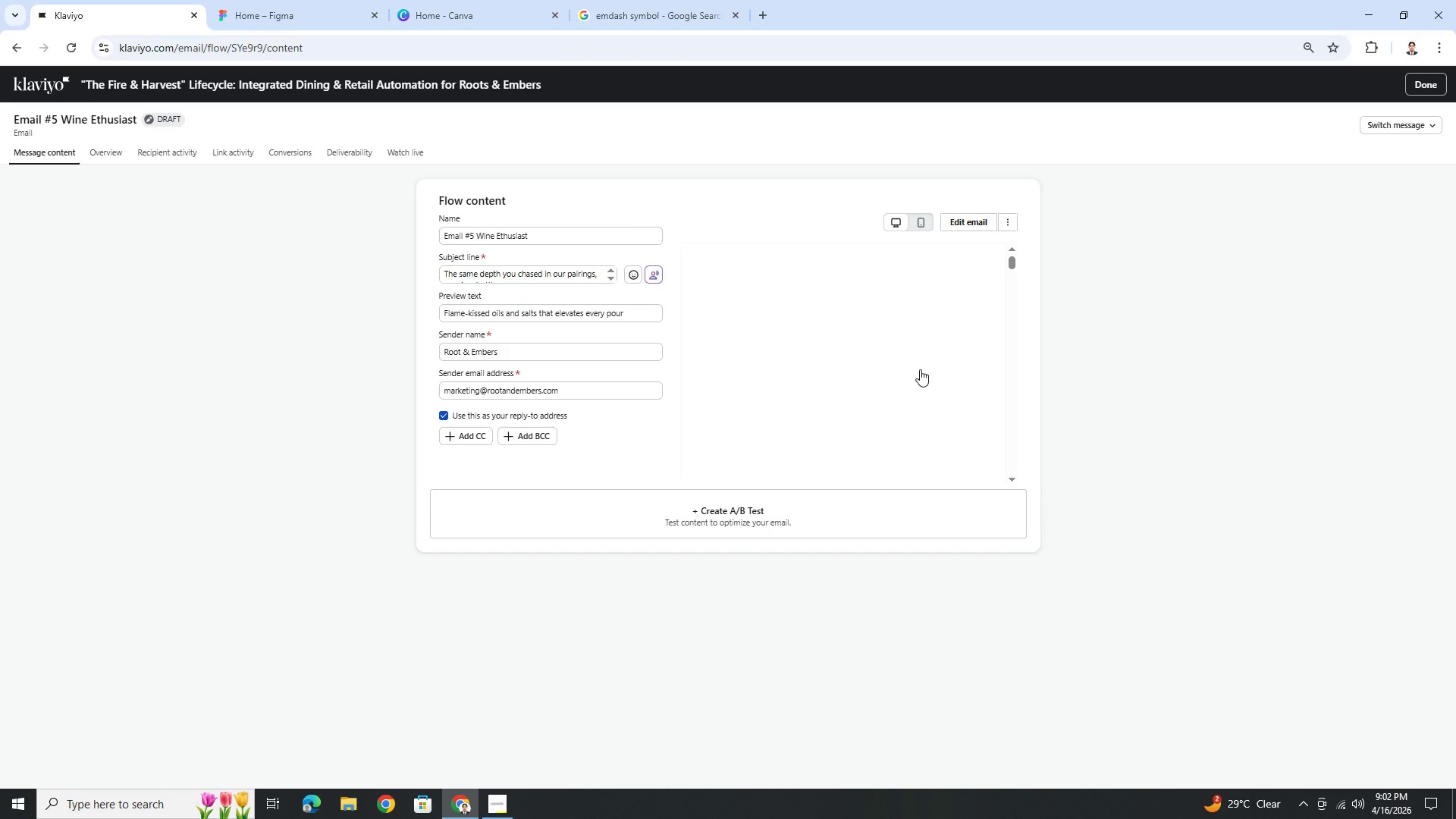 
scroll: coordinate [920, 369], scroll_direction: none, amount: 0.0
 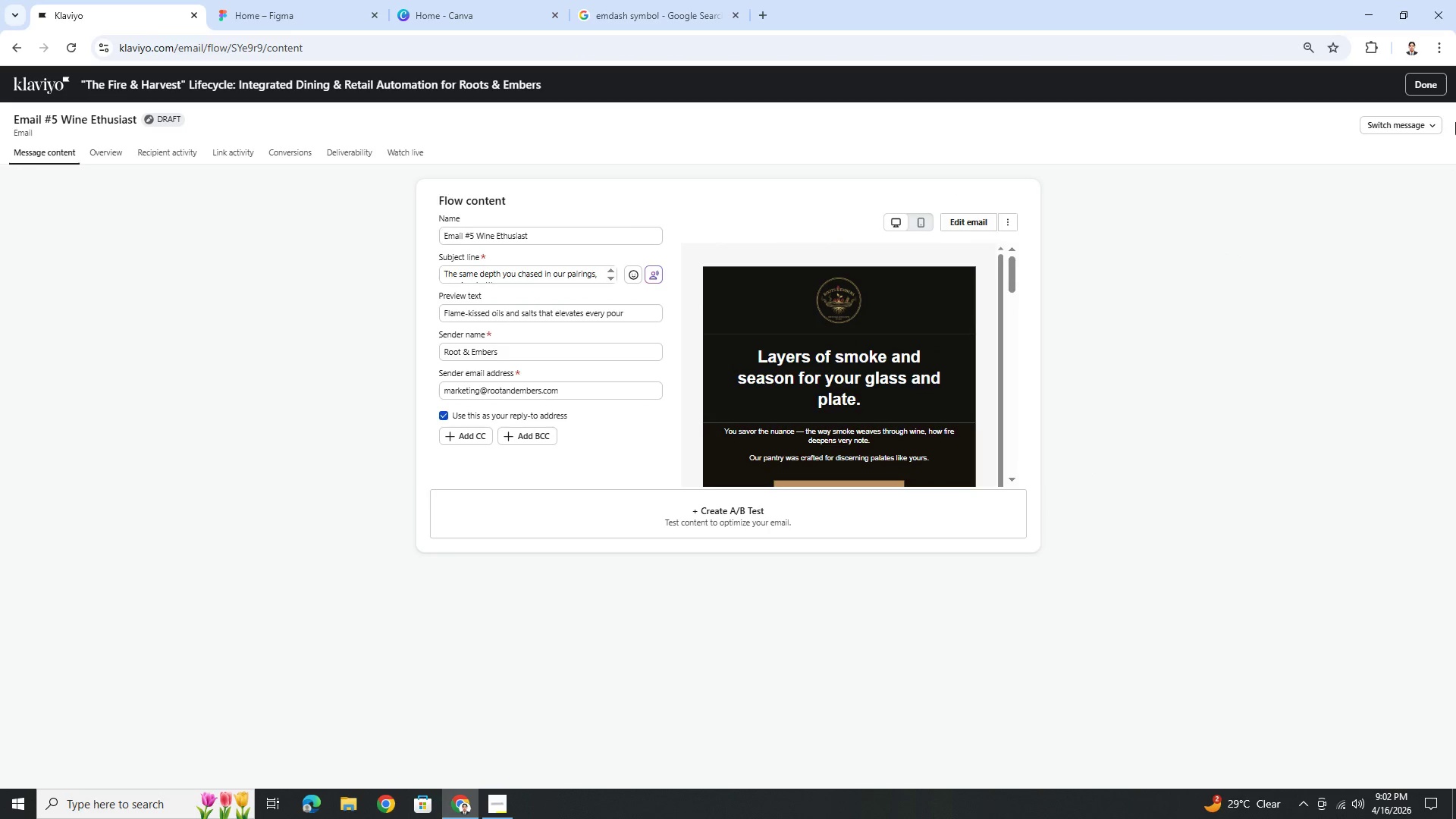 
left_click([1433, 123])
 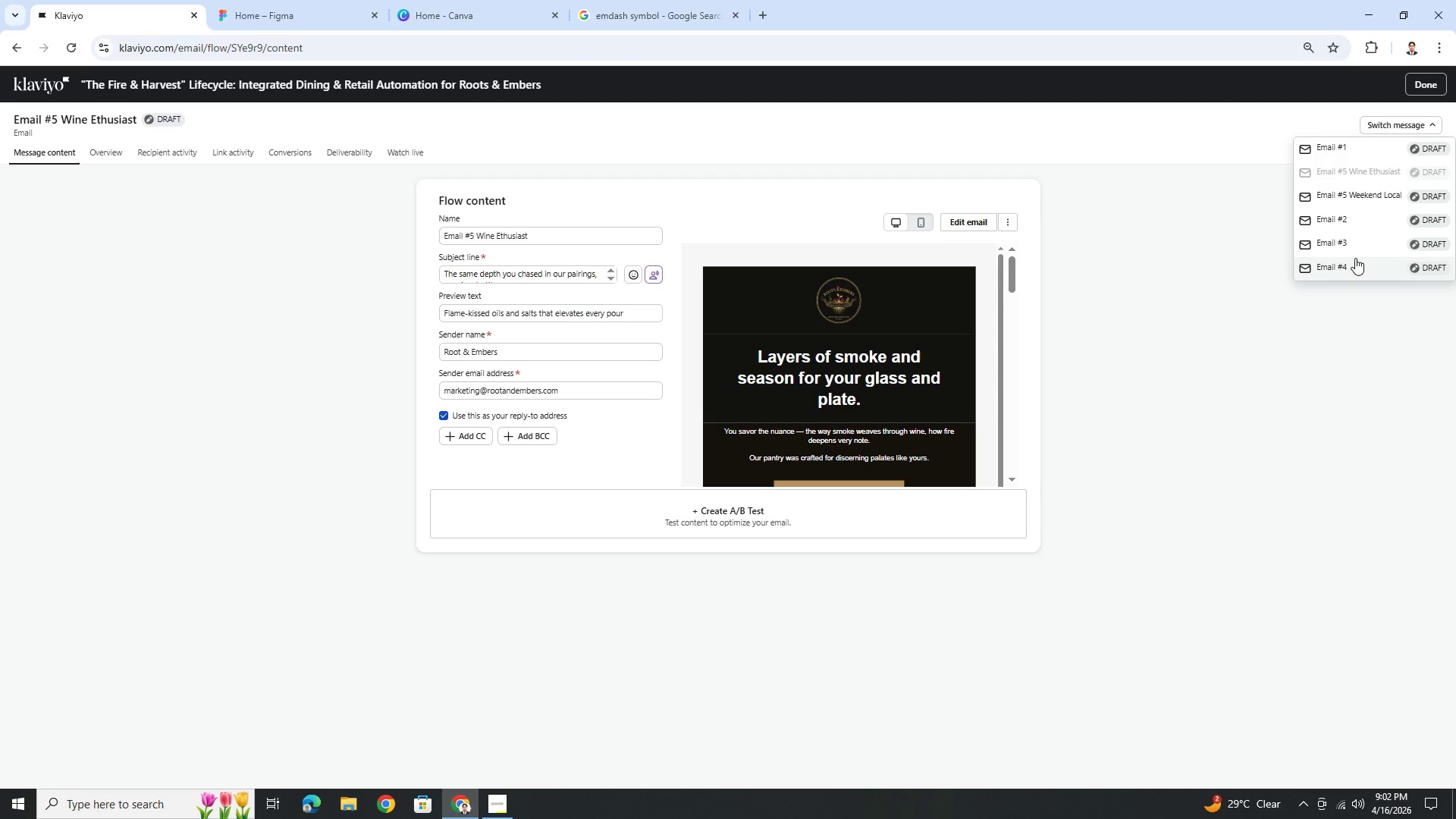 
left_click([1359, 187])
 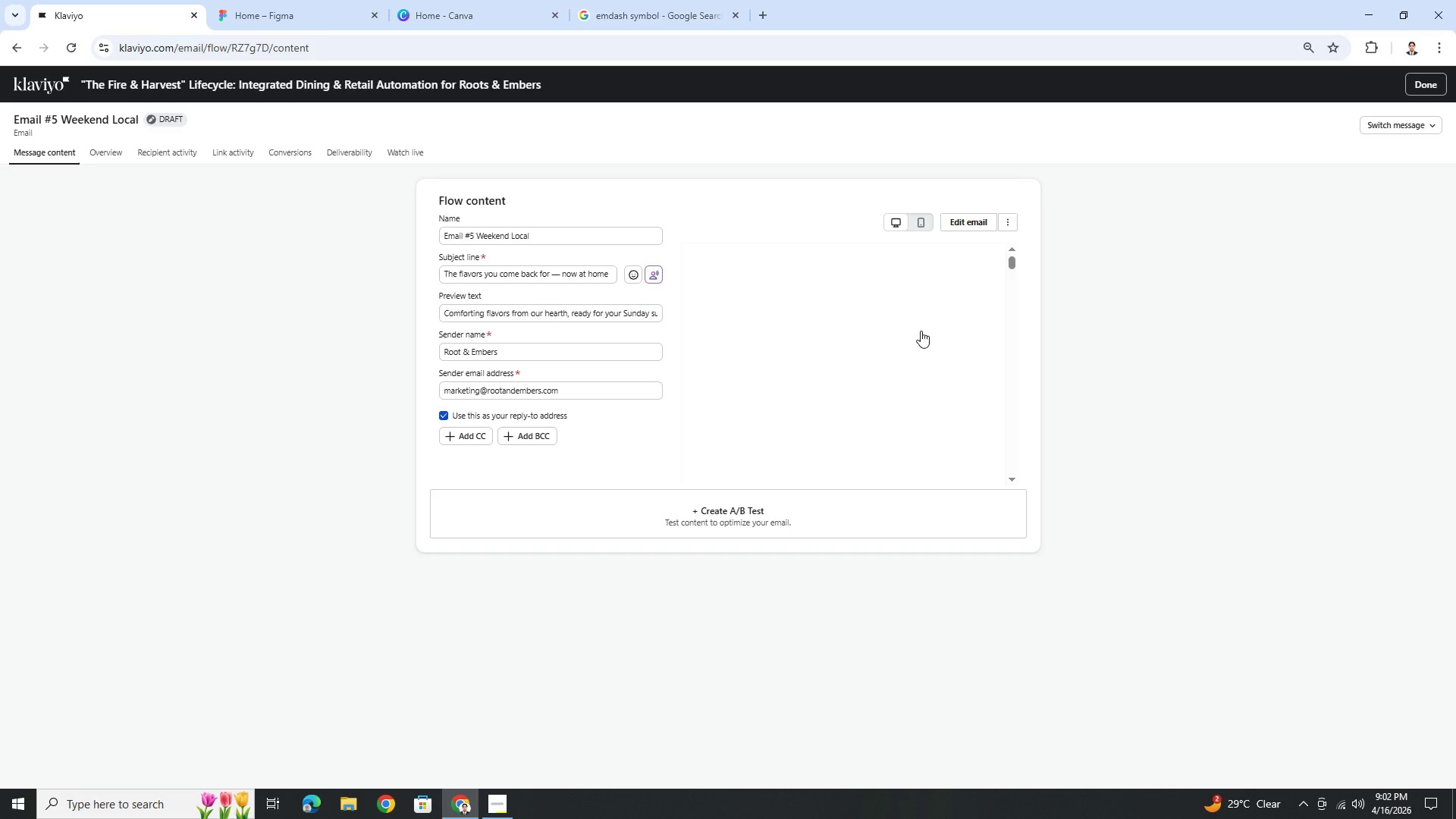 
wait(5.31)
 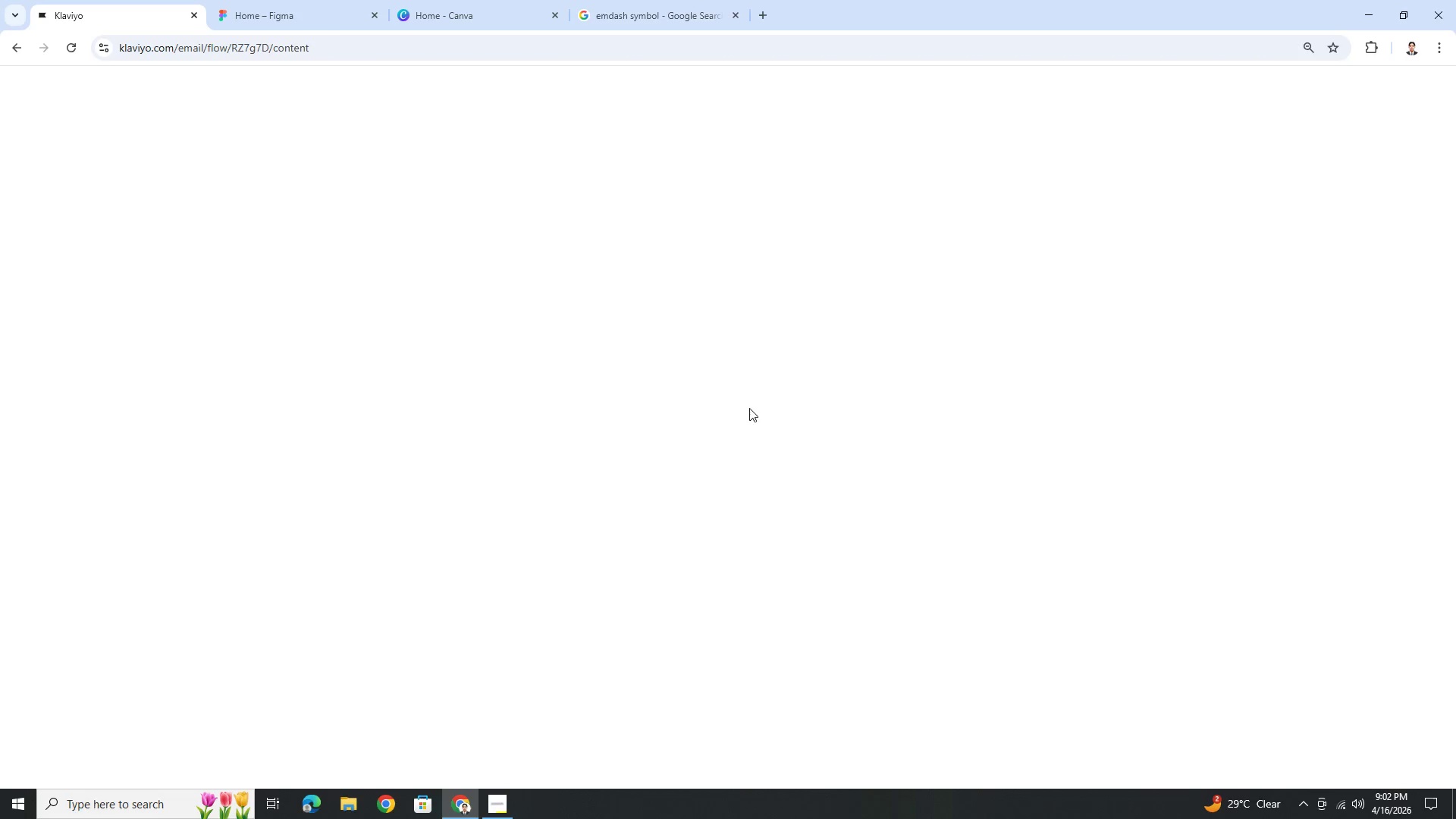 
scroll: coordinate [932, 331], scroll_direction: down, amount: 2.0
 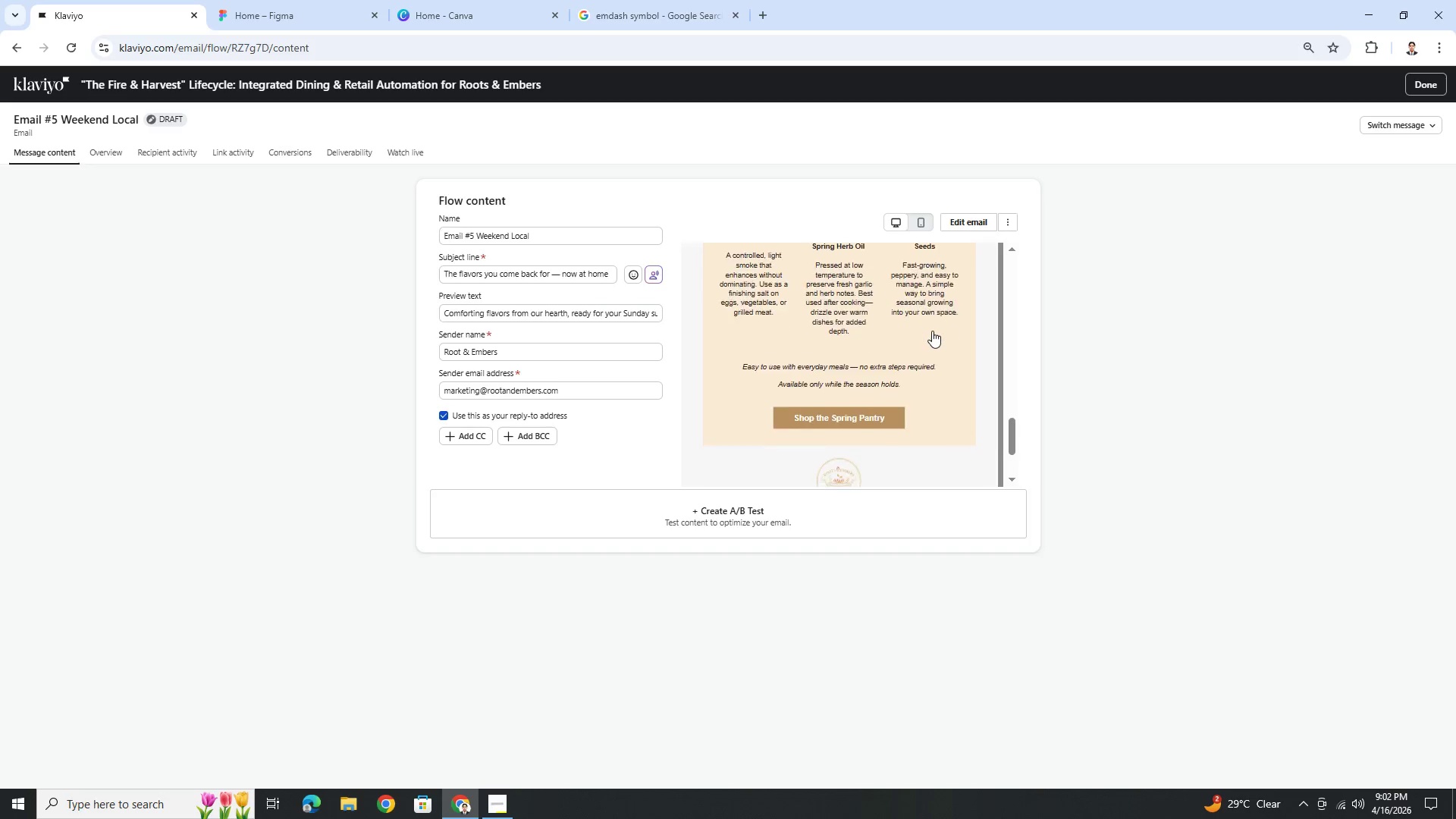 
scroll: coordinate [932, 331], scroll_direction: up, amount: 16.0
 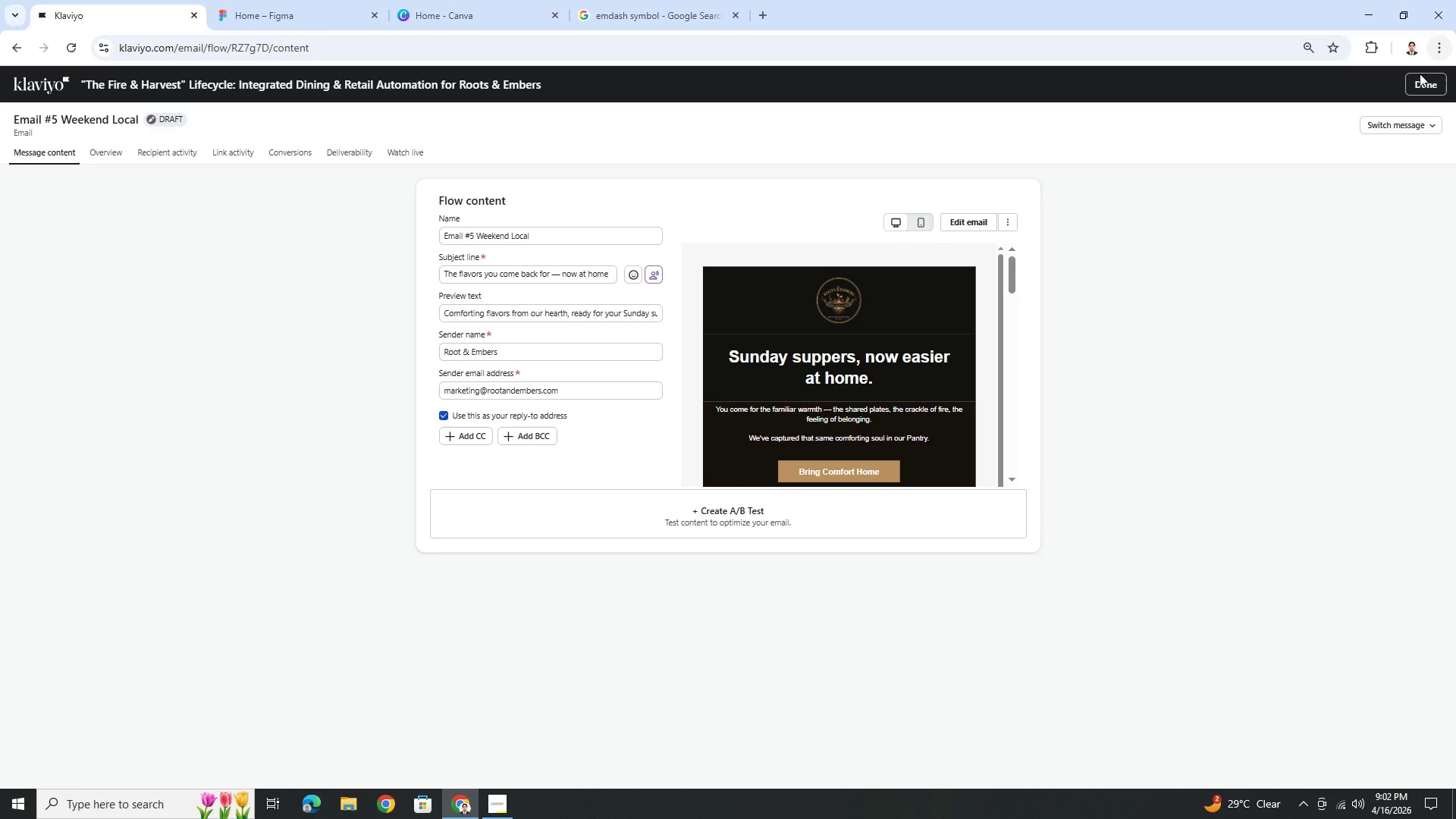 
left_click([1420, 81])
 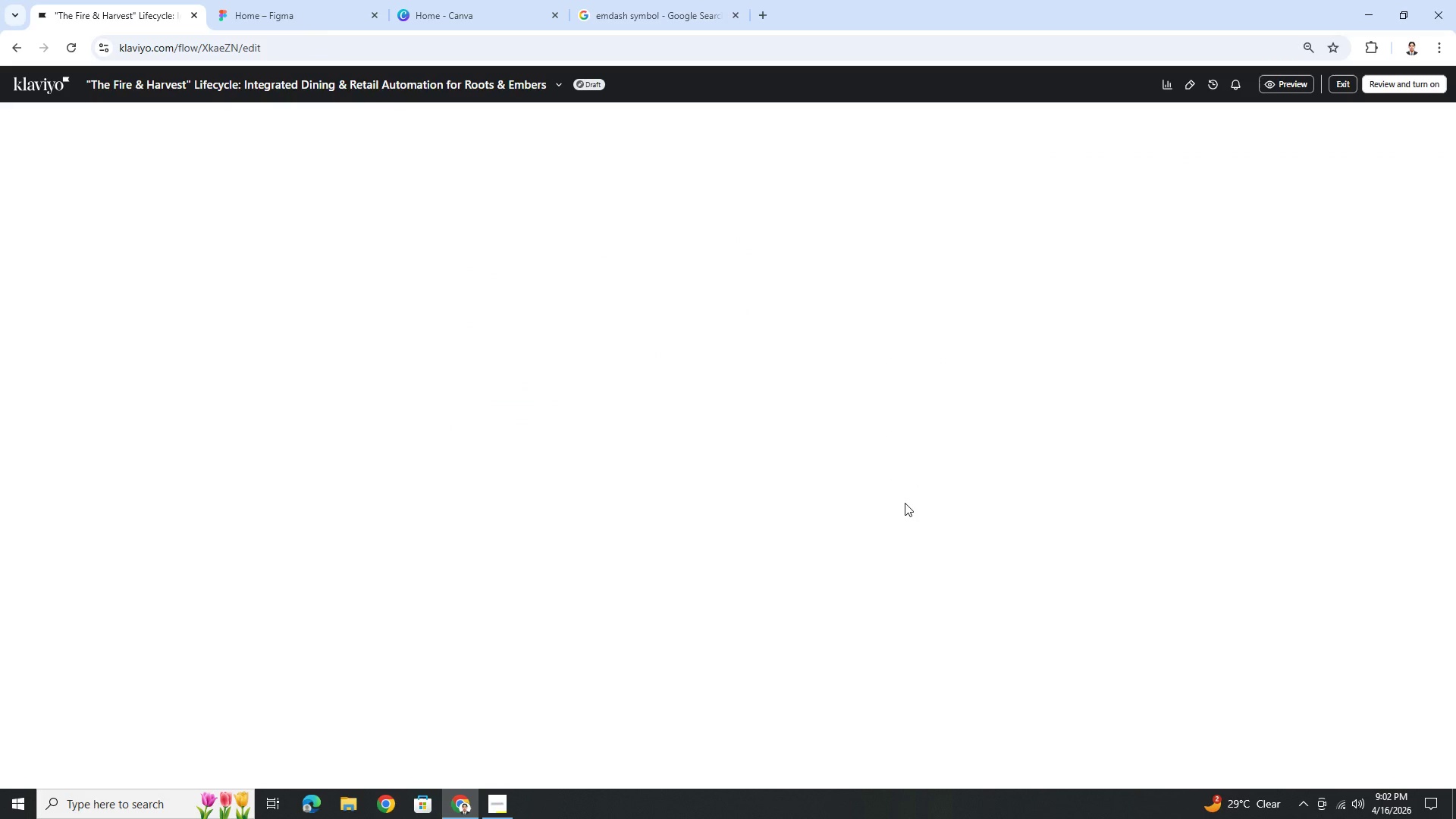 
scroll: coordinate [905, 503], scroll_direction: down, amount: 26.0
 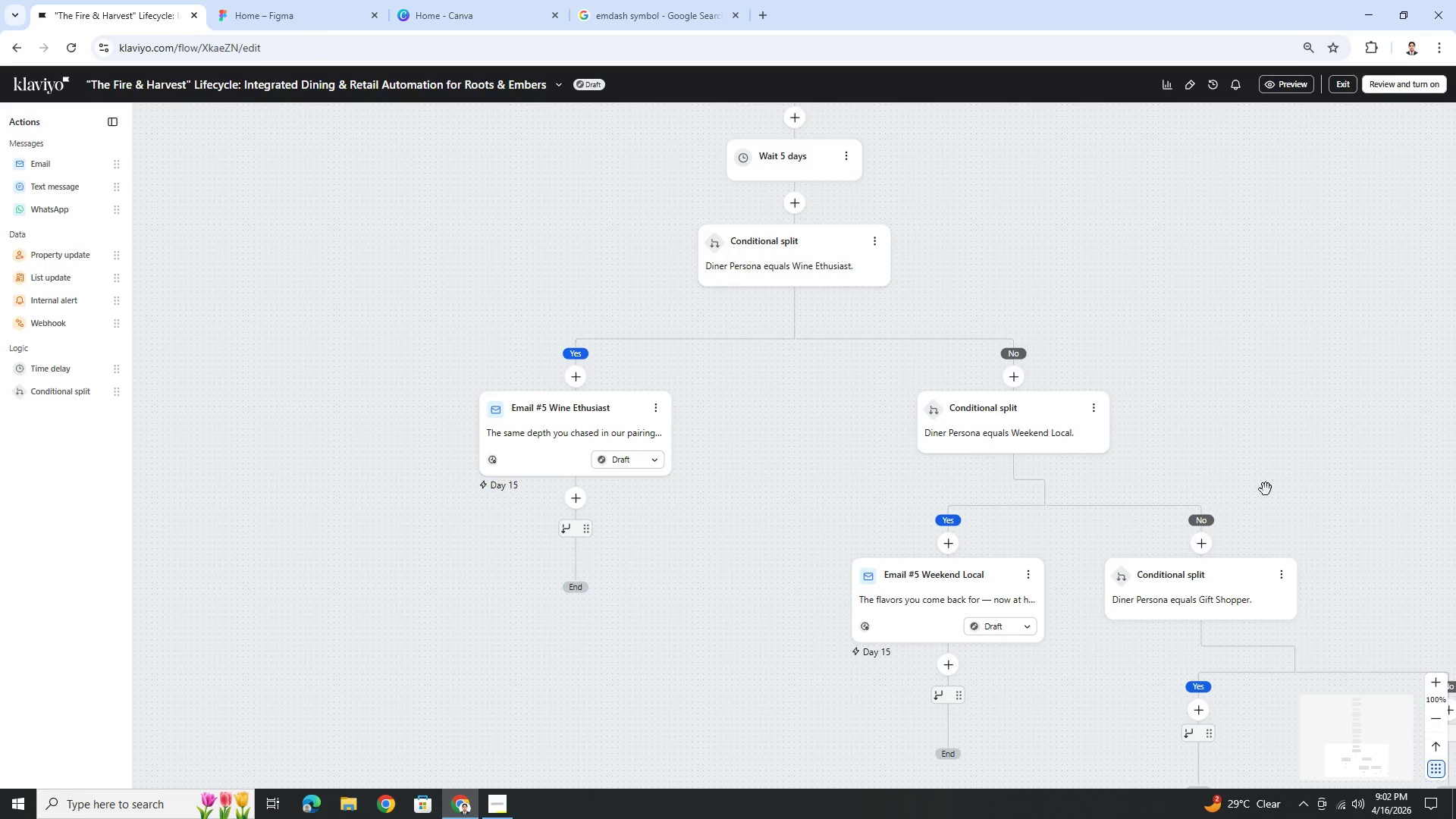 
left_click_drag(start_coordinate=[1282, 475], to_coordinate=[918, 362])
 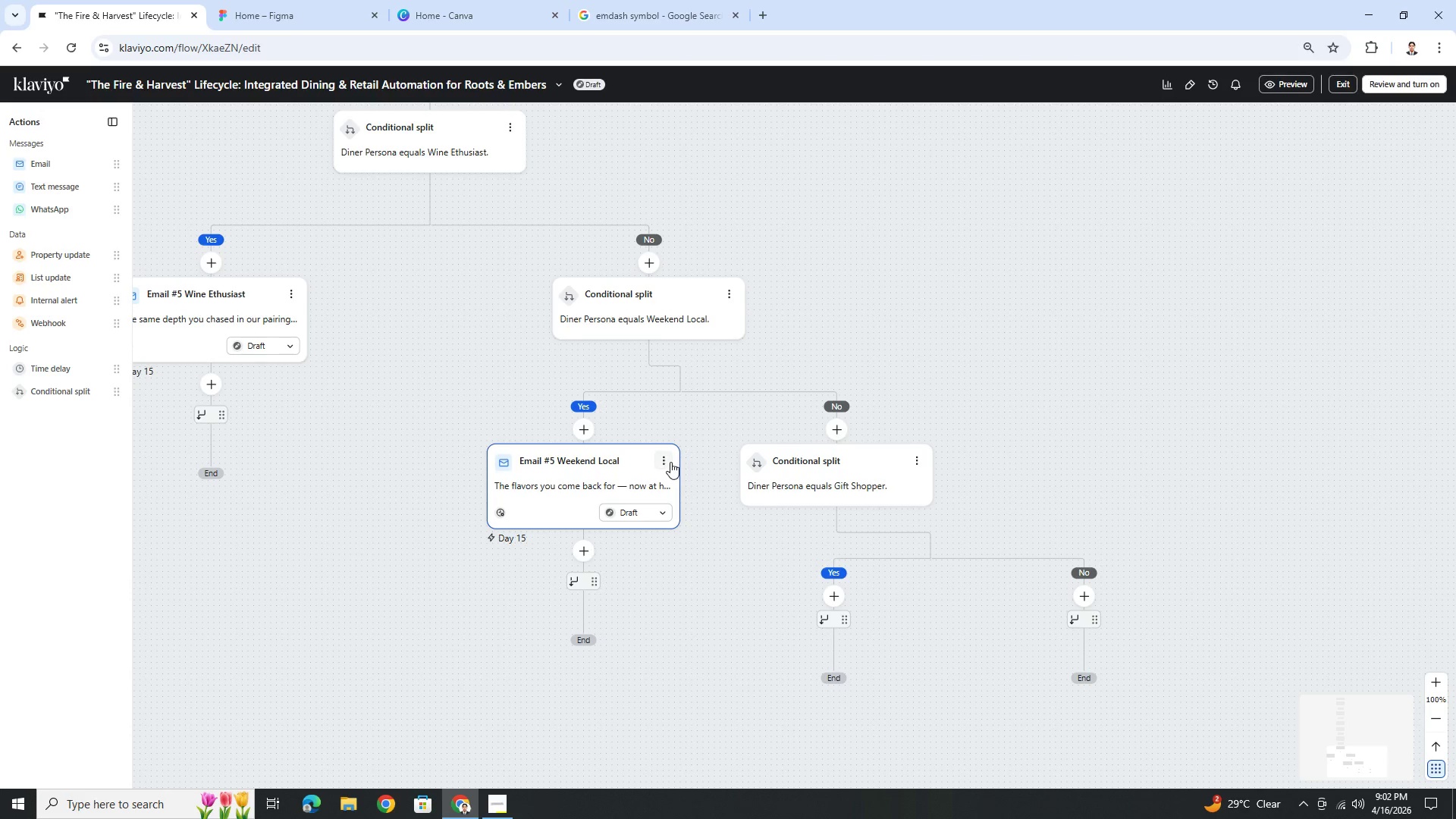 
left_click([670, 462])
 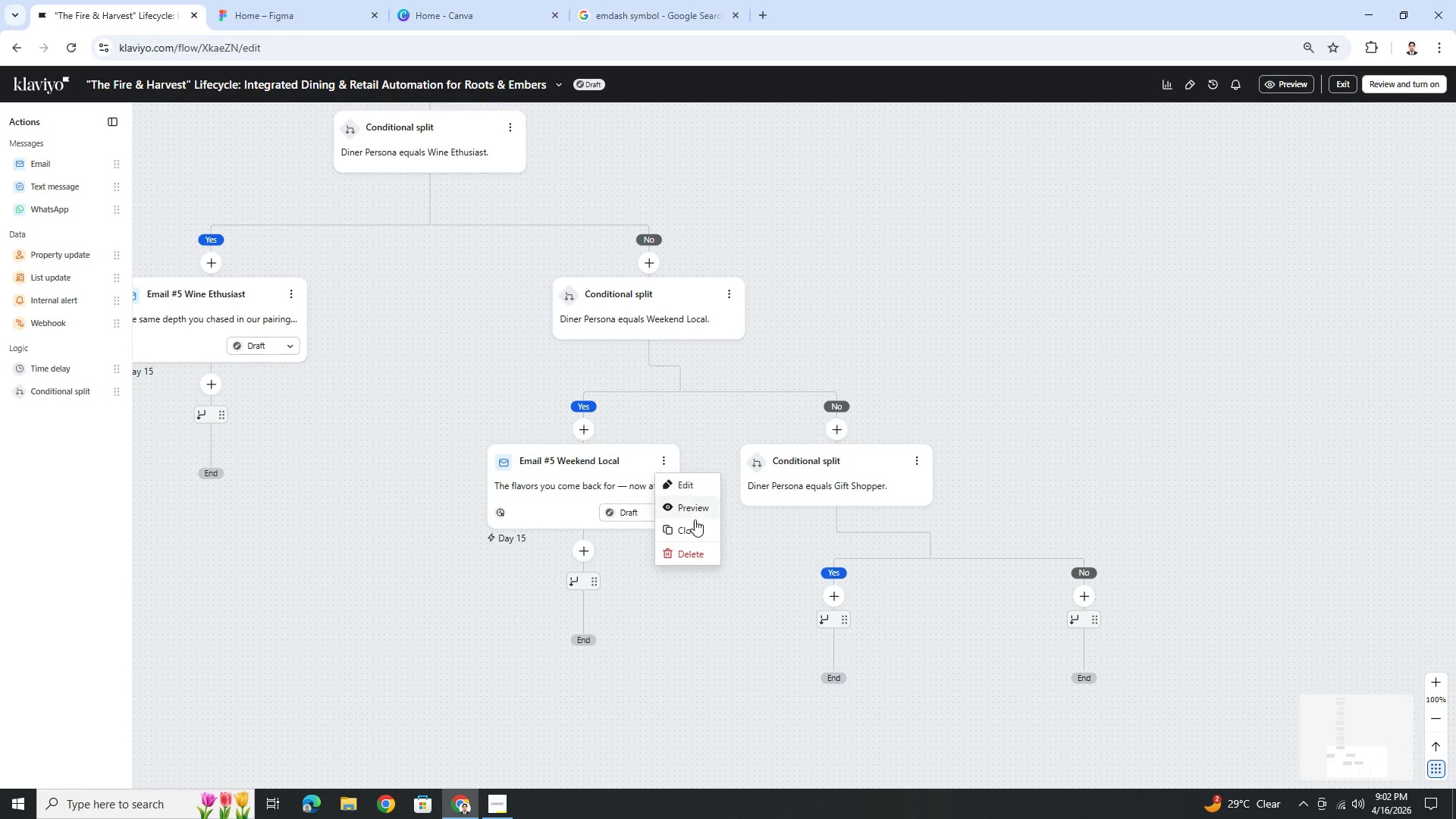 
left_click([696, 532])
 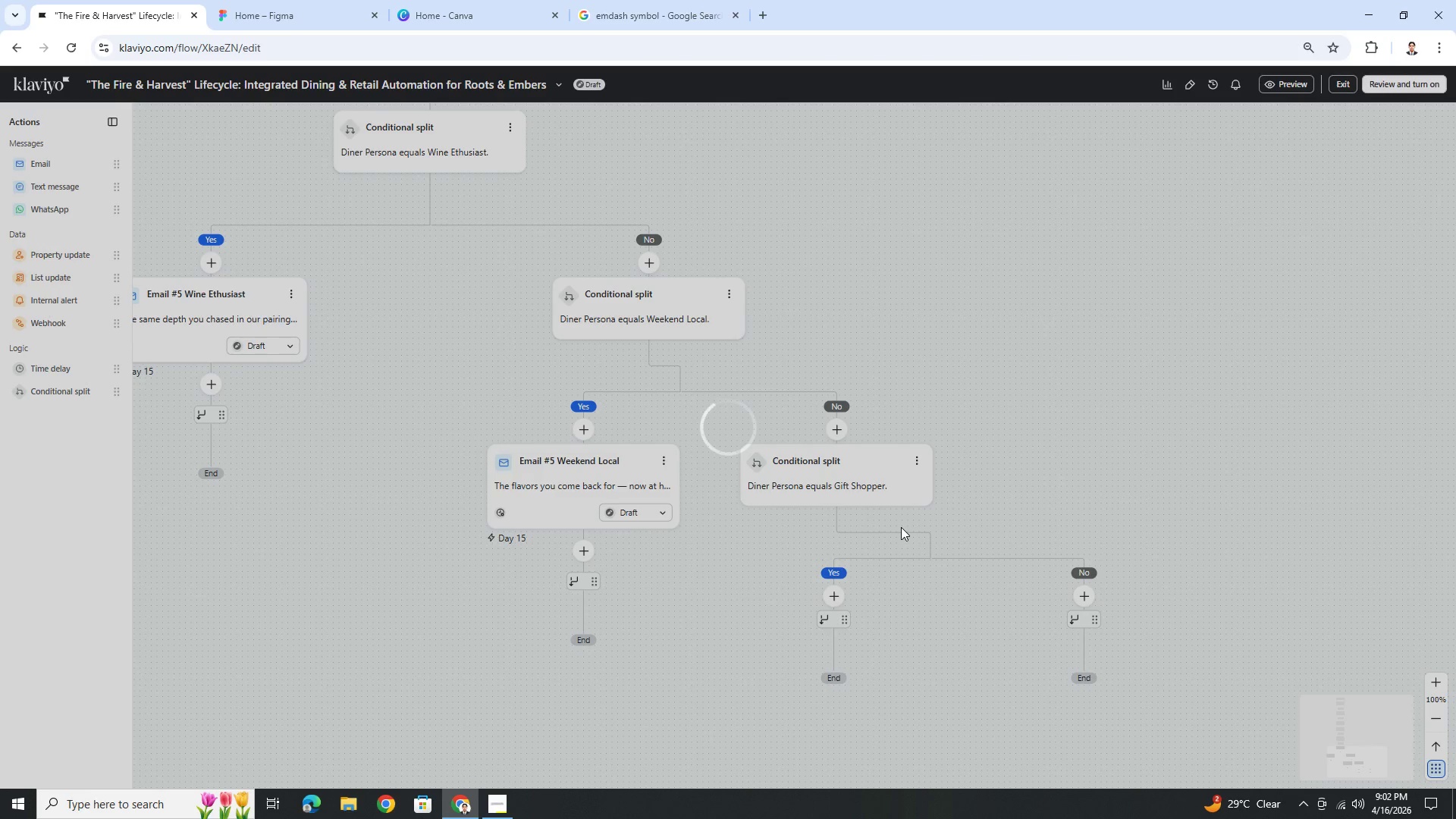 
mouse_move([846, 549])
 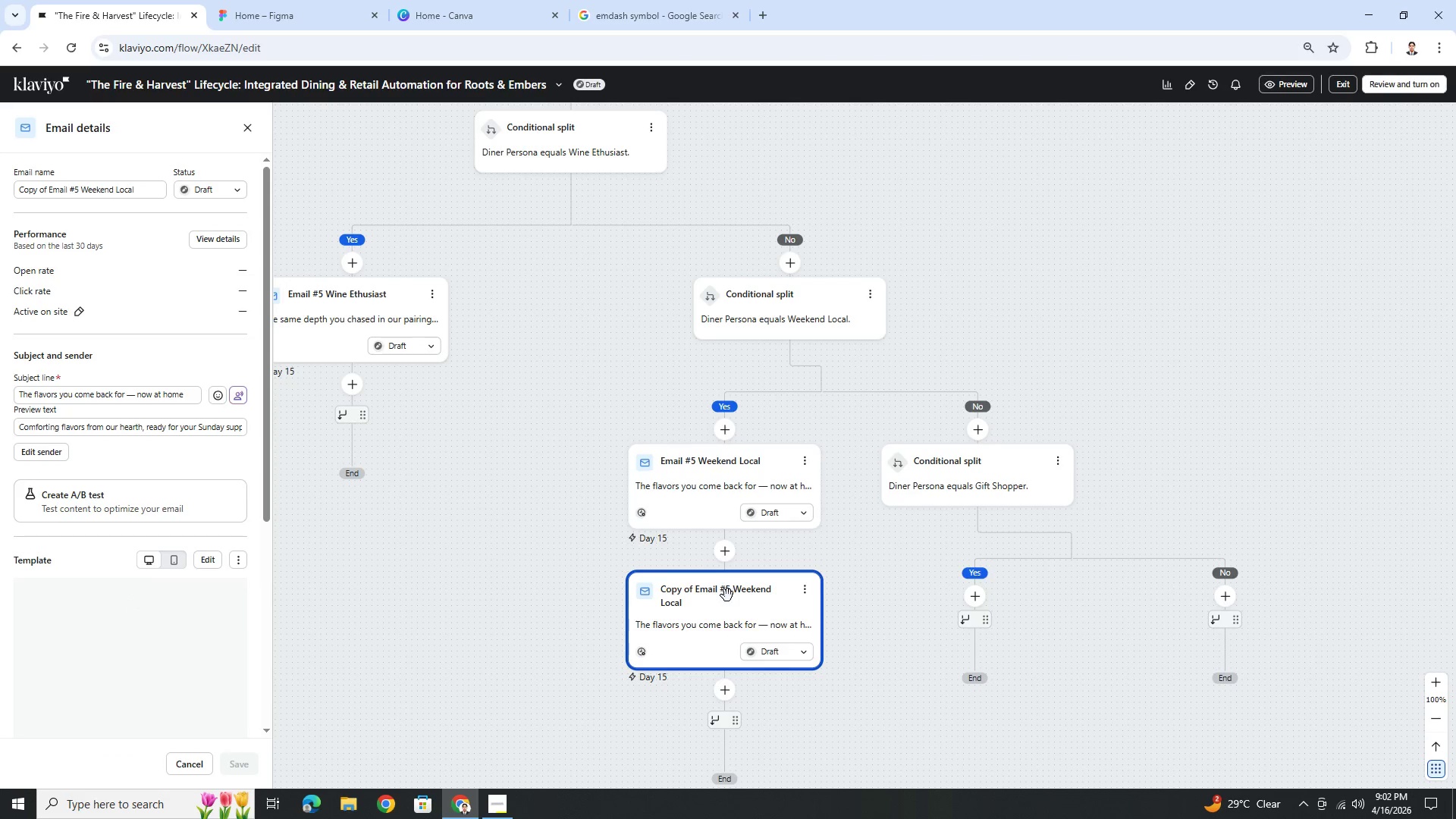 
left_click_drag(start_coordinate=[727, 595], to_coordinate=[987, 600])
 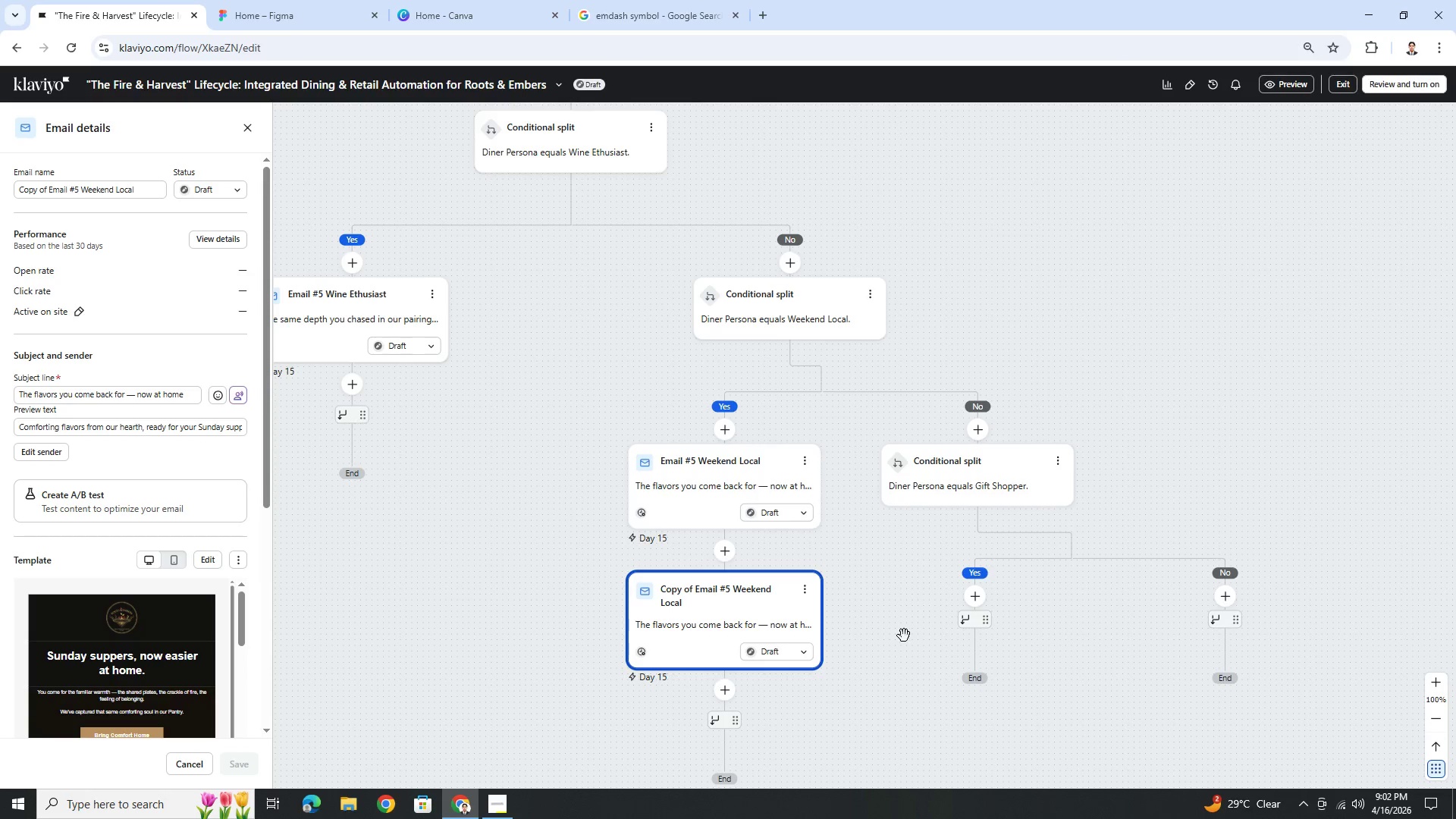 
wait(5.52)
 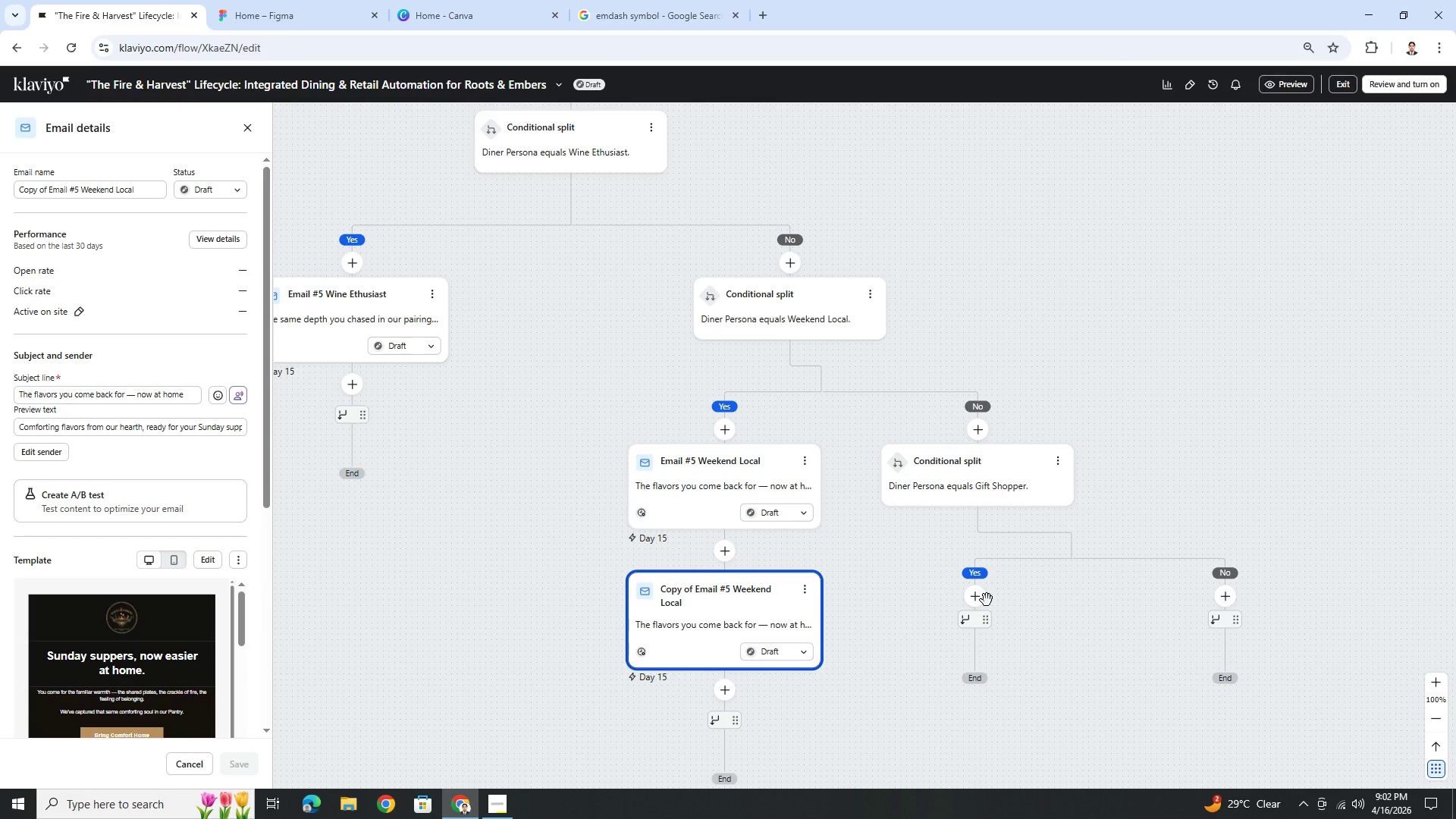 
left_click_drag(start_coordinate=[748, 582], to_coordinate=[965, 594])
 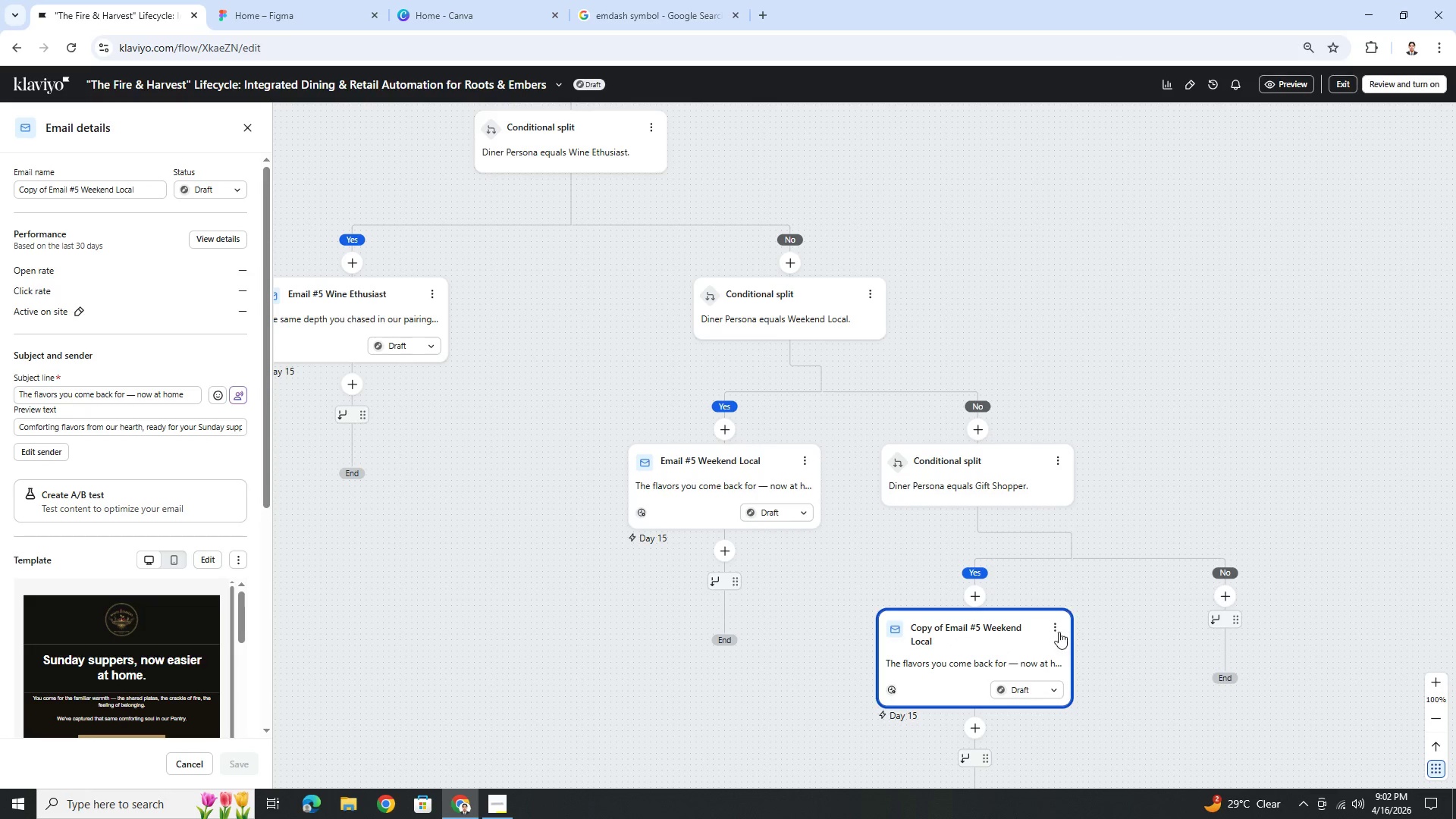 
left_click([1060, 626])
 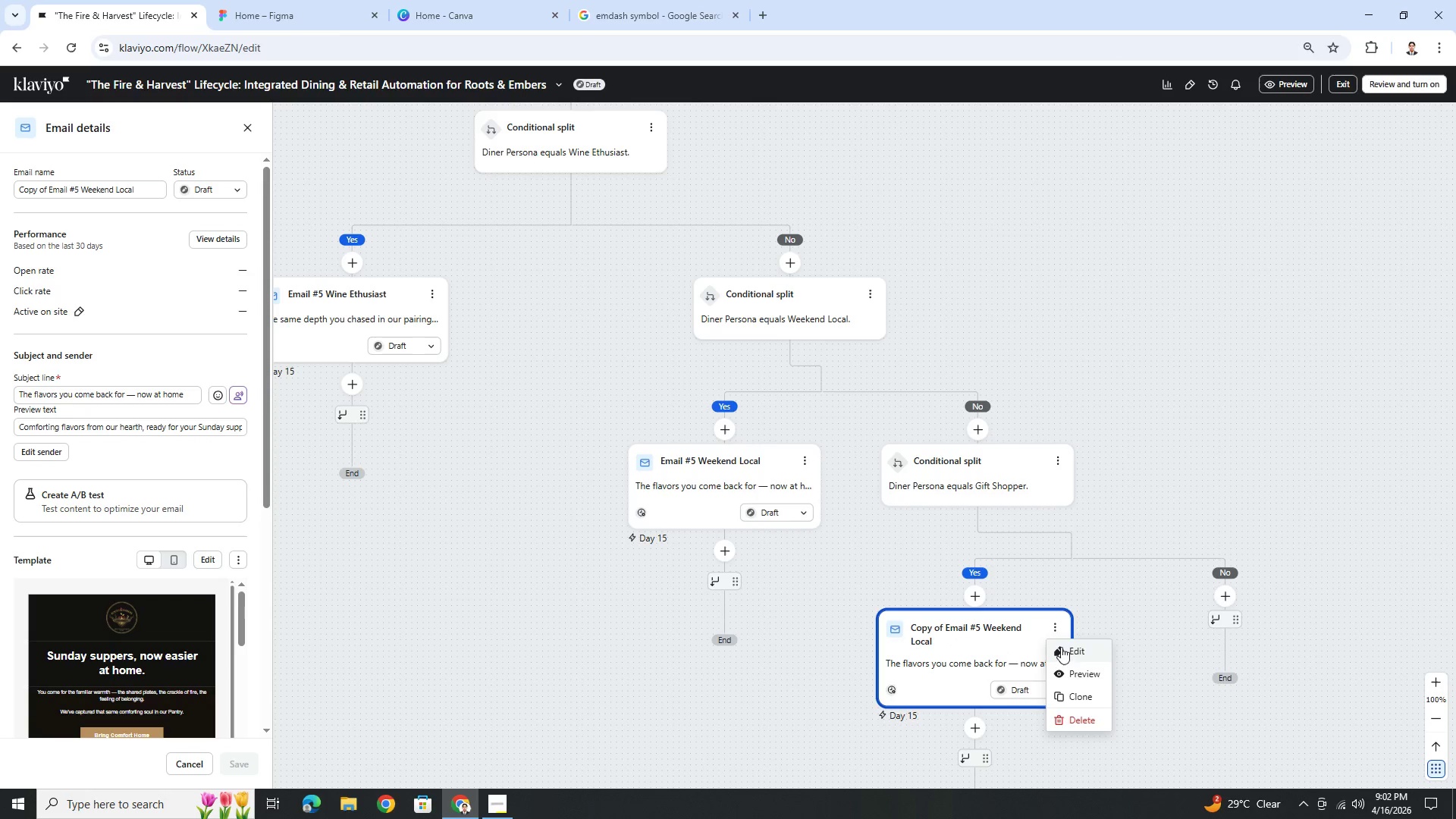 
left_click([1063, 651])
 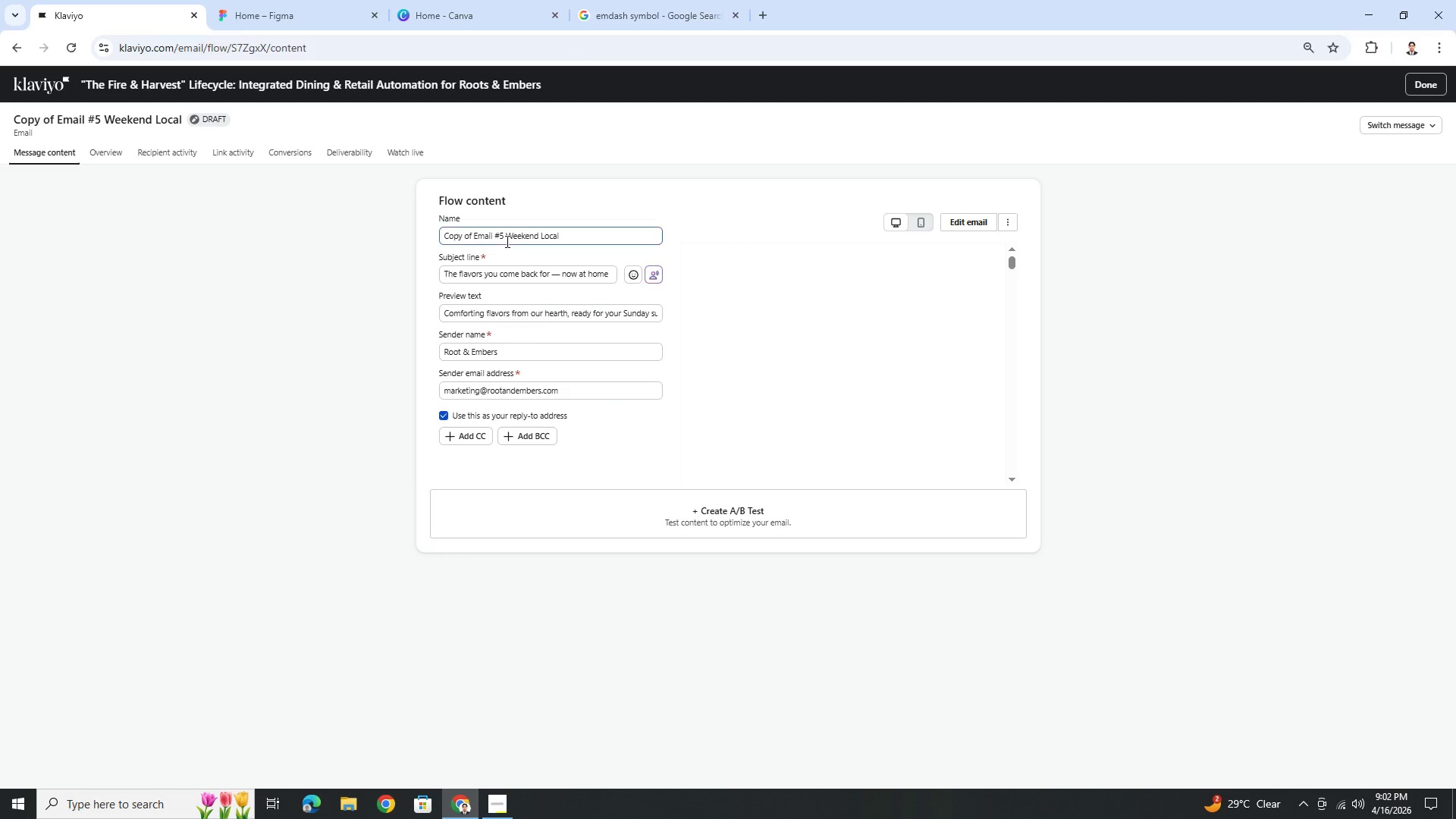 
left_click_drag(start_coordinate=[506, 239], to_coordinate=[667, 249])
 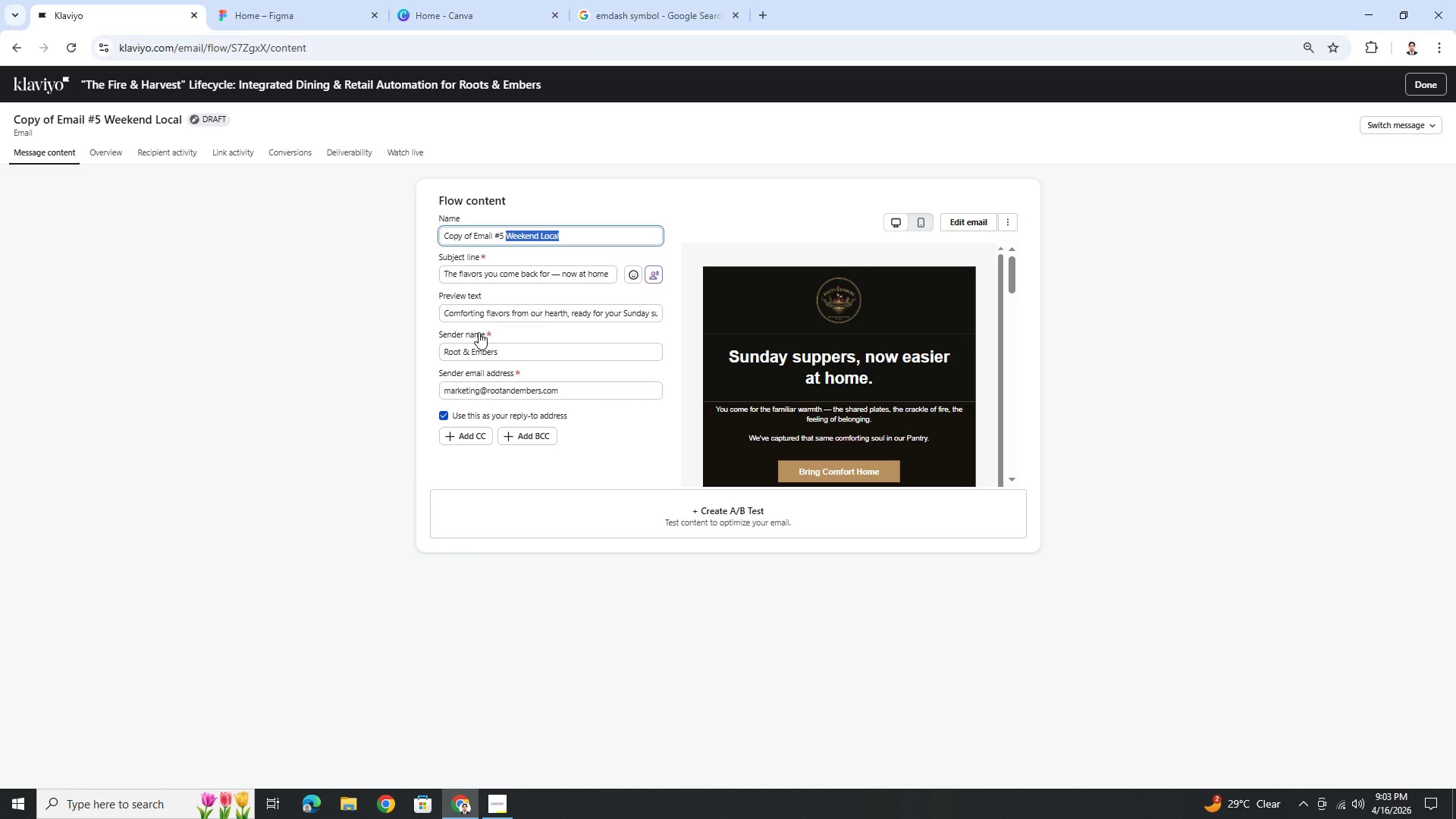 
type(Gift)
 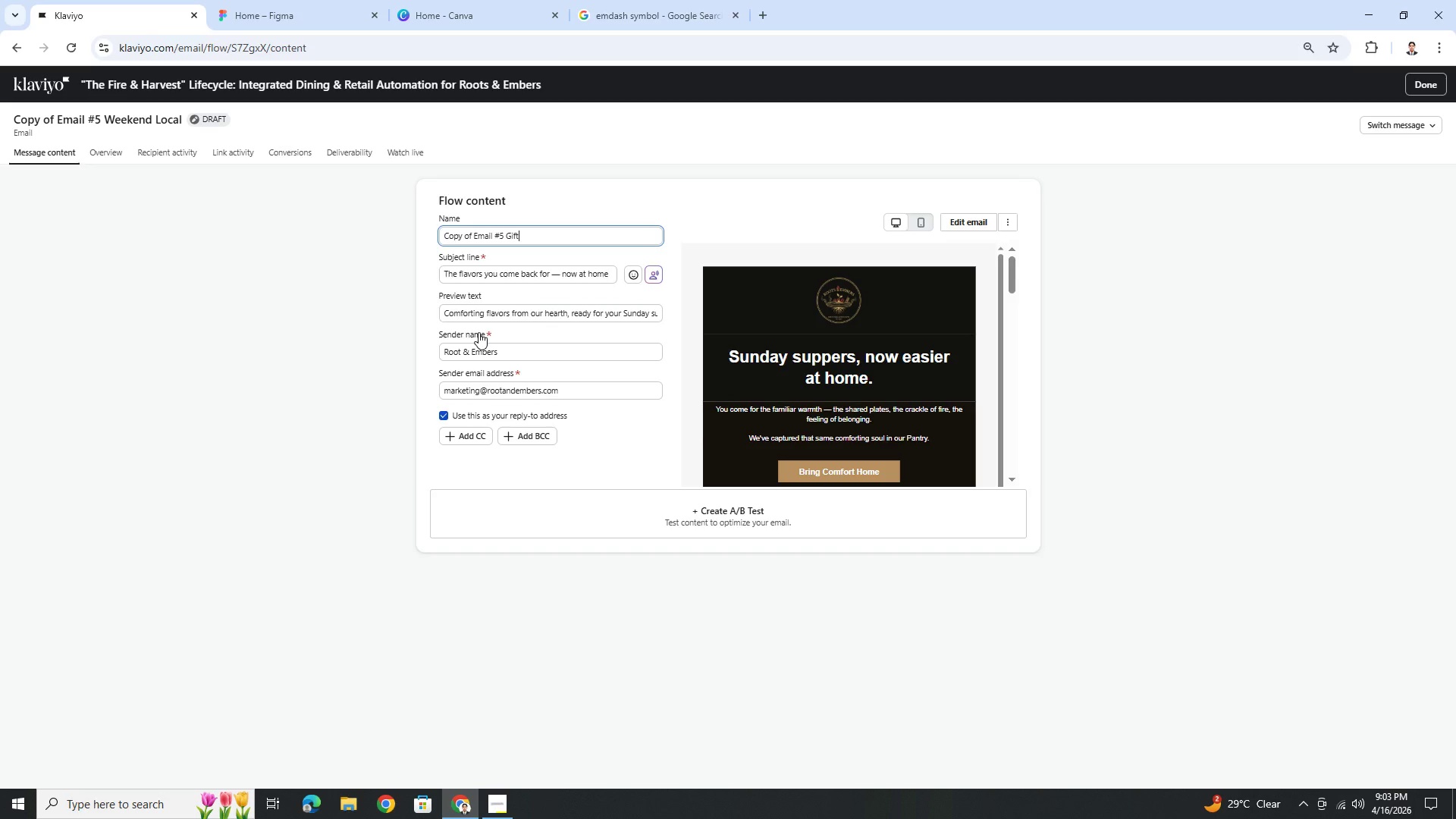 
wait(13.8)
 